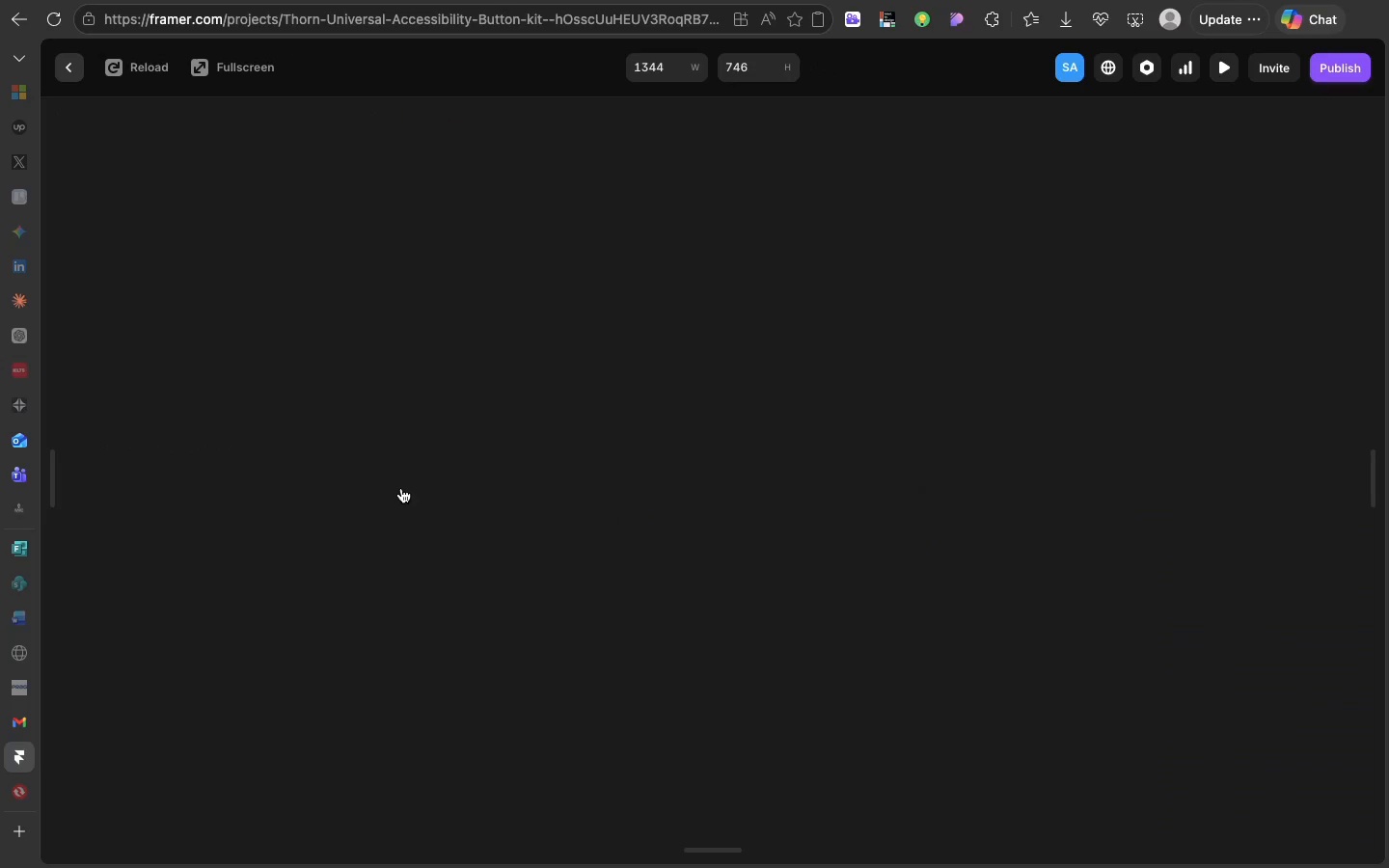 
left_click([401, 488])
 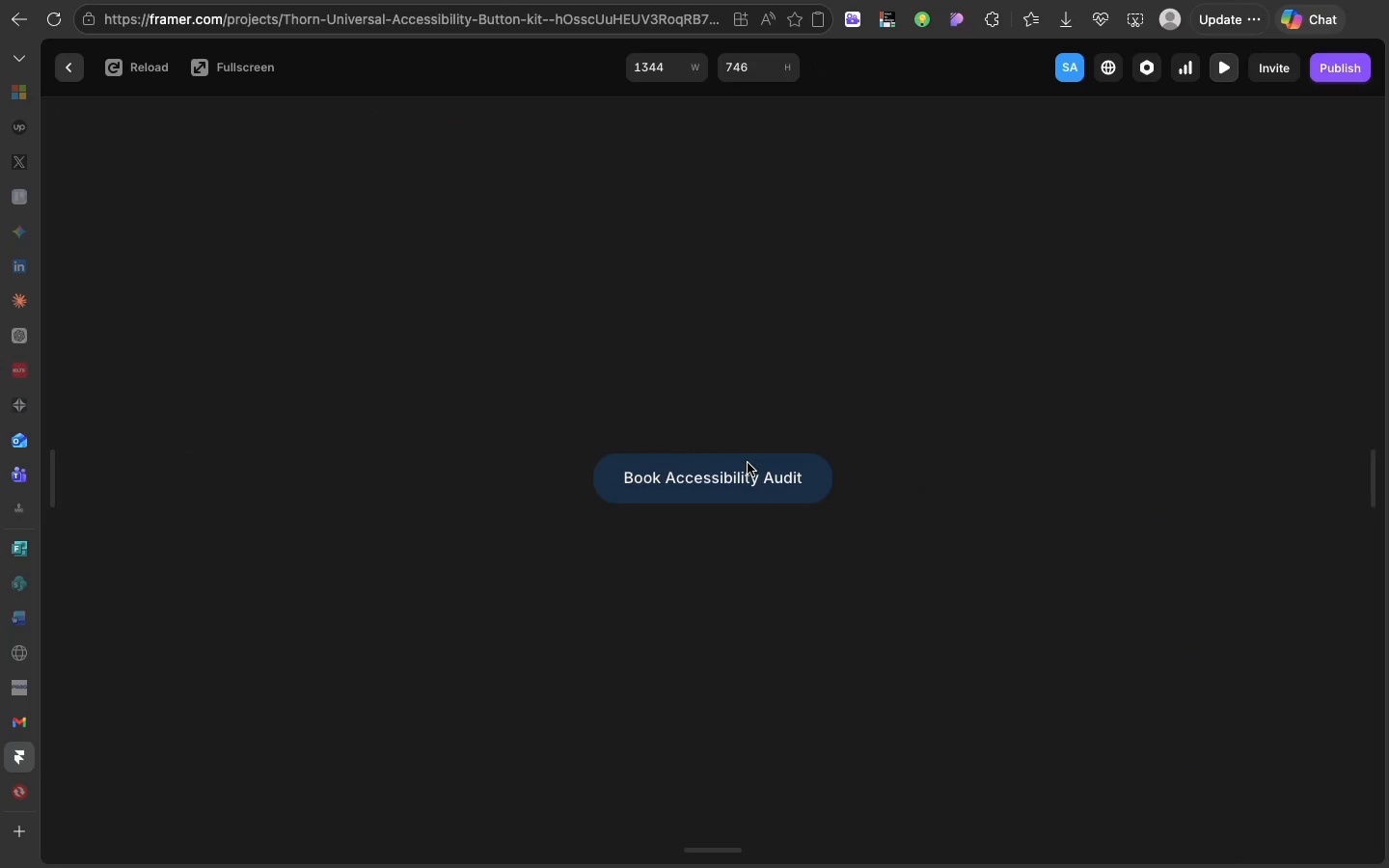 
left_click([748, 463])
 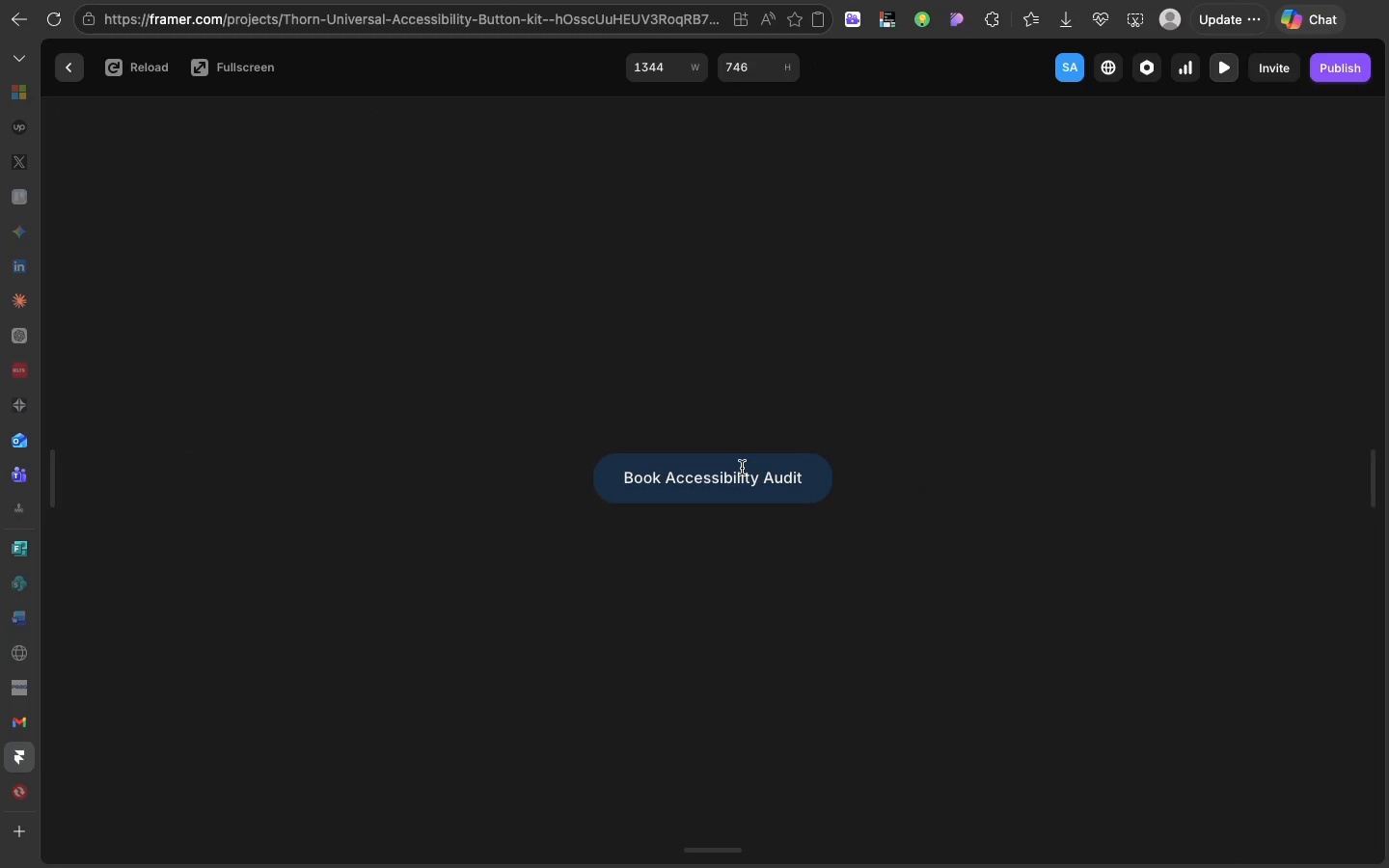 
left_click([742, 468])
 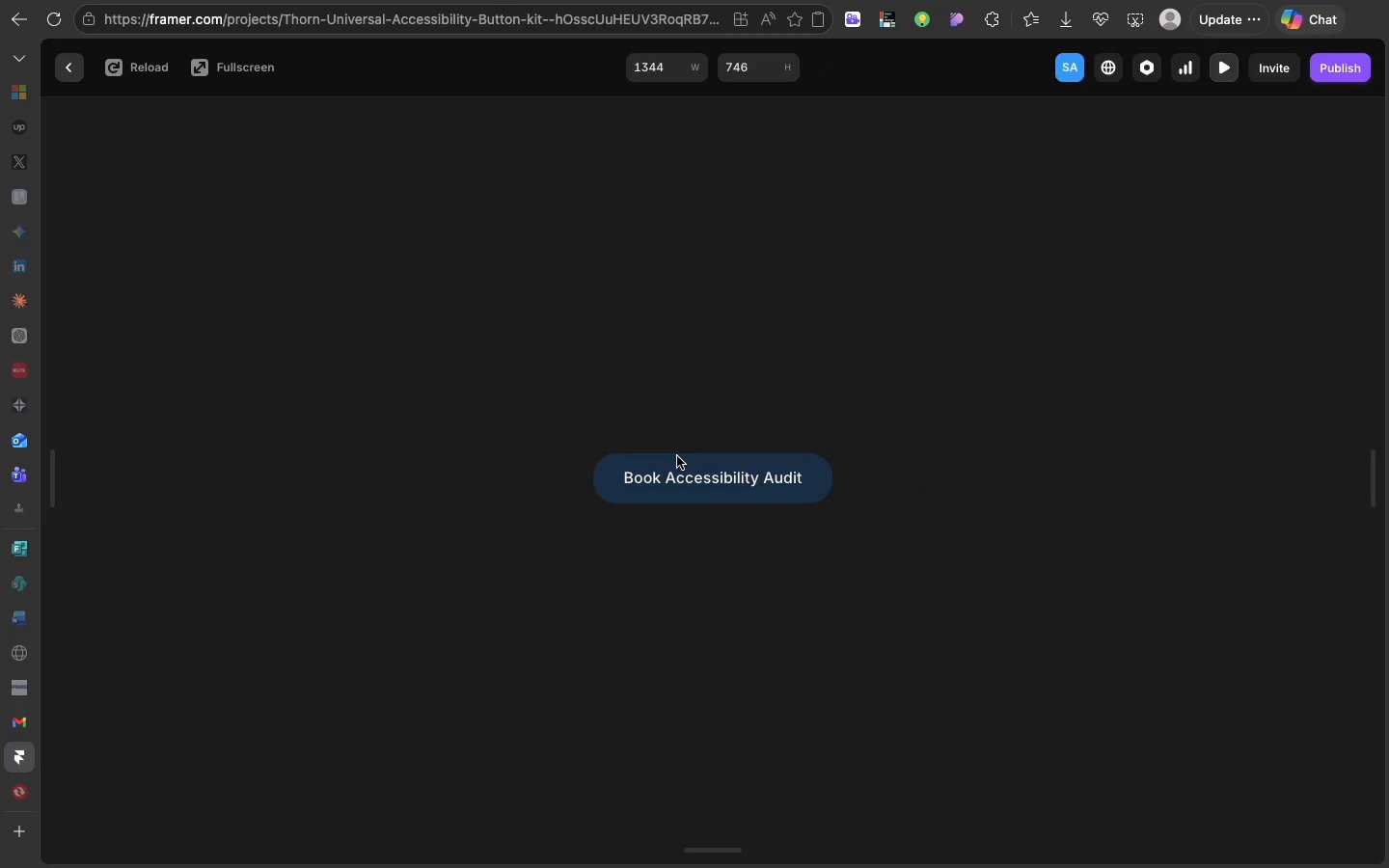 
double_click([677, 456])
 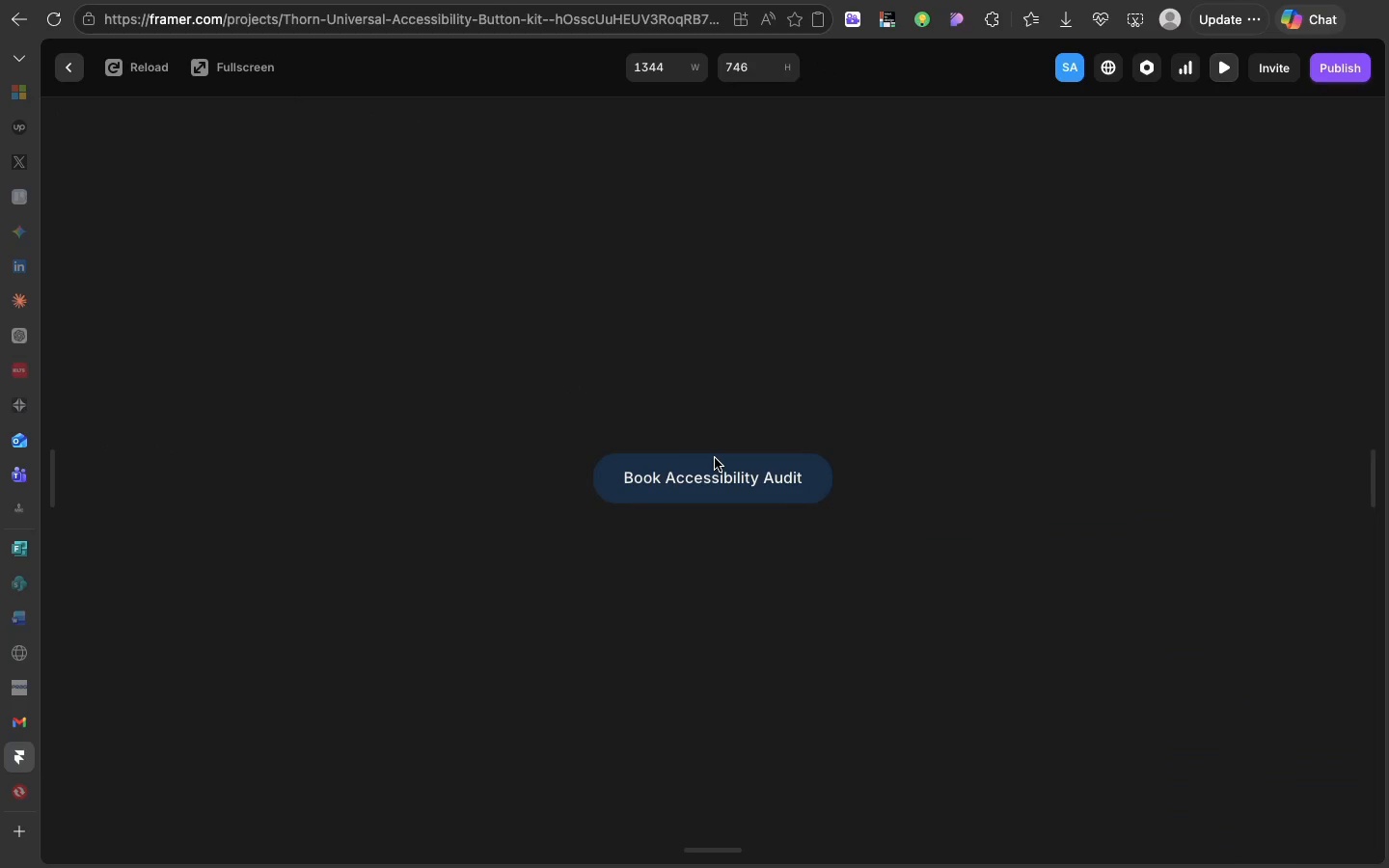 
double_click([715, 458])
 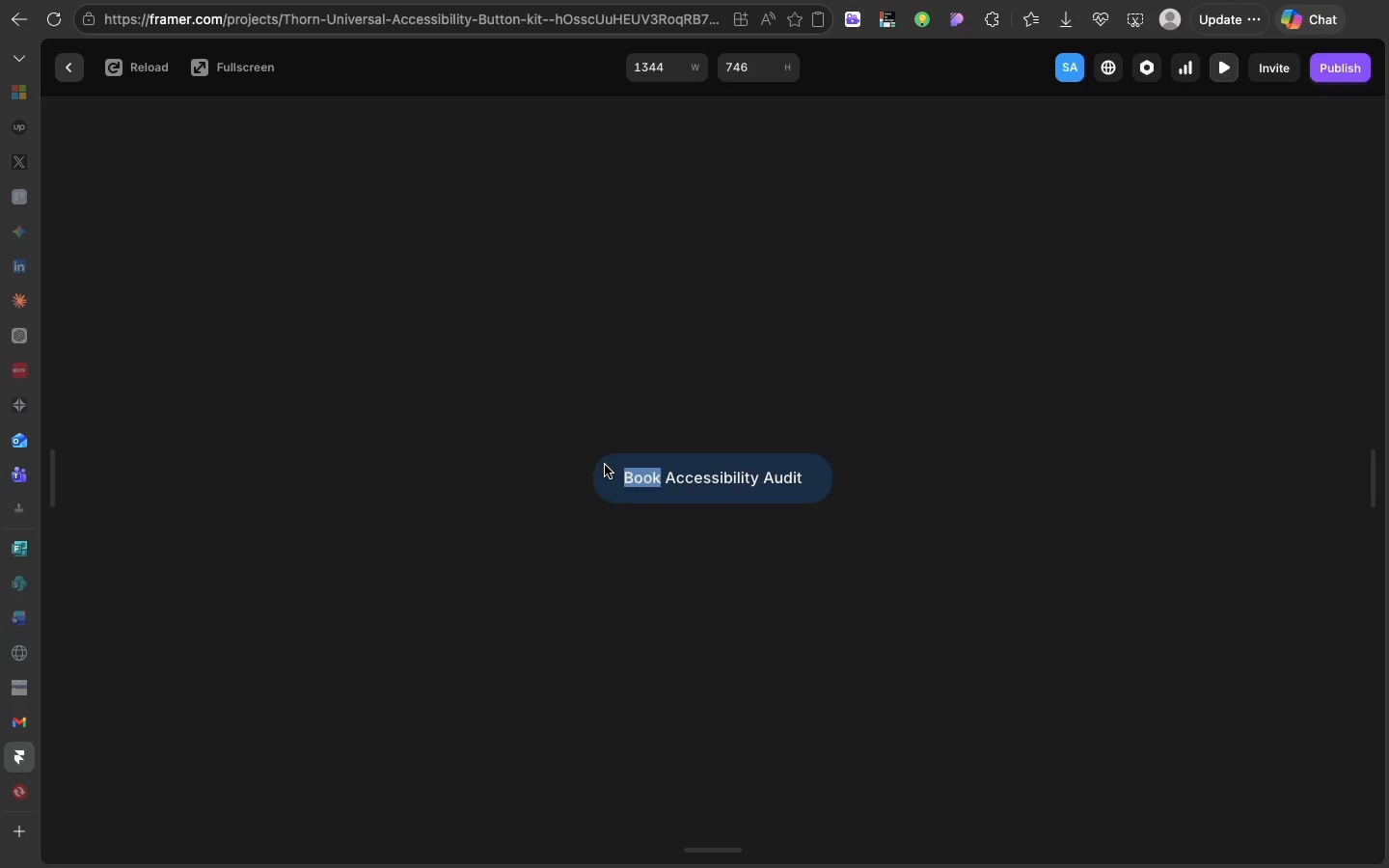 
left_click([605, 465])
 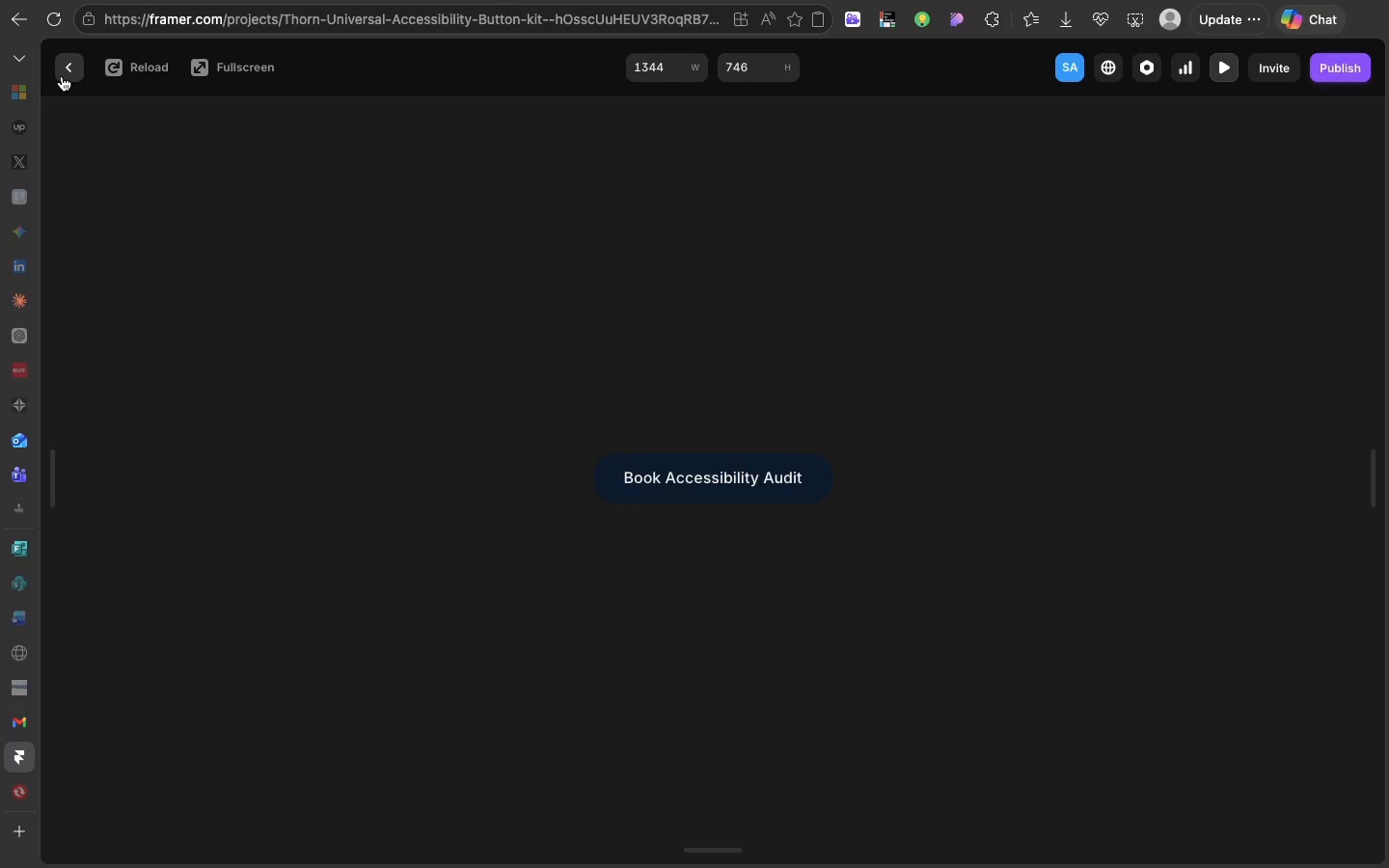 
left_click([62, 76])
 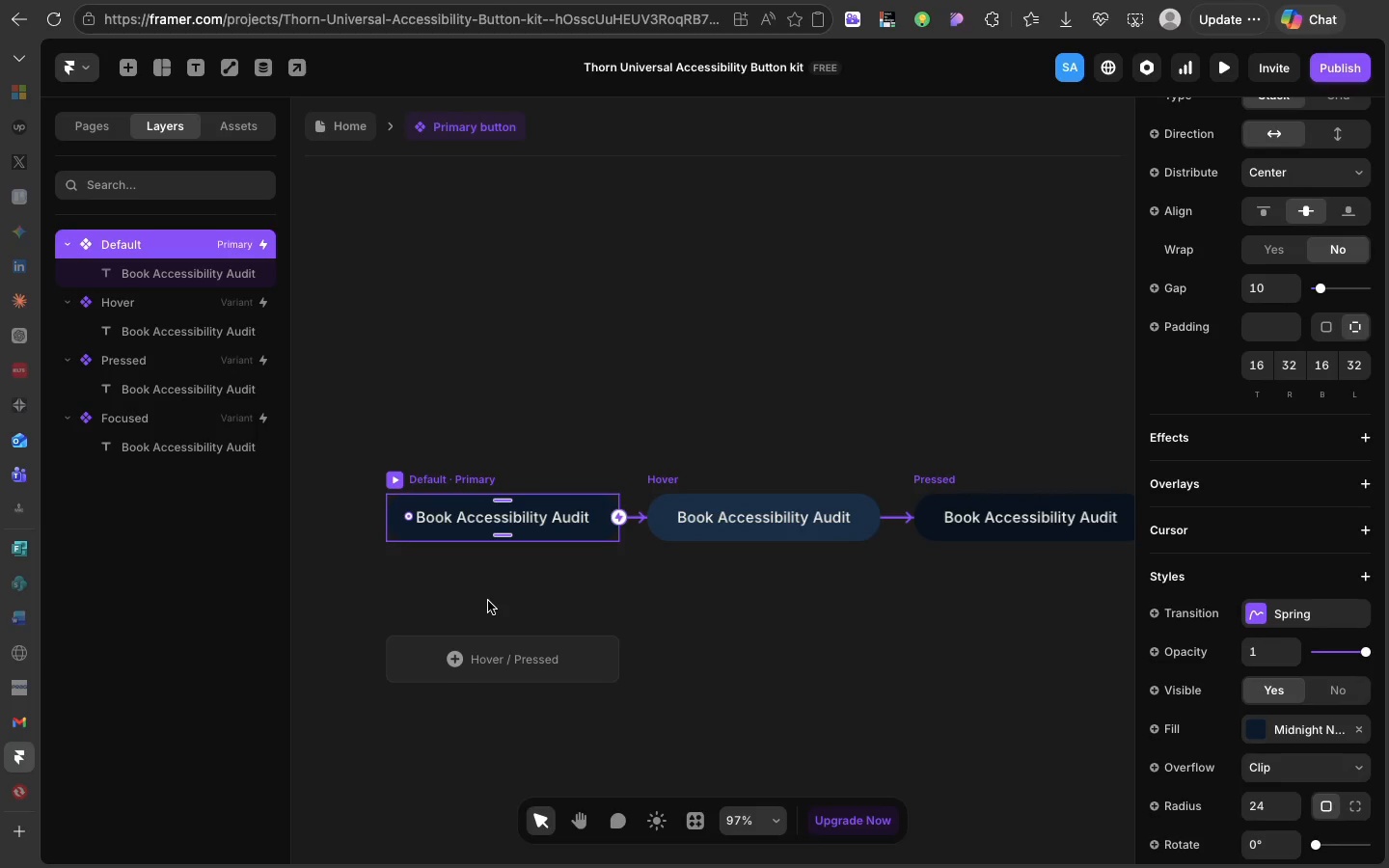 
scroll: coordinate [494, 646], scroll_direction: down, amount: 28.0
 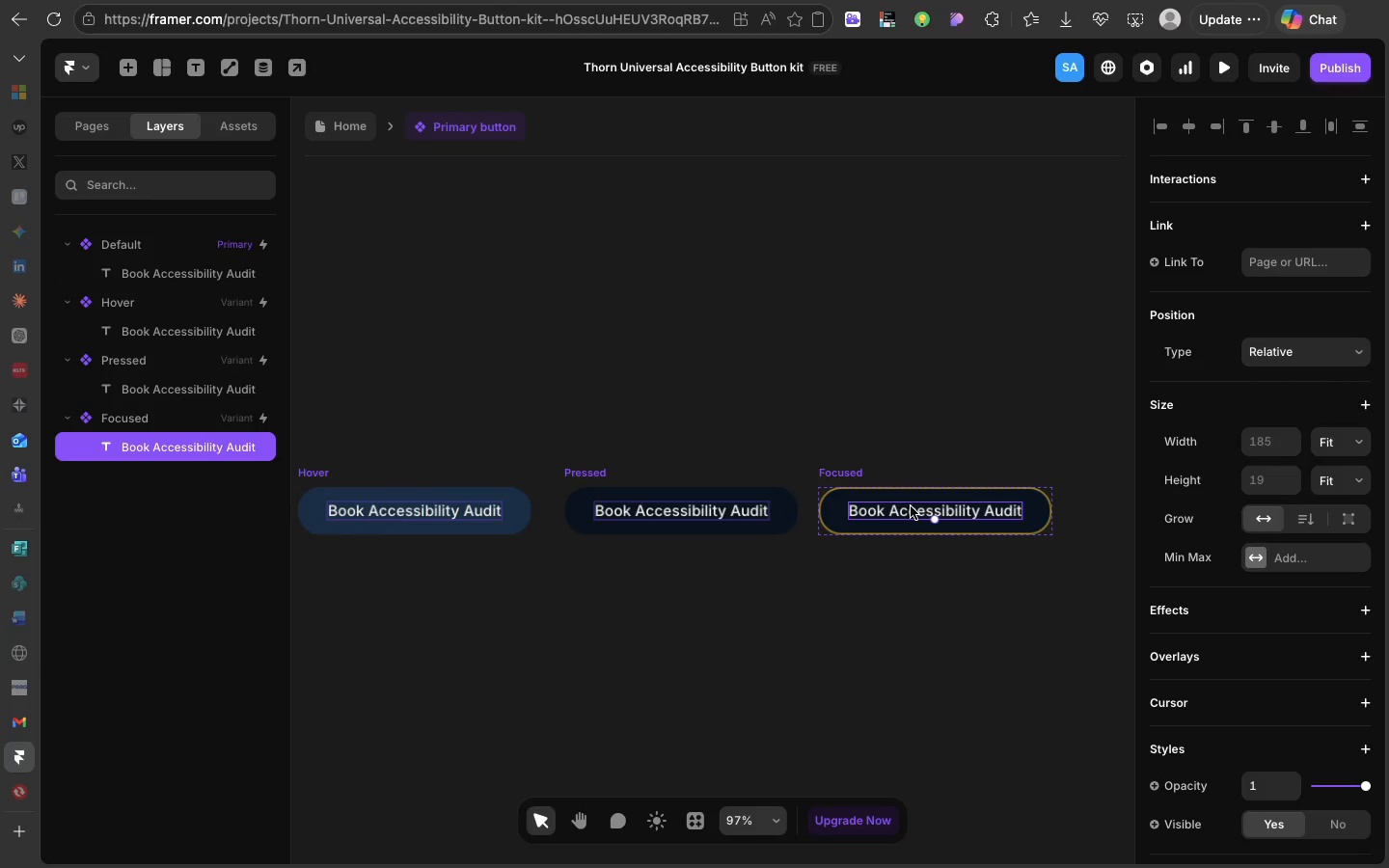 
left_click([911, 506])
 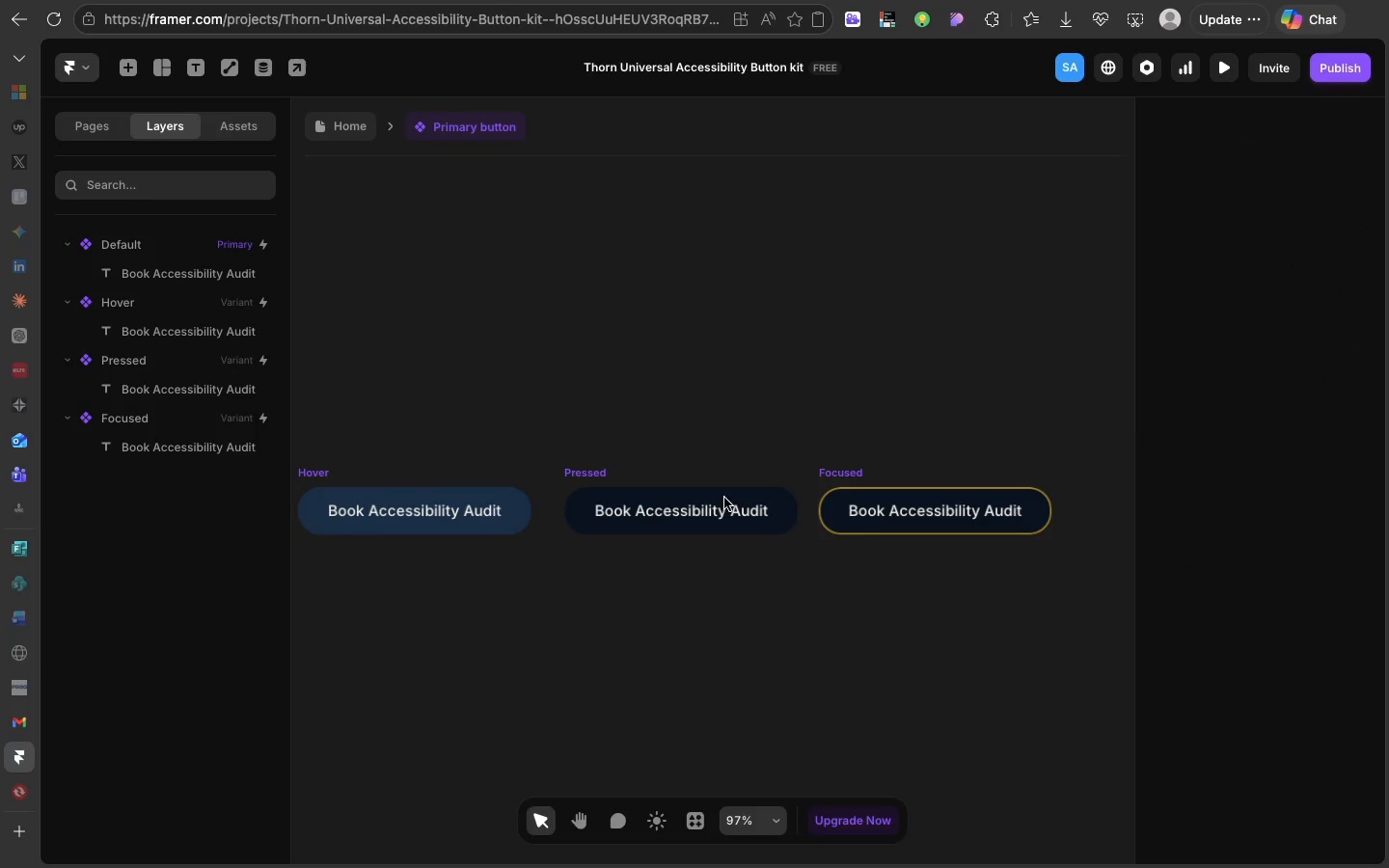 
left_click([724, 498])
 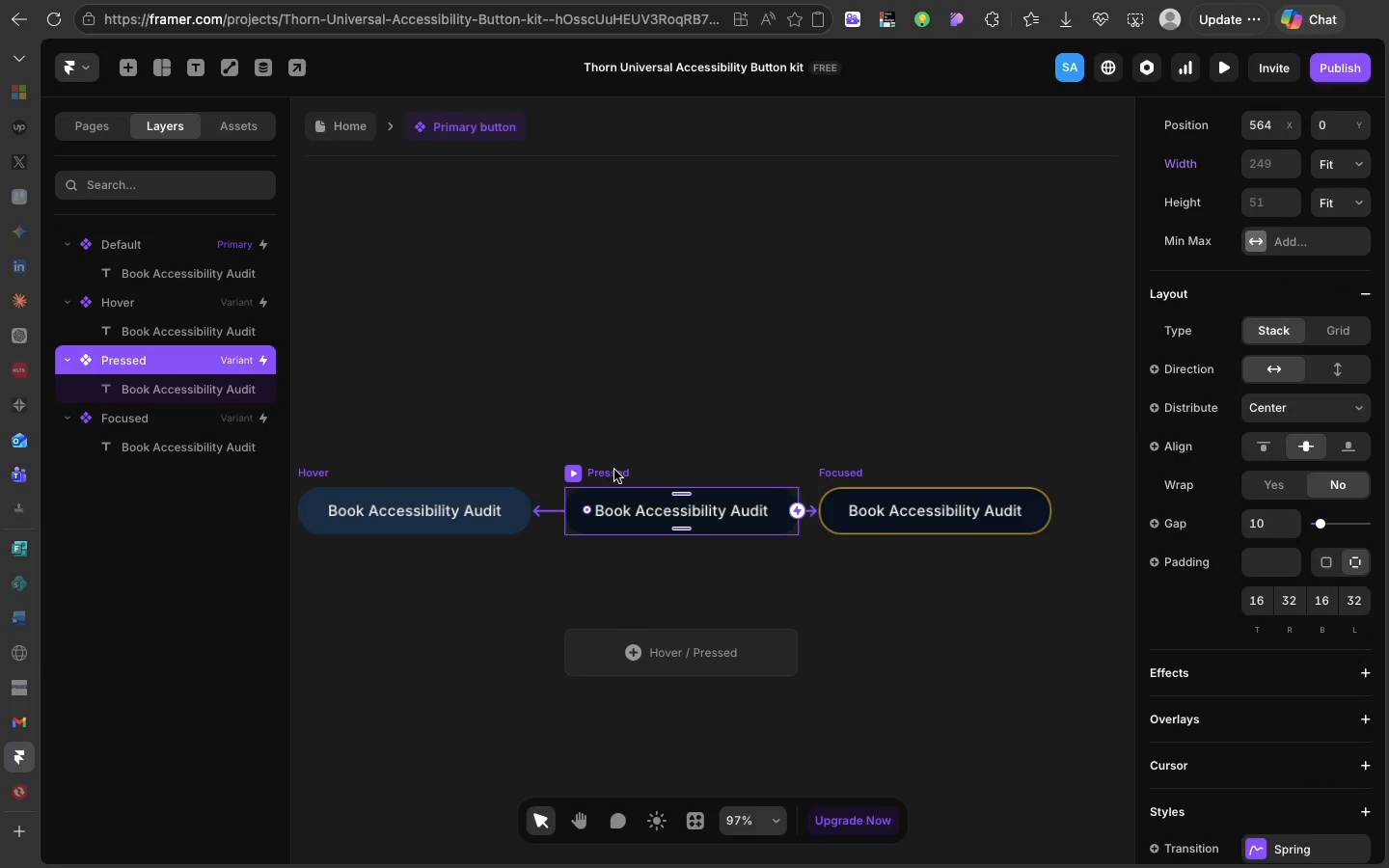 
left_click([614, 470])
 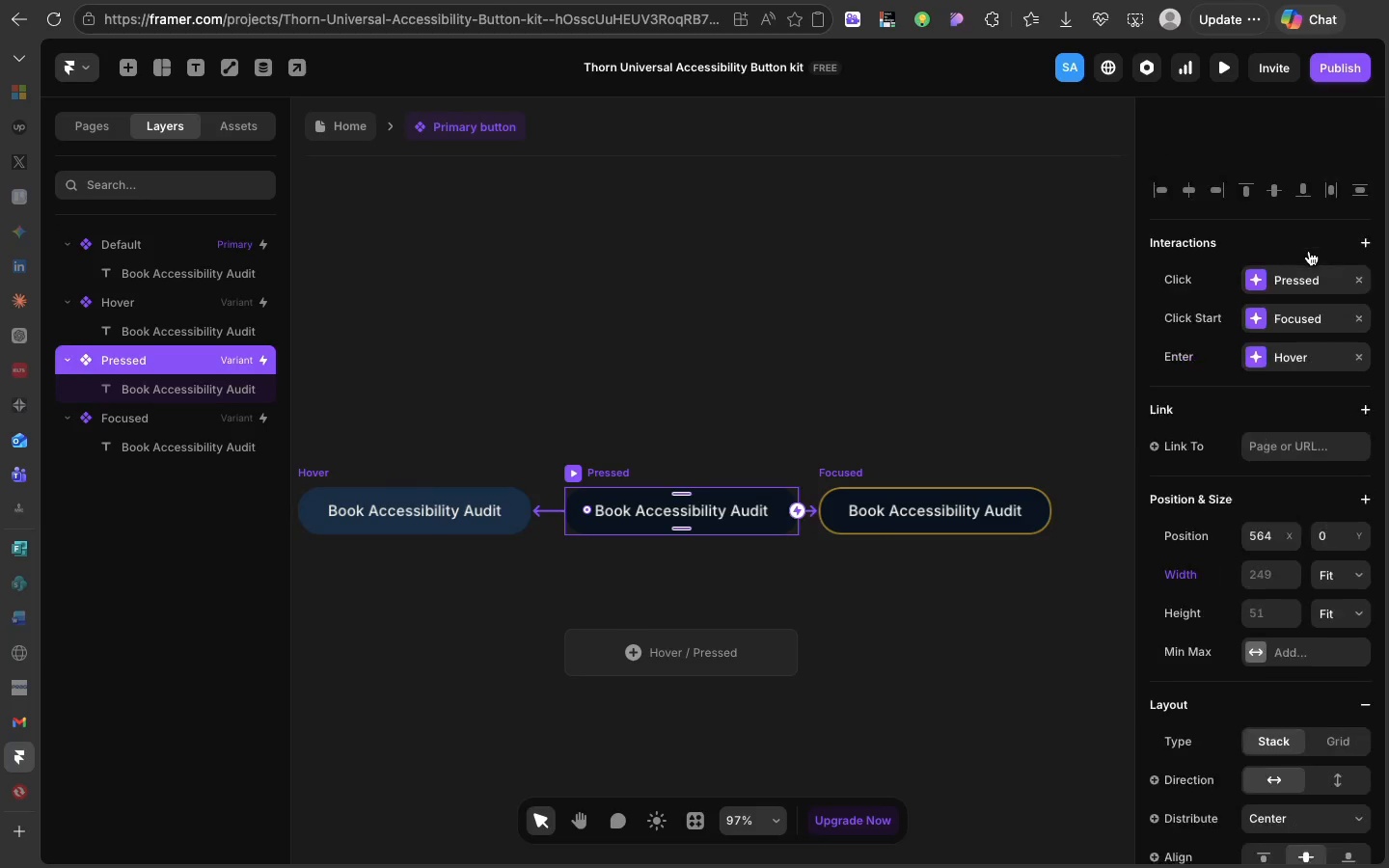 
scroll: coordinate [1352, 251], scroll_direction: up, amount: 216.0
 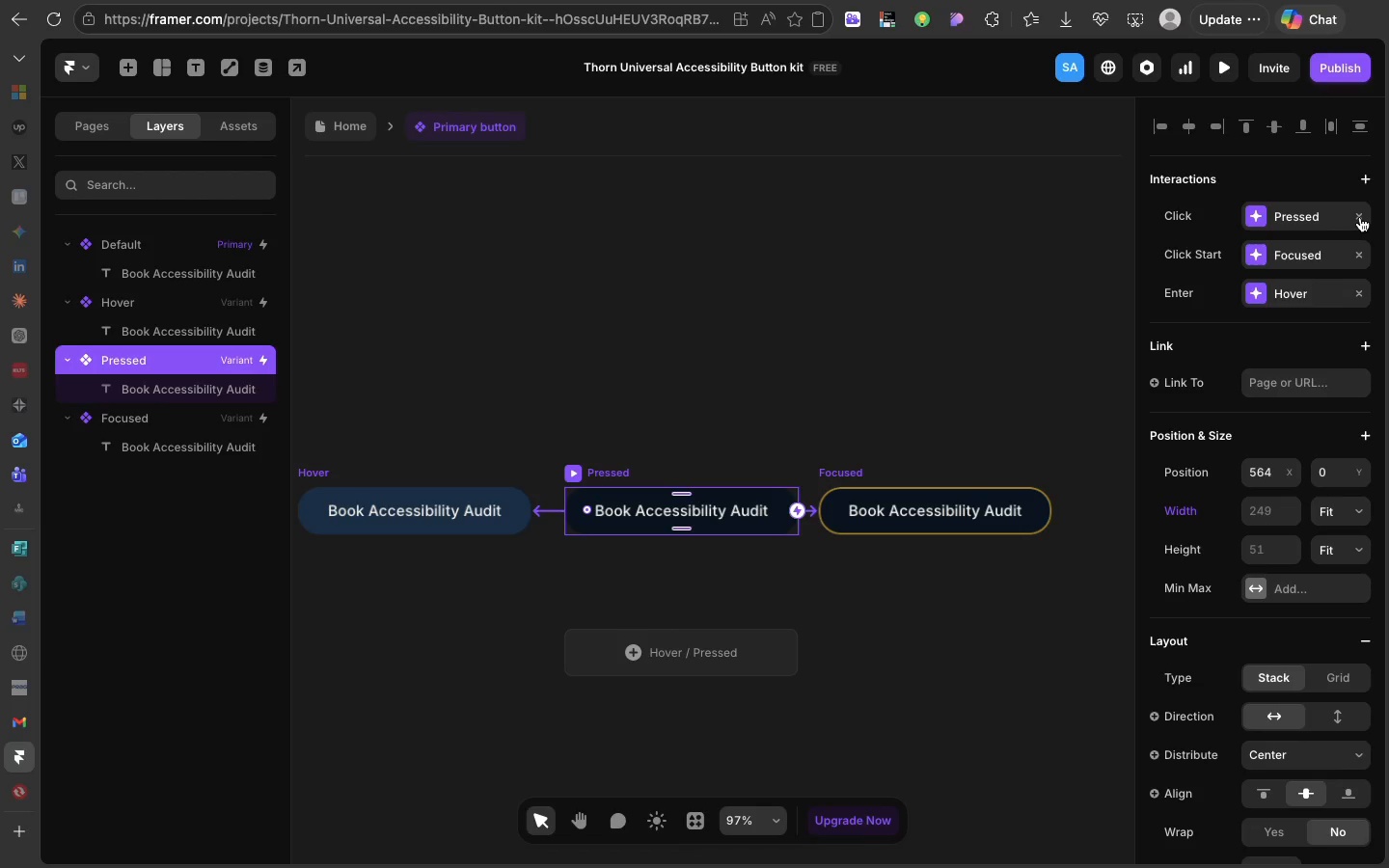 
left_click([1360, 217])
 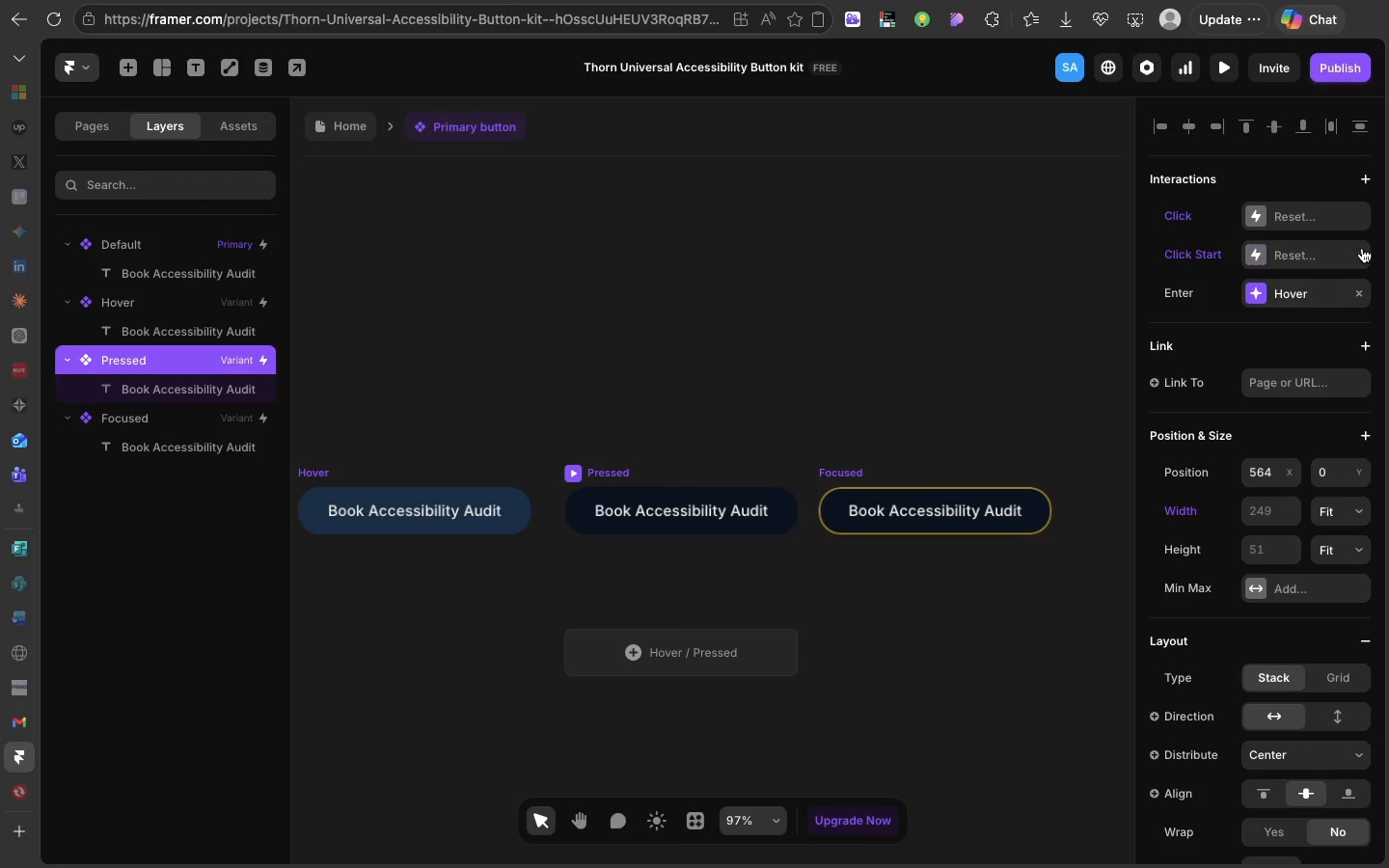 
left_click([1362, 248])
 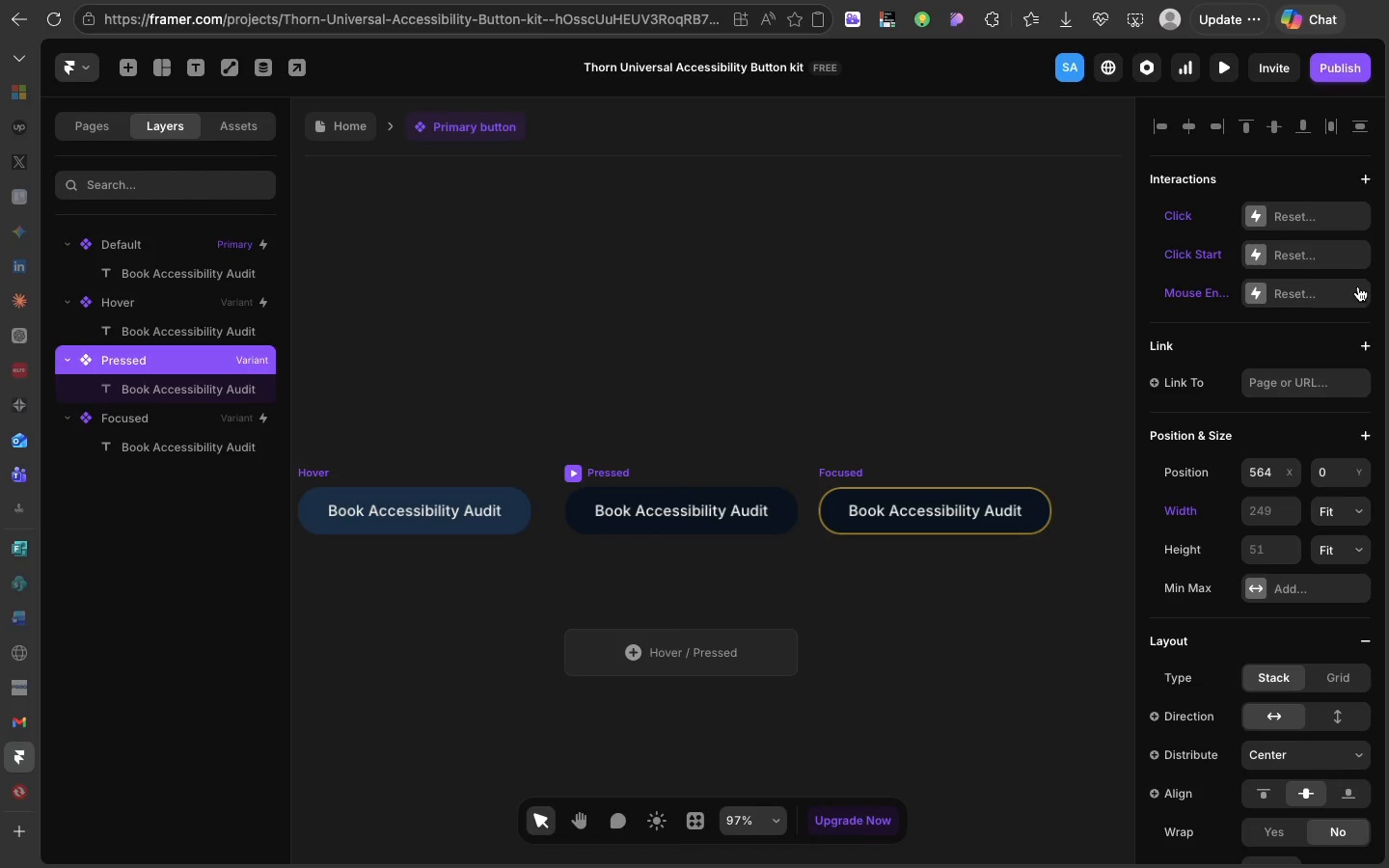 
left_click([1358, 286])
 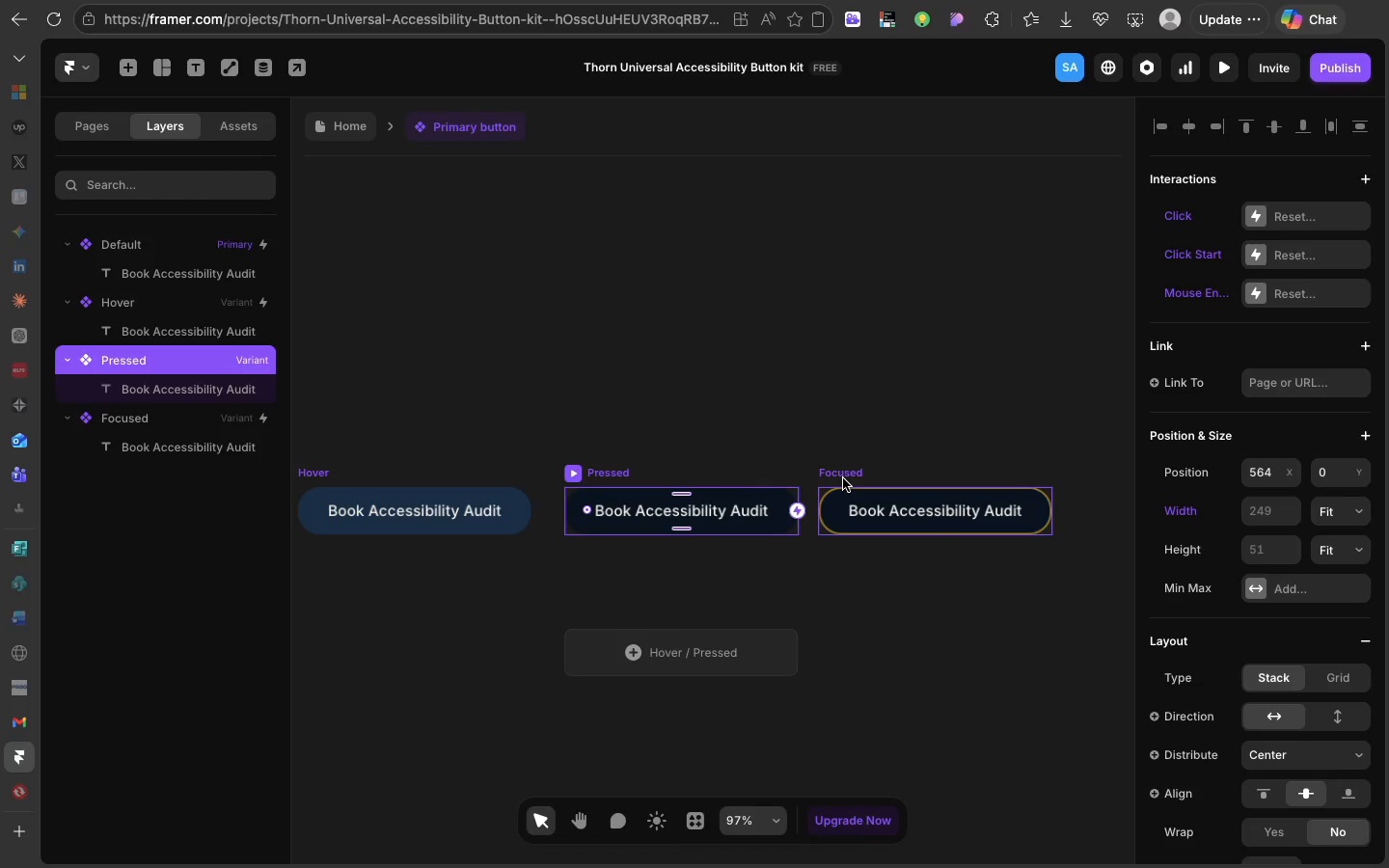 
left_click([843, 478])
 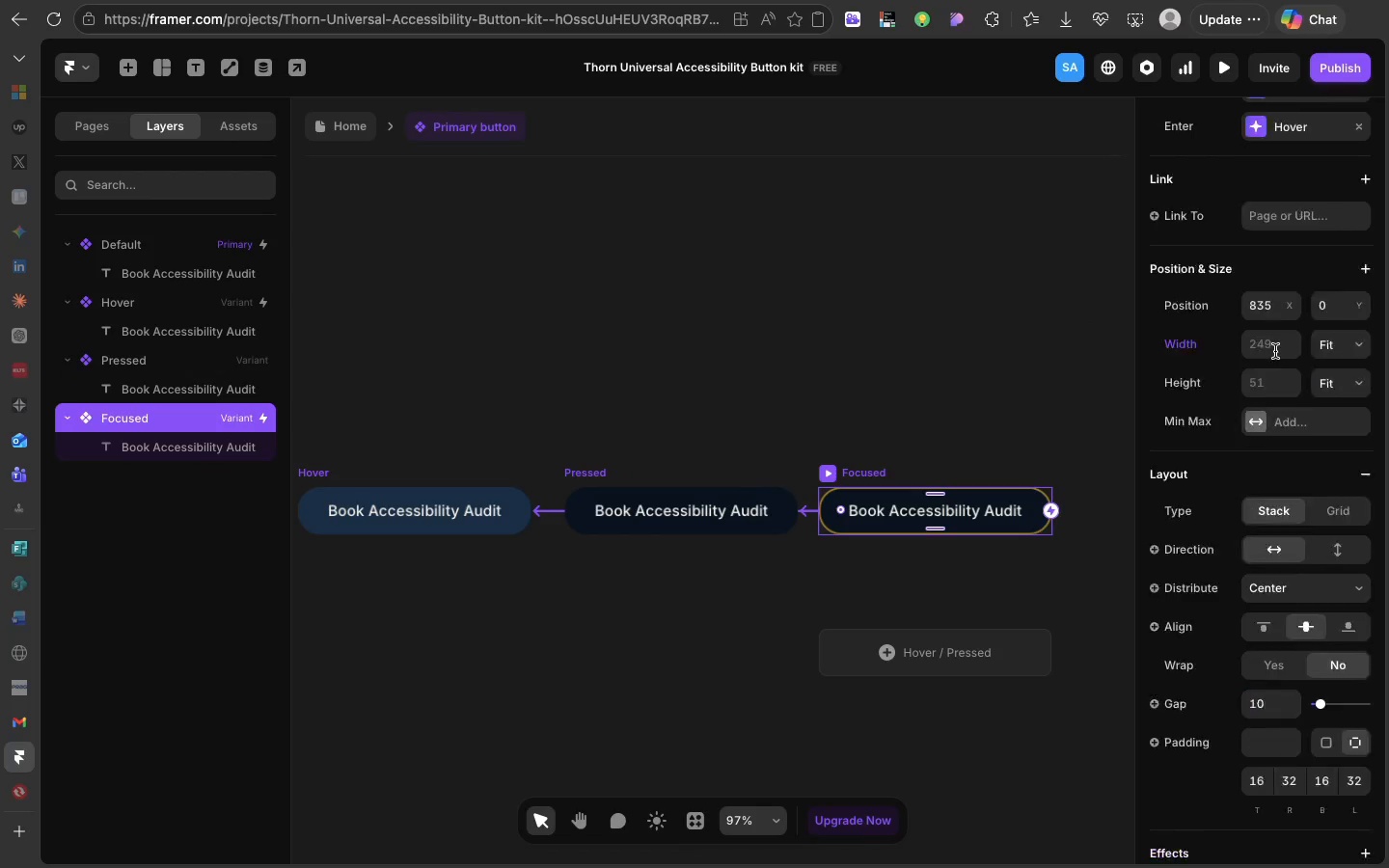 
scroll: coordinate [1275, 351], scroll_direction: up, amount: 124.0
 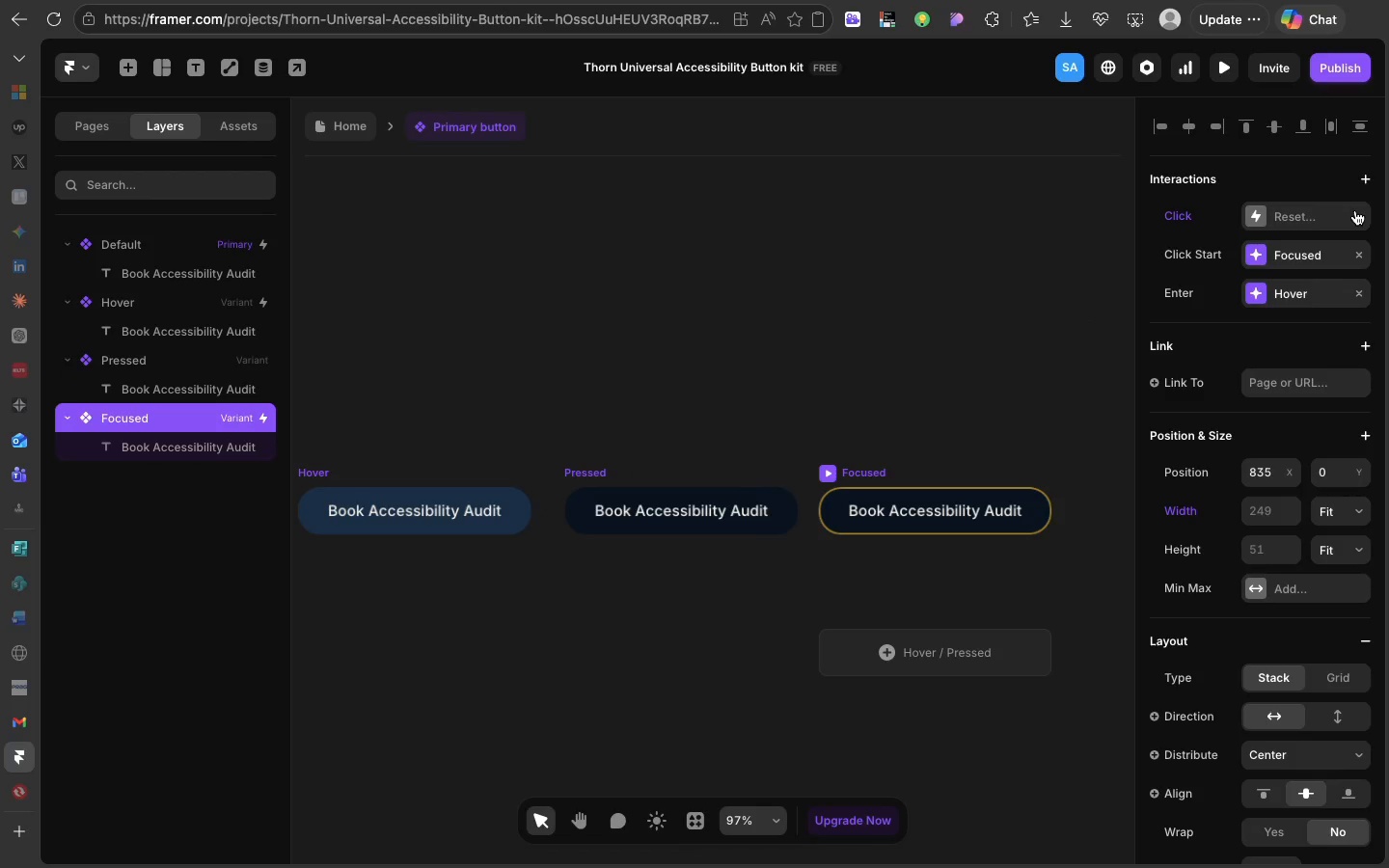 
left_click([1355, 210])
 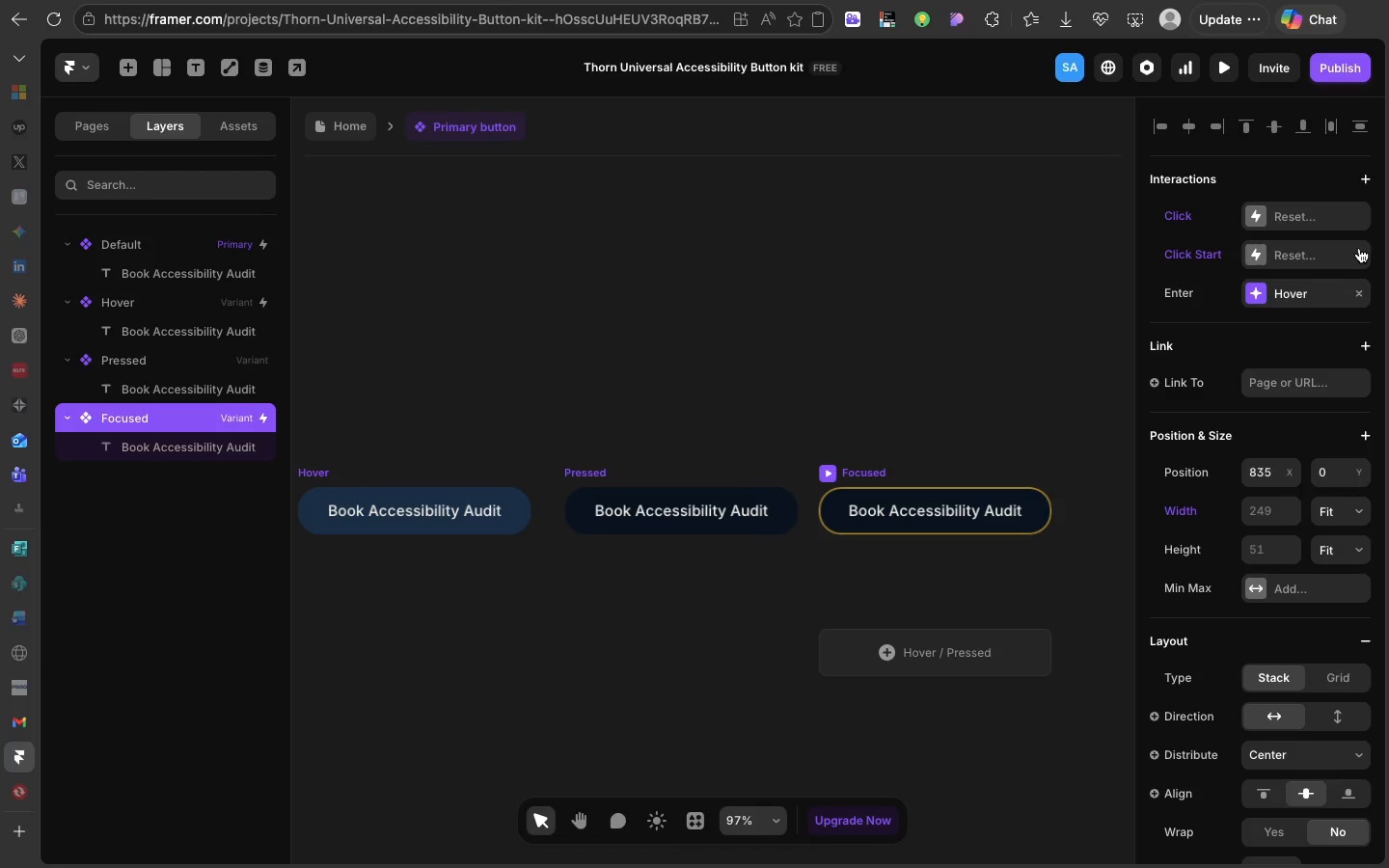 
left_click([1359, 248])
 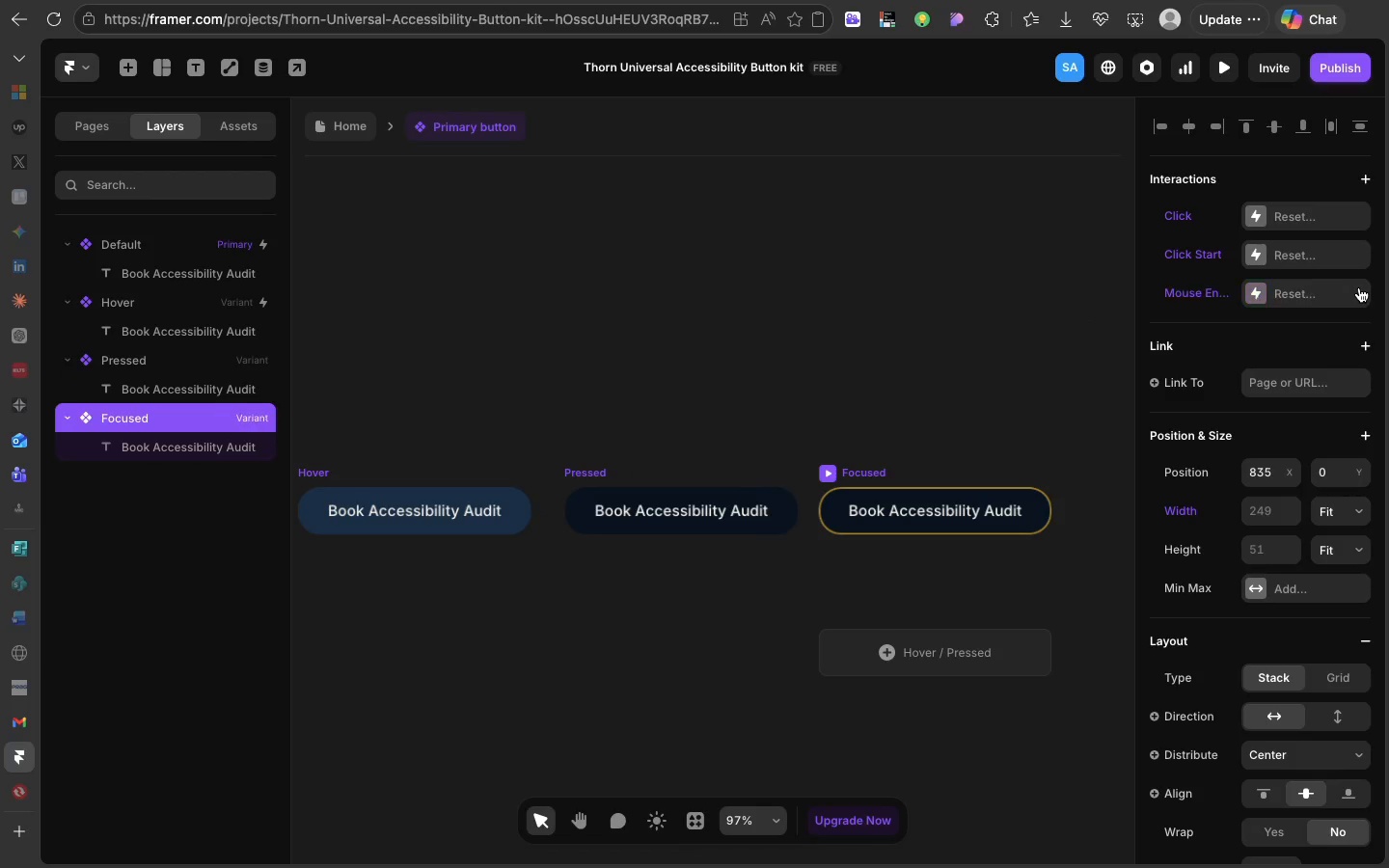 
left_click([1359, 287])
 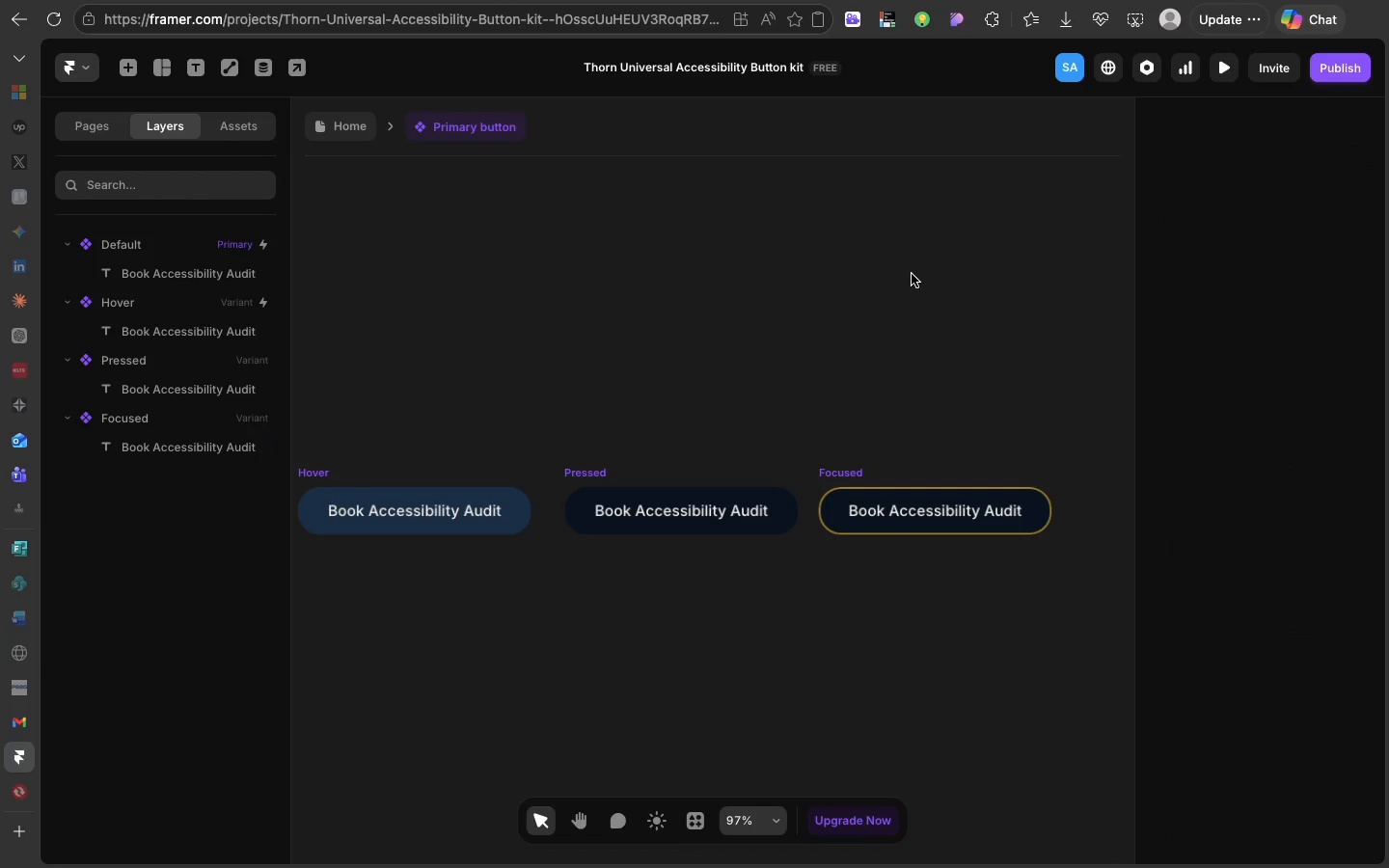 
left_click([912, 274])
 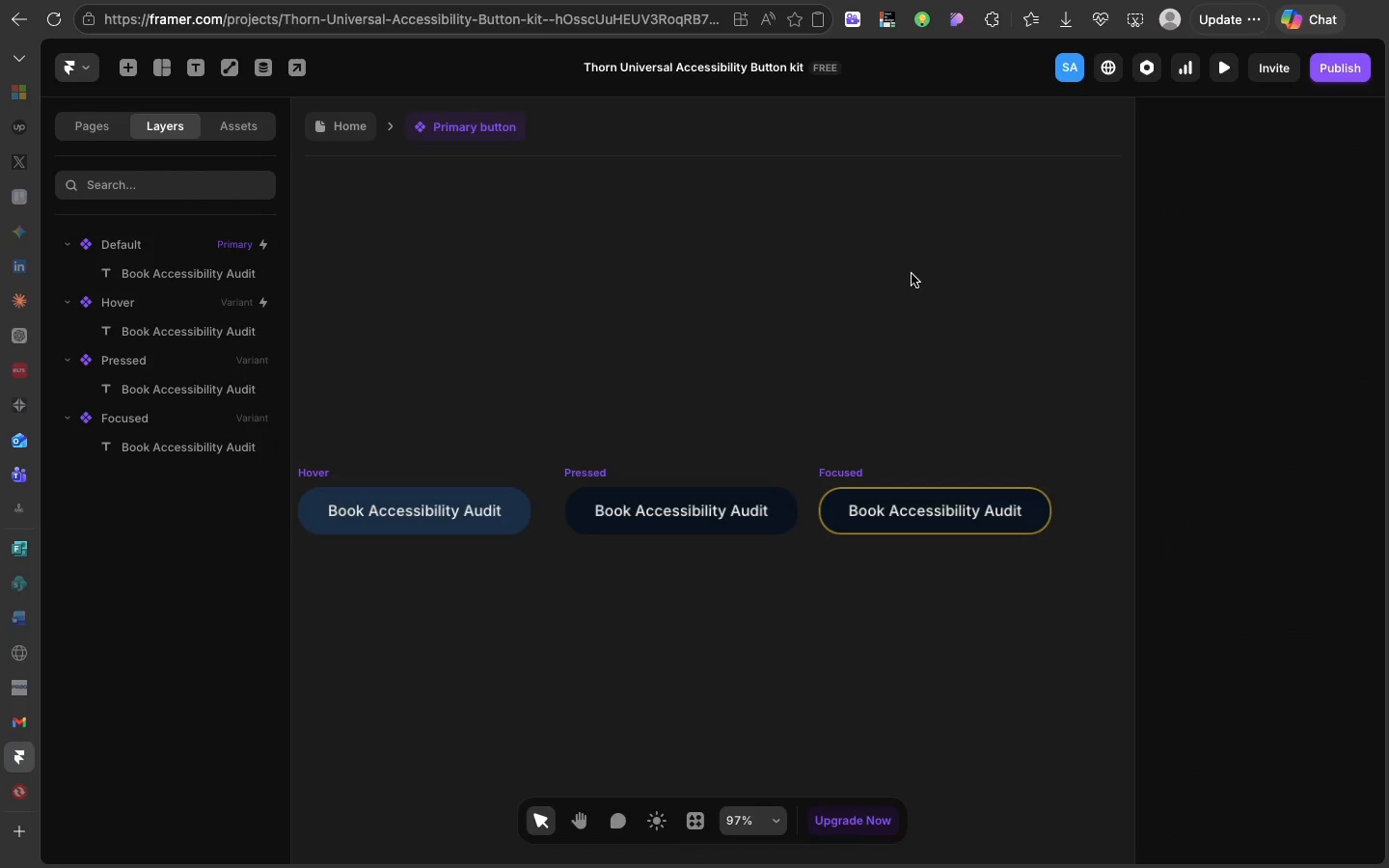 
scroll: coordinate [912, 274], scroll_direction: up, amount: 27.0
 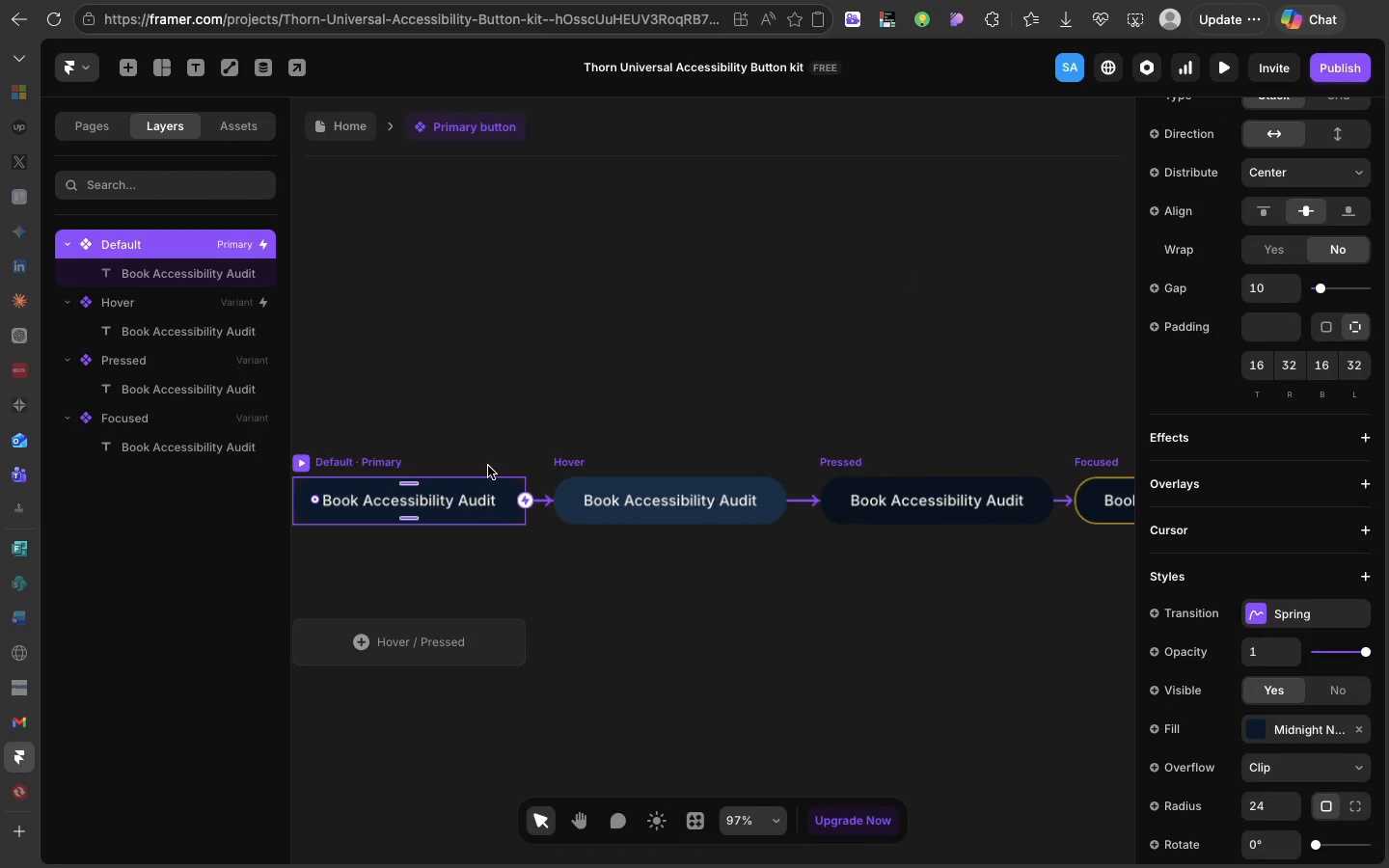 
left_click([488, 466])
 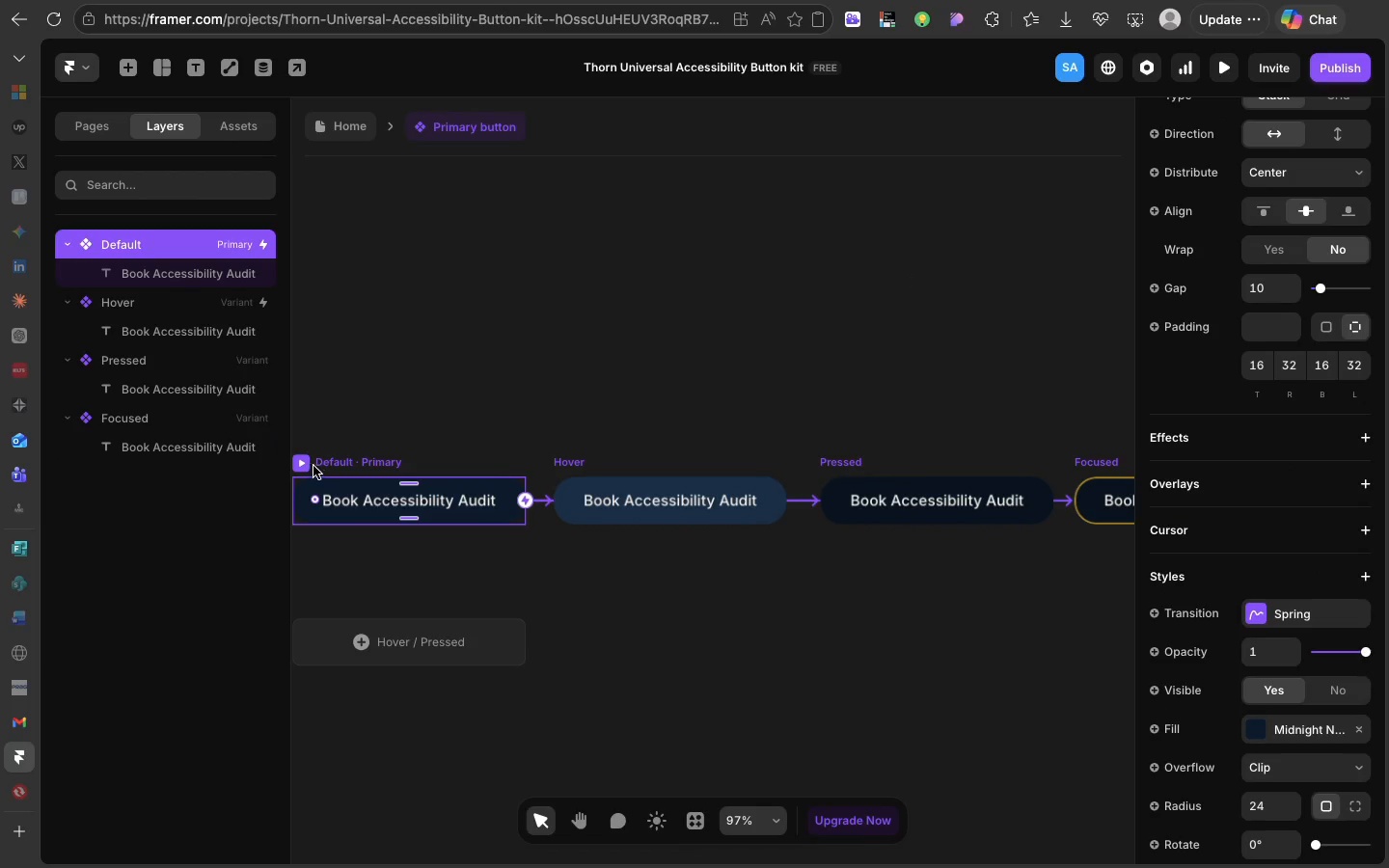 
left_click([306, 463])
 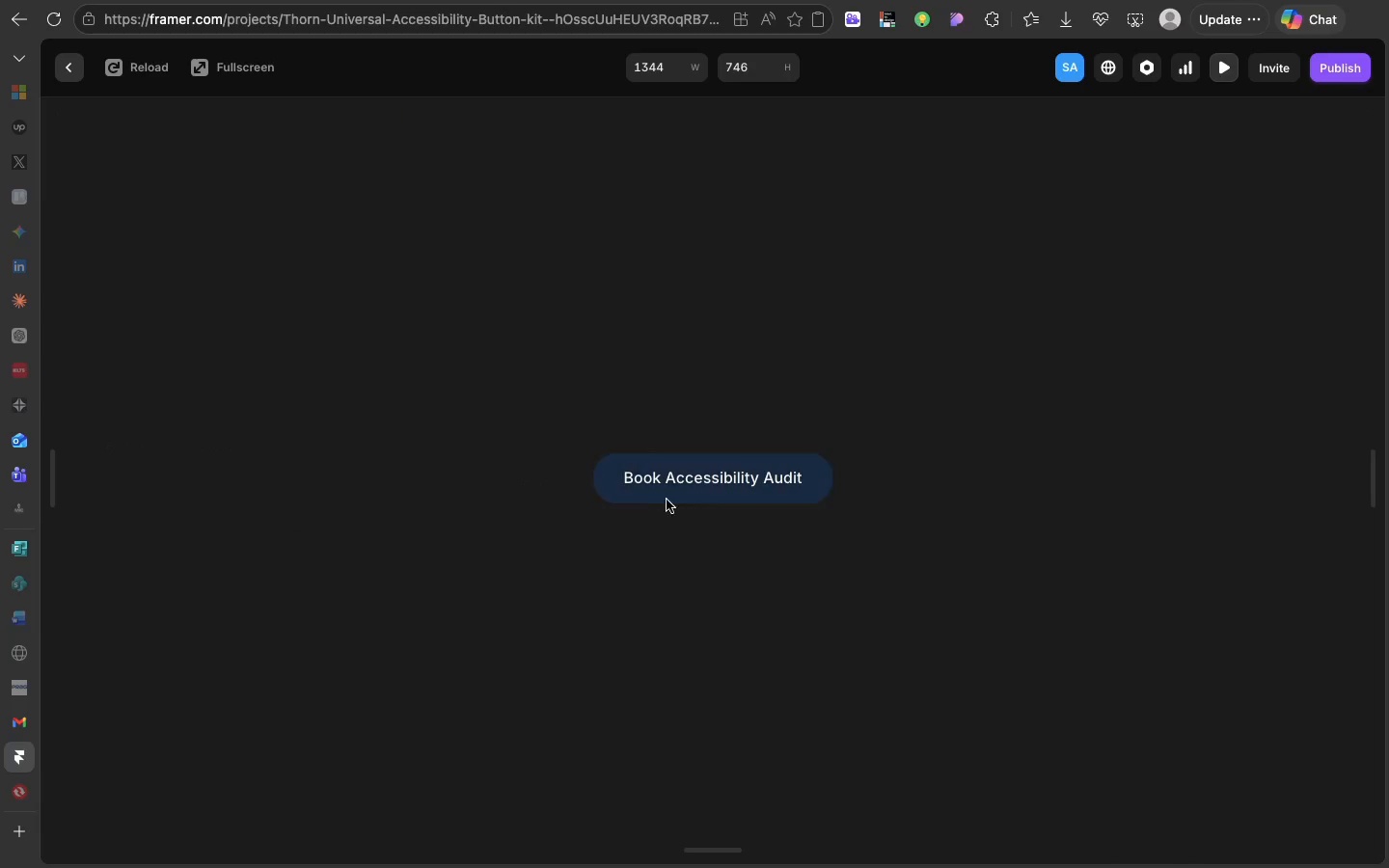 
left_click([667, 500])
 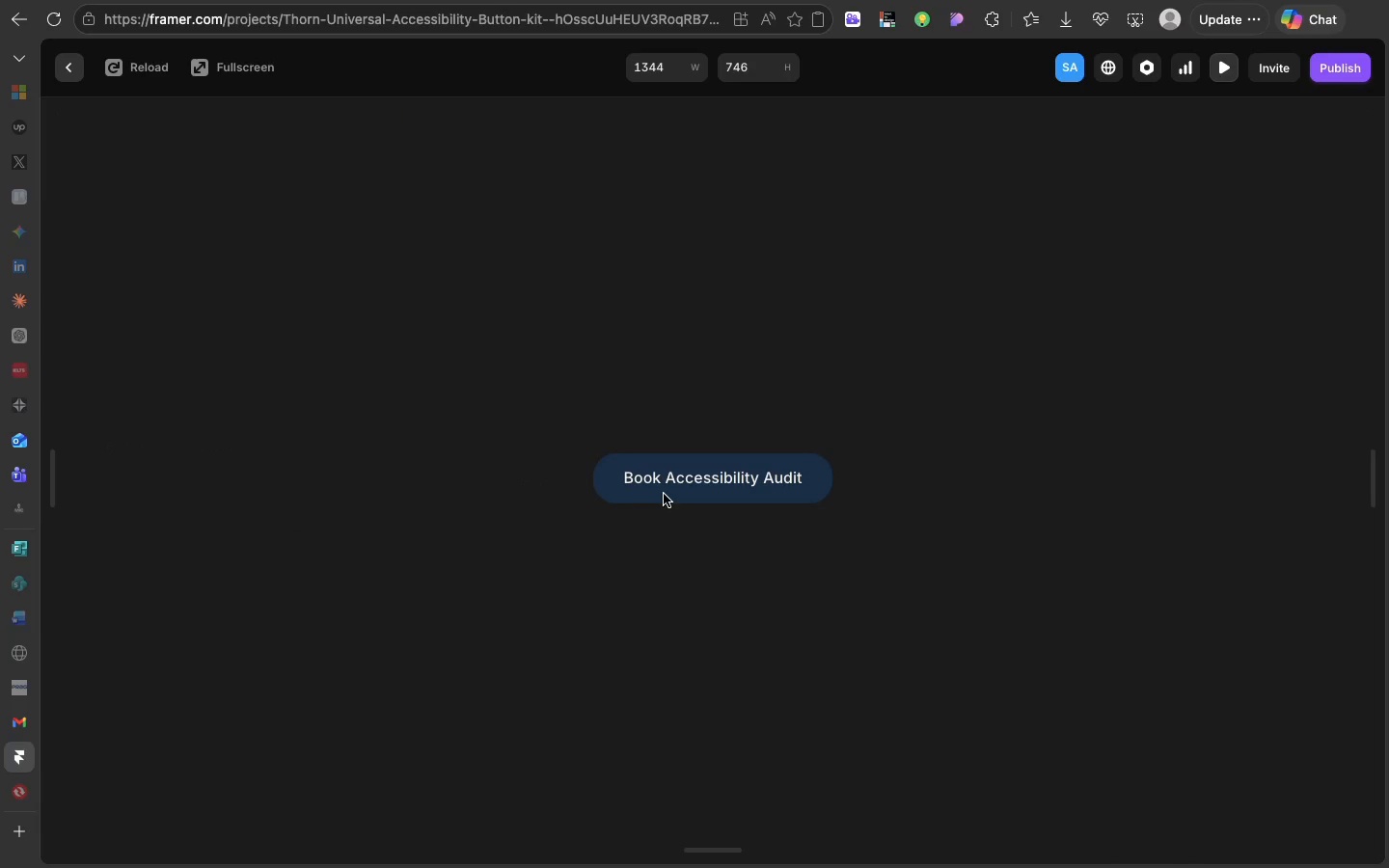 
left_click([664, 494])
 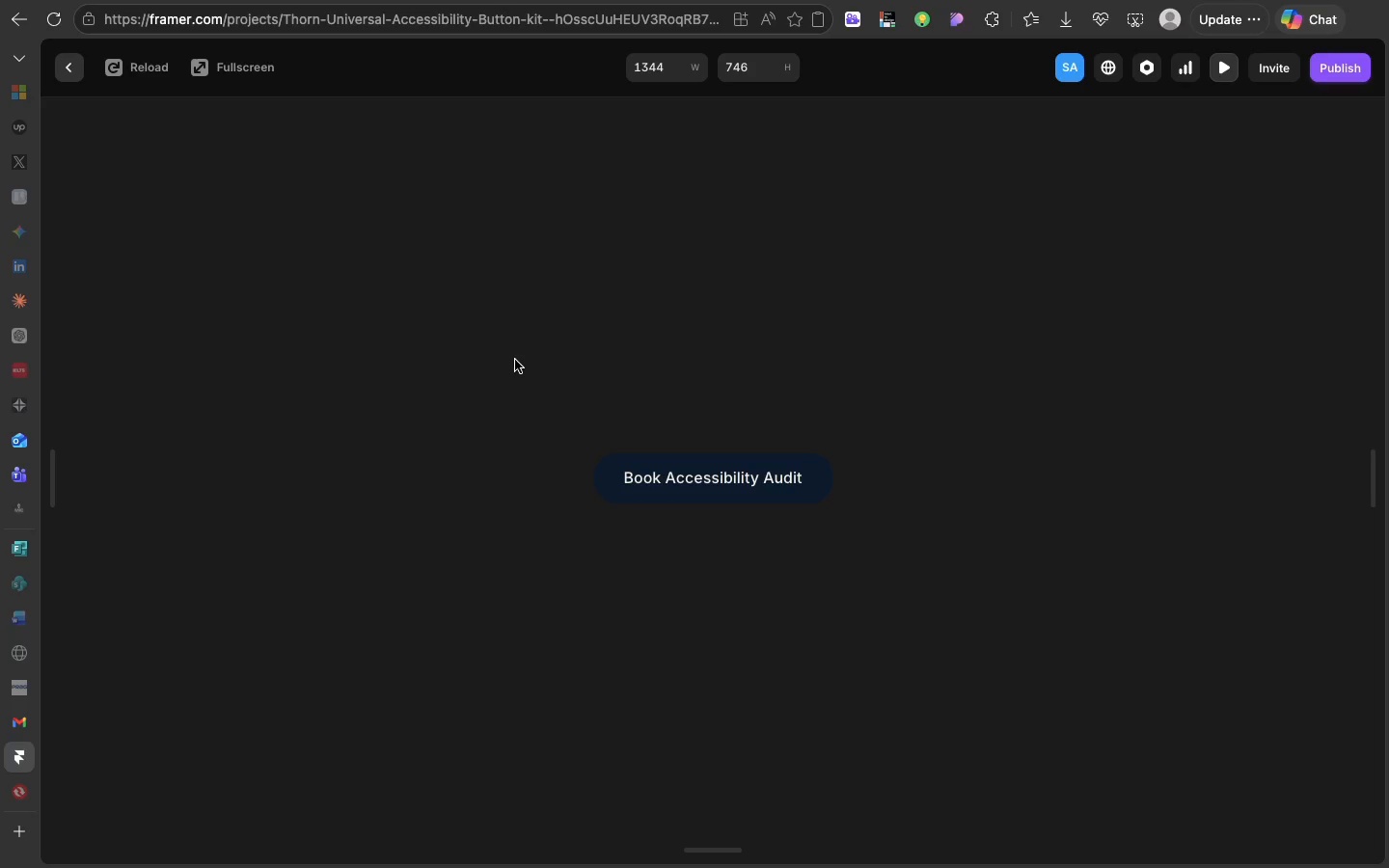 
wait(34.87)
 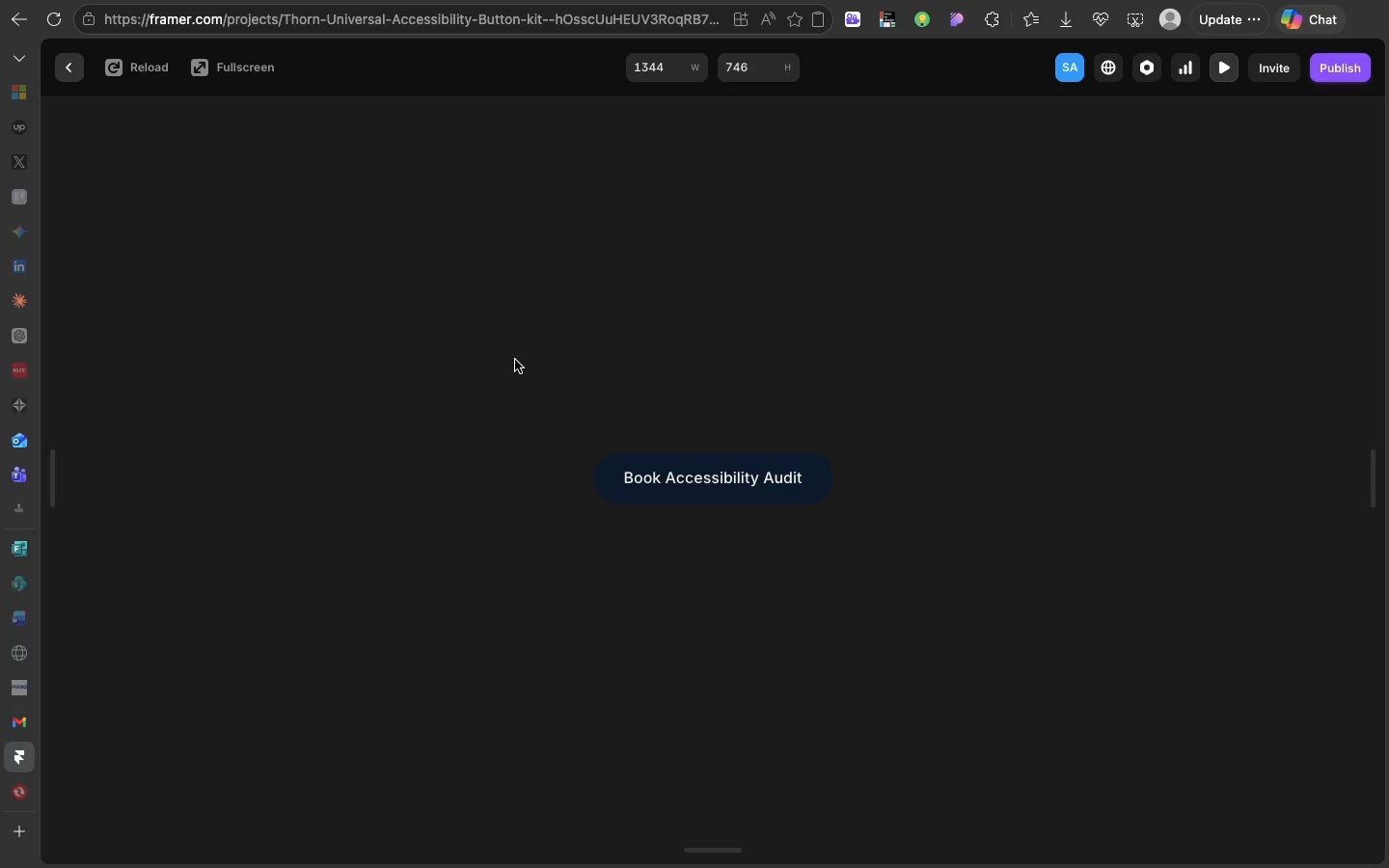 
left_click([776, 485])
 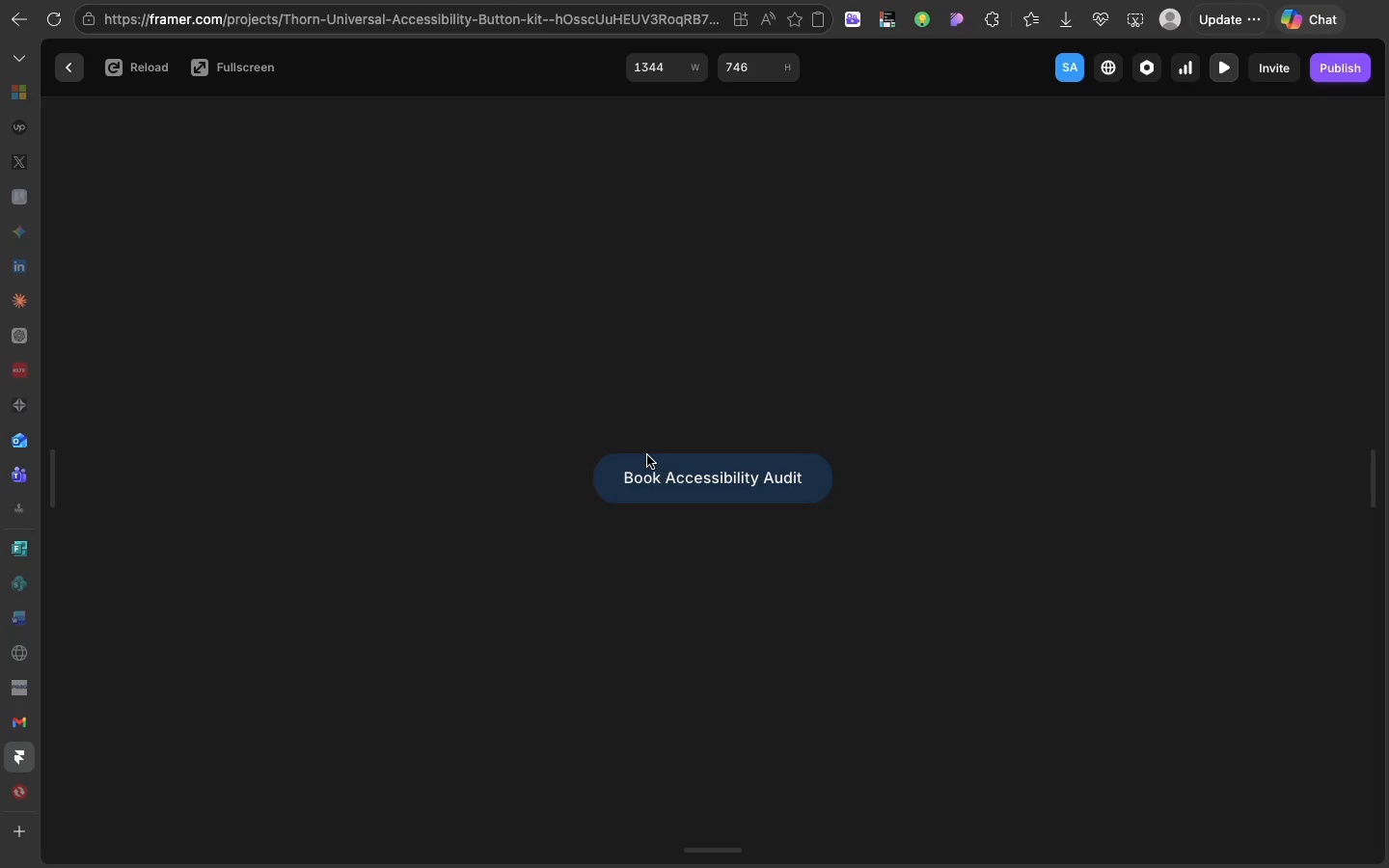 
left_click([647, 455])
 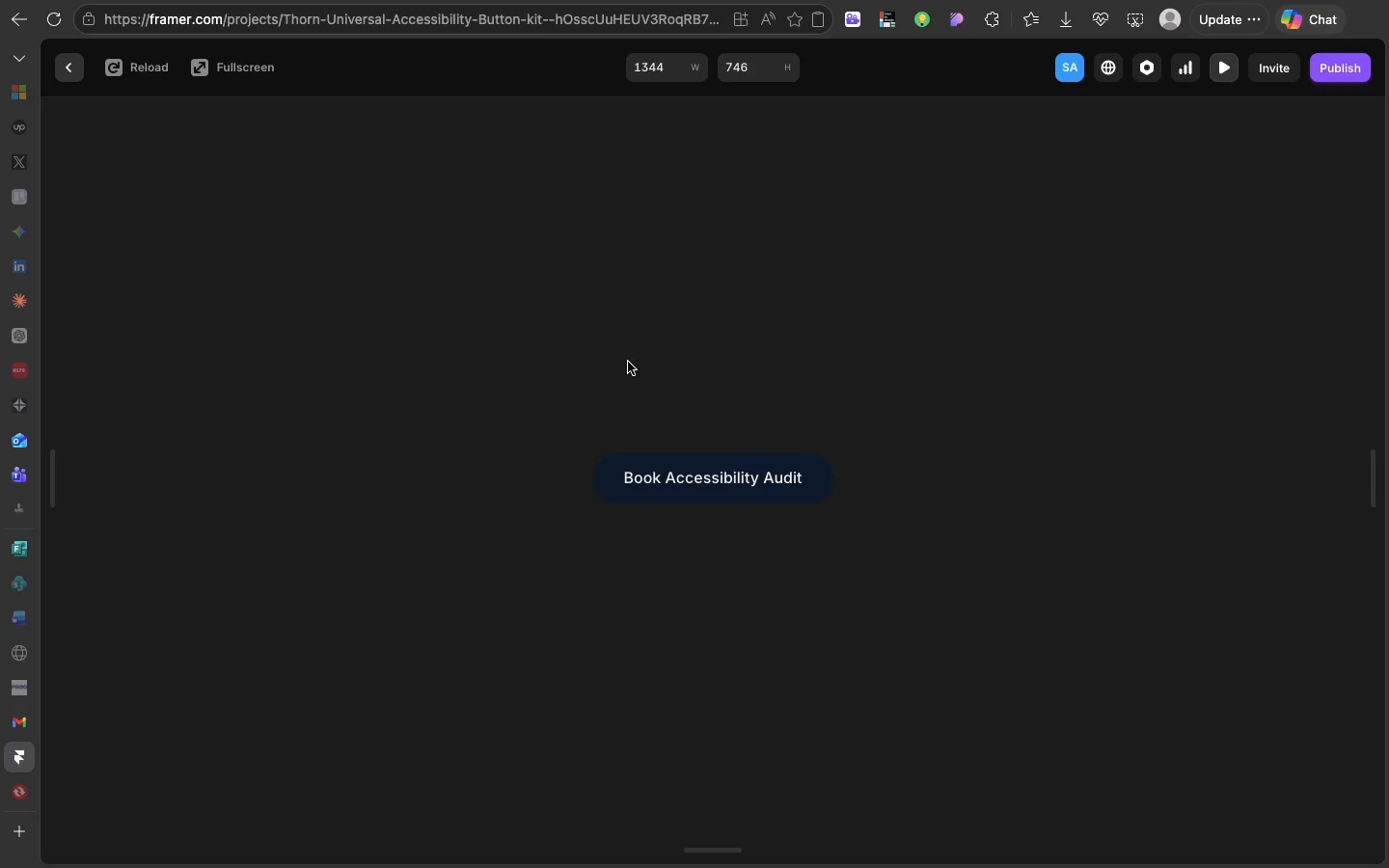 
left_click([628, 362])
 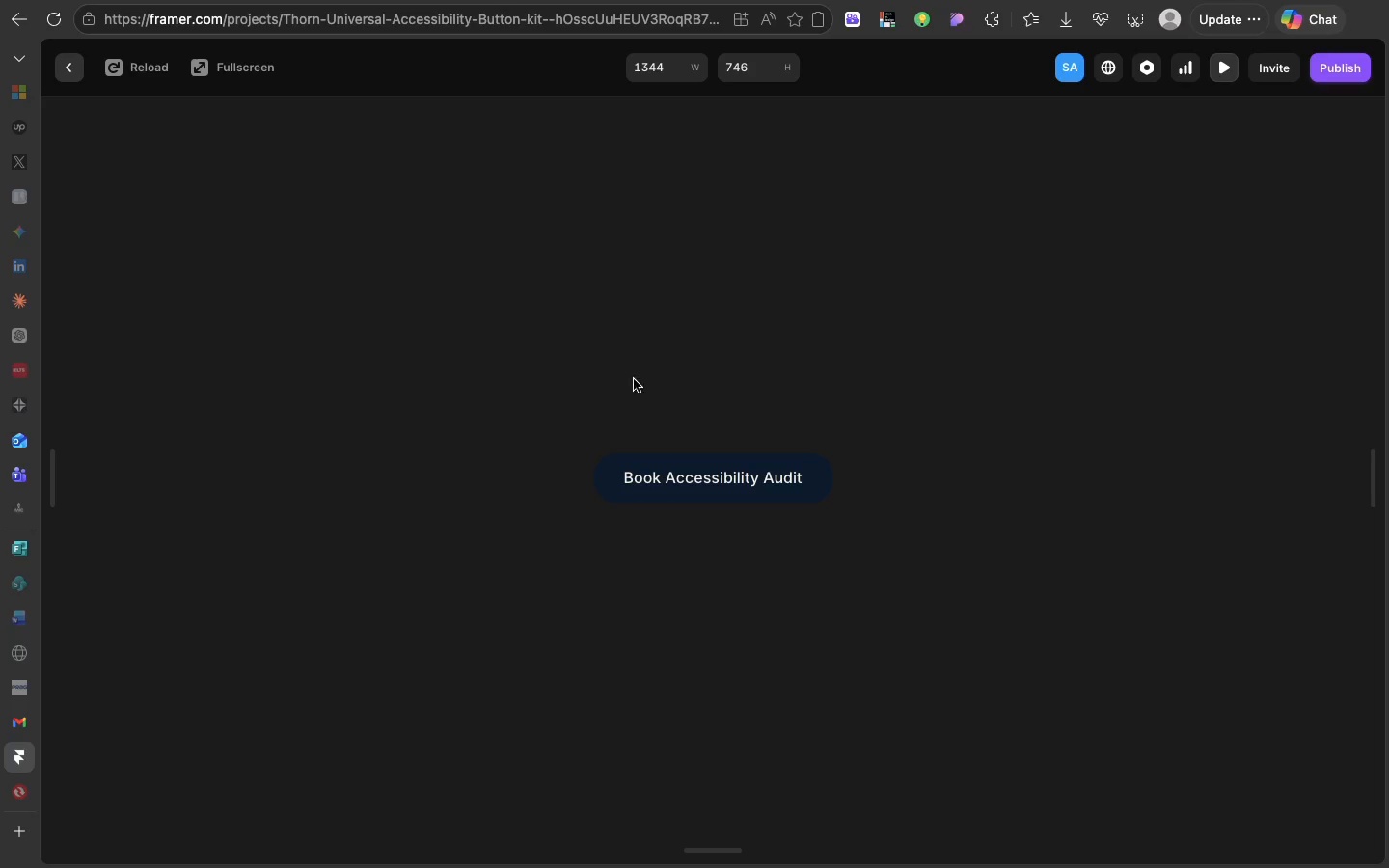 
wait(6.31)
 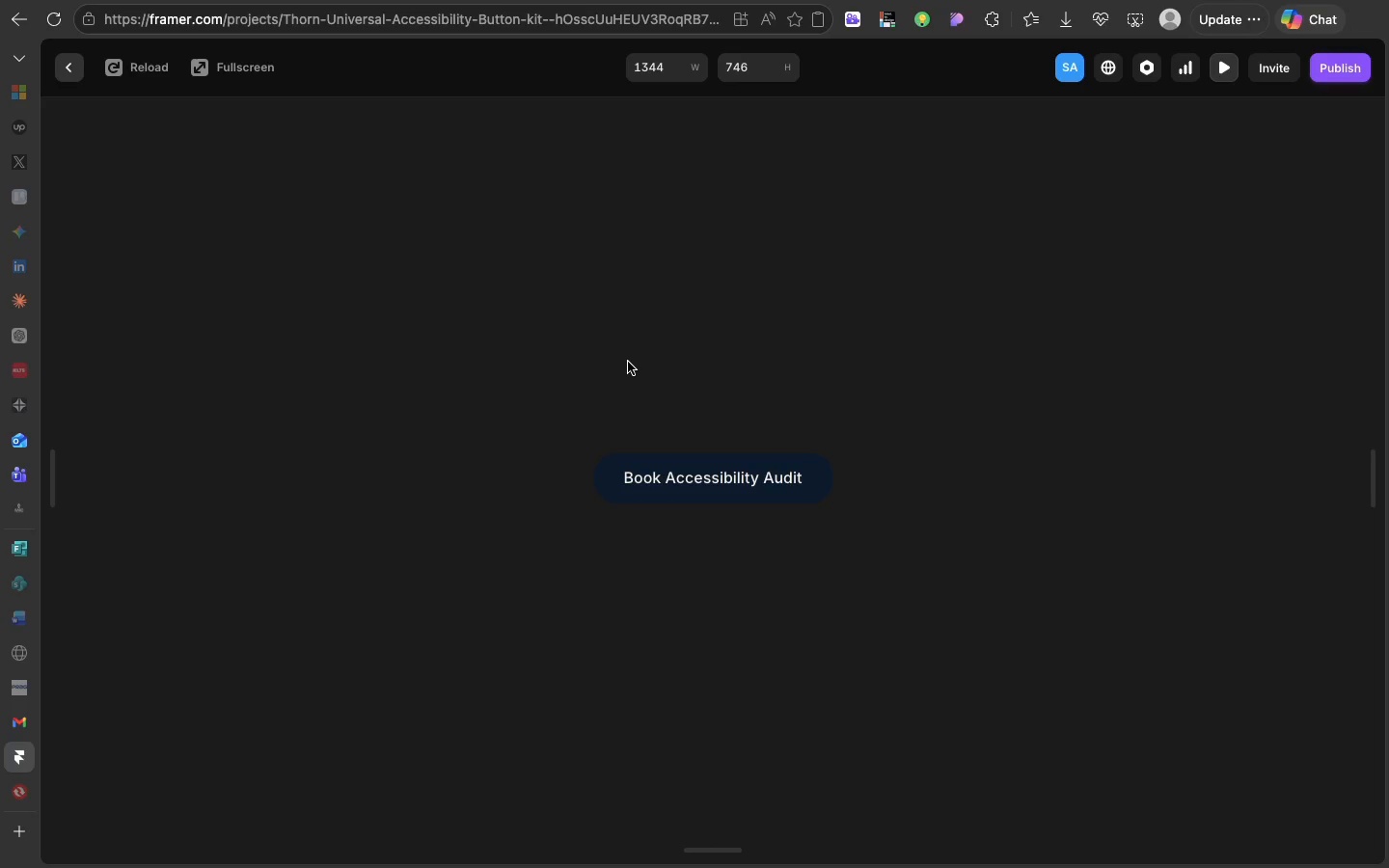 
double_click([660, 462])
 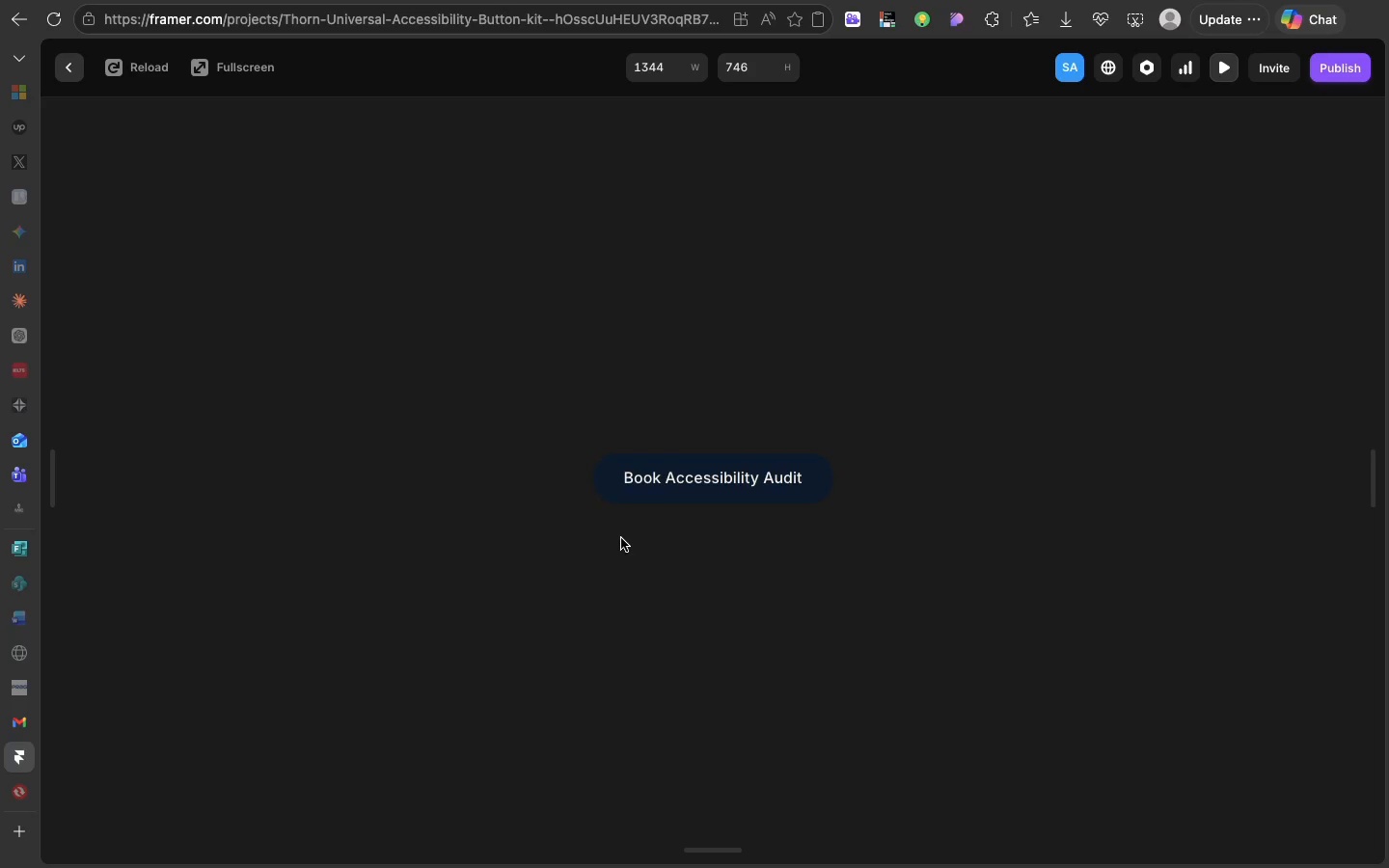 
left_click([621, 538])
 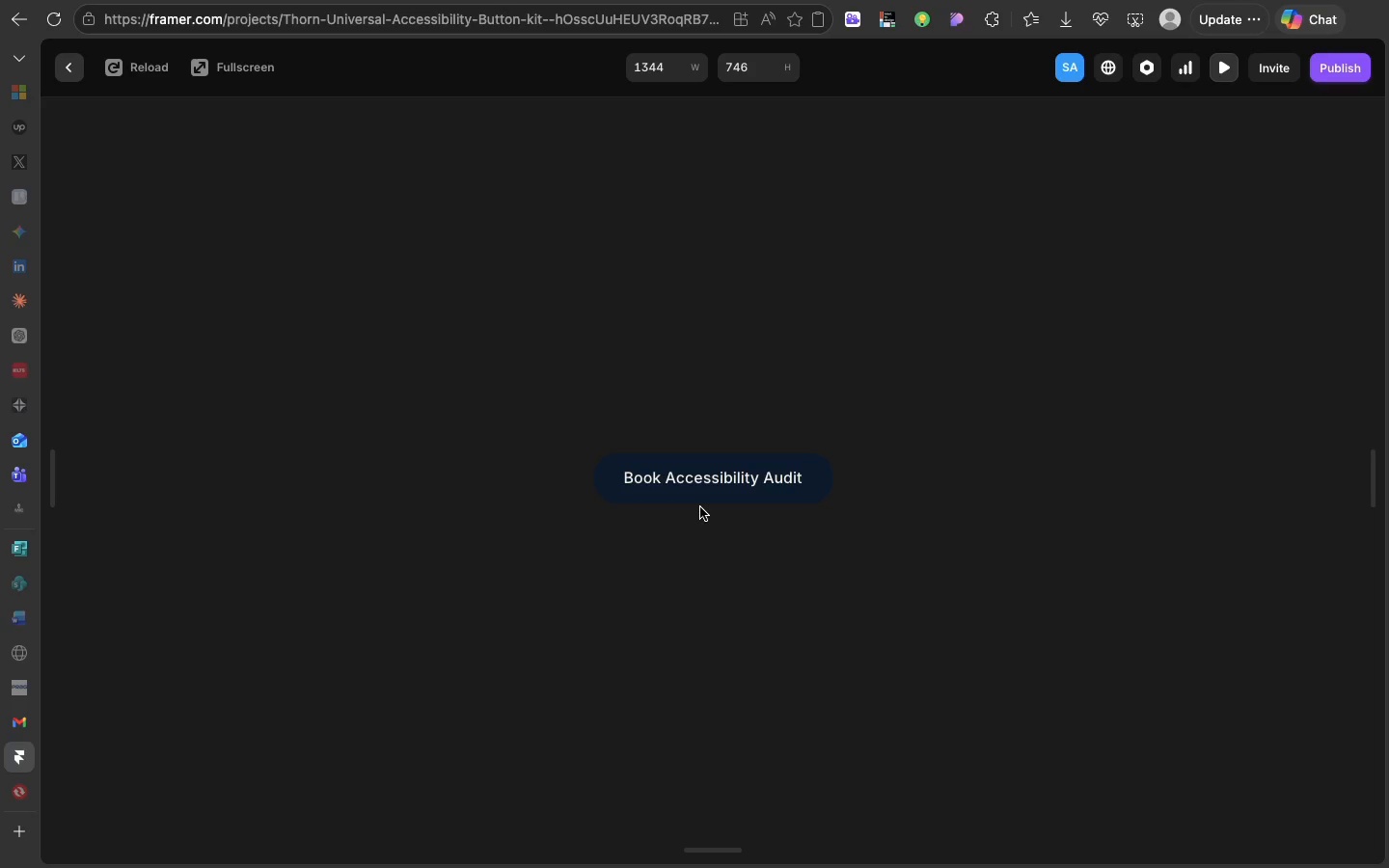 
wait(7.03)
 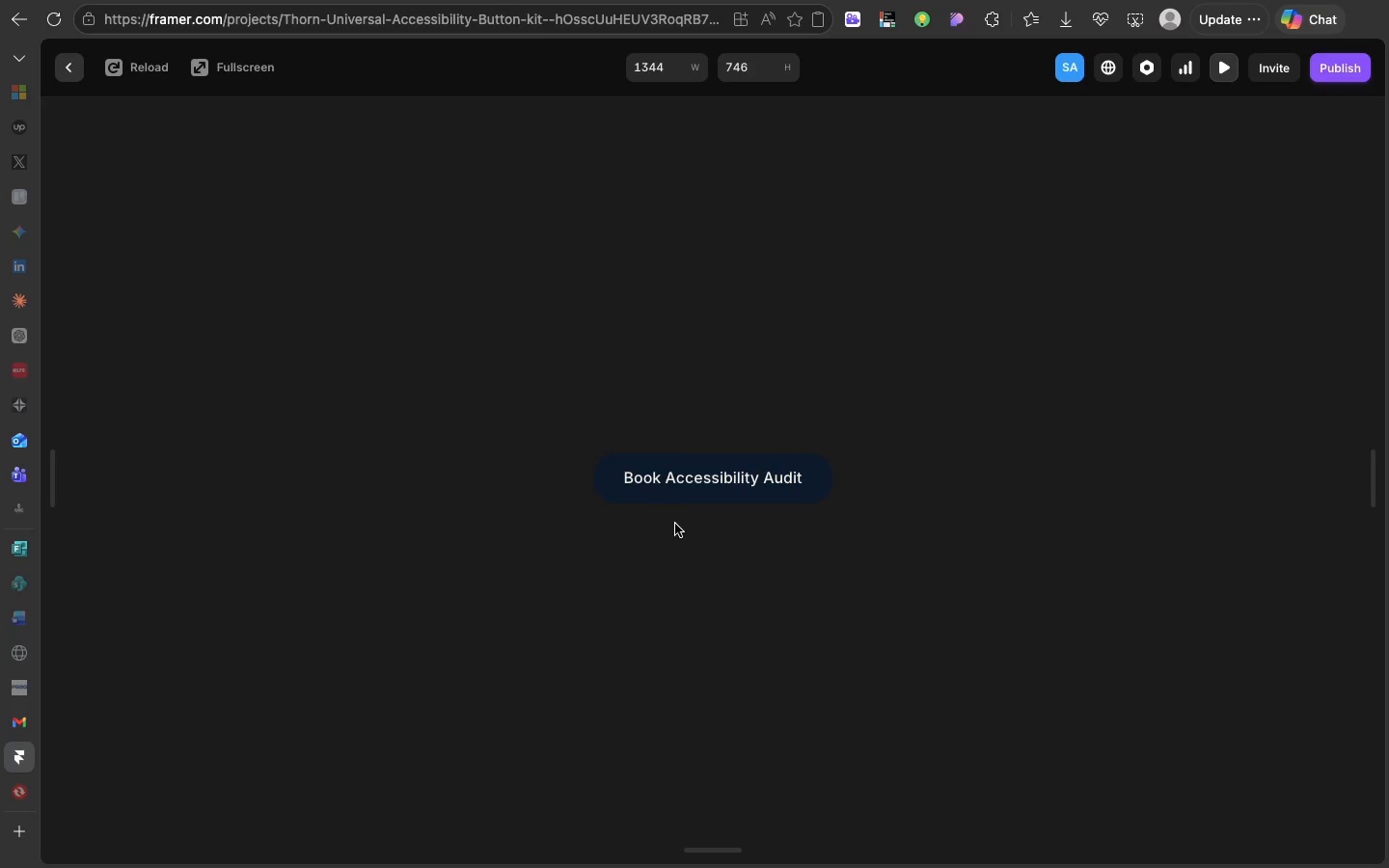 
left_click([700, 502])
 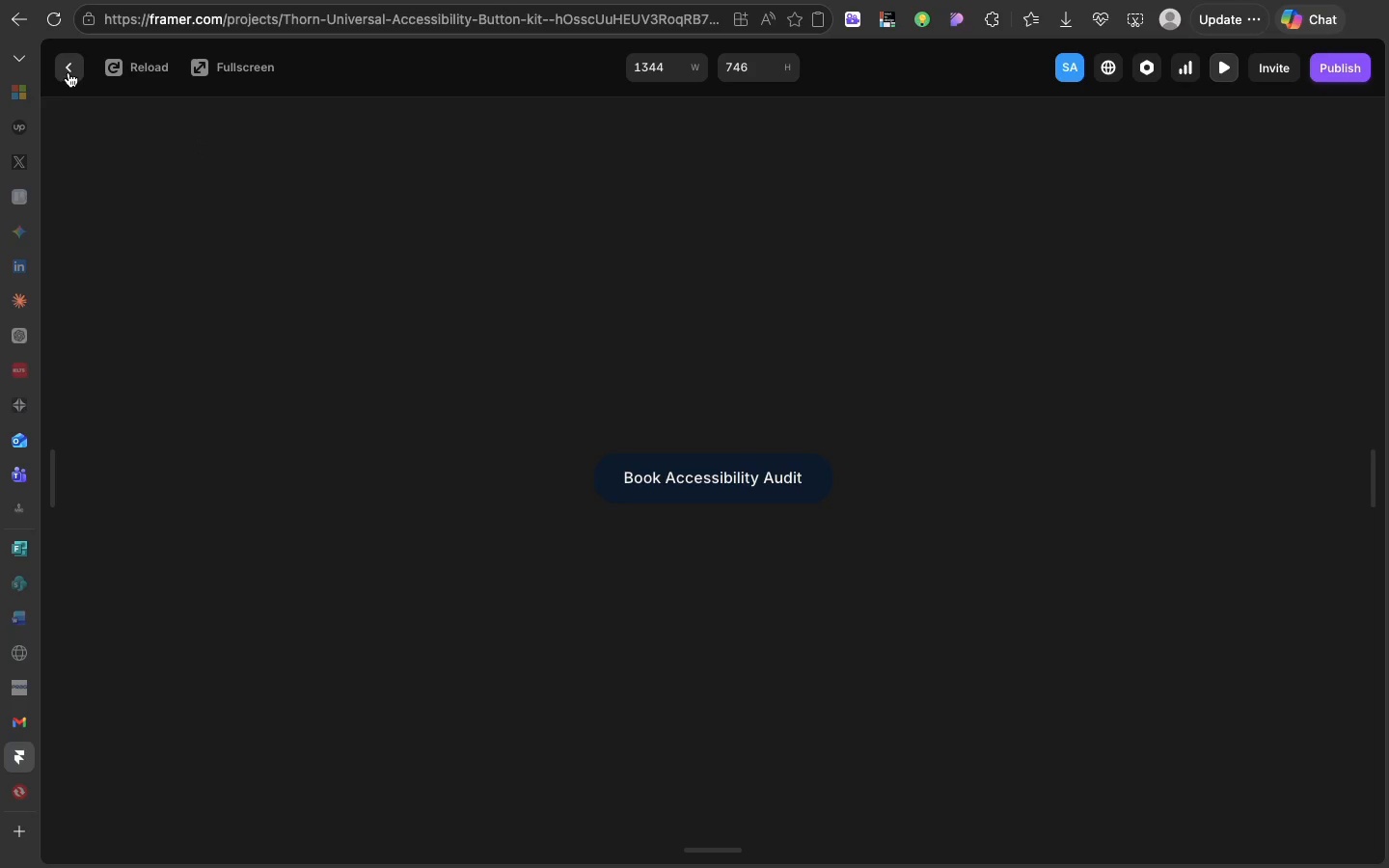 
left_click([68, 69])
 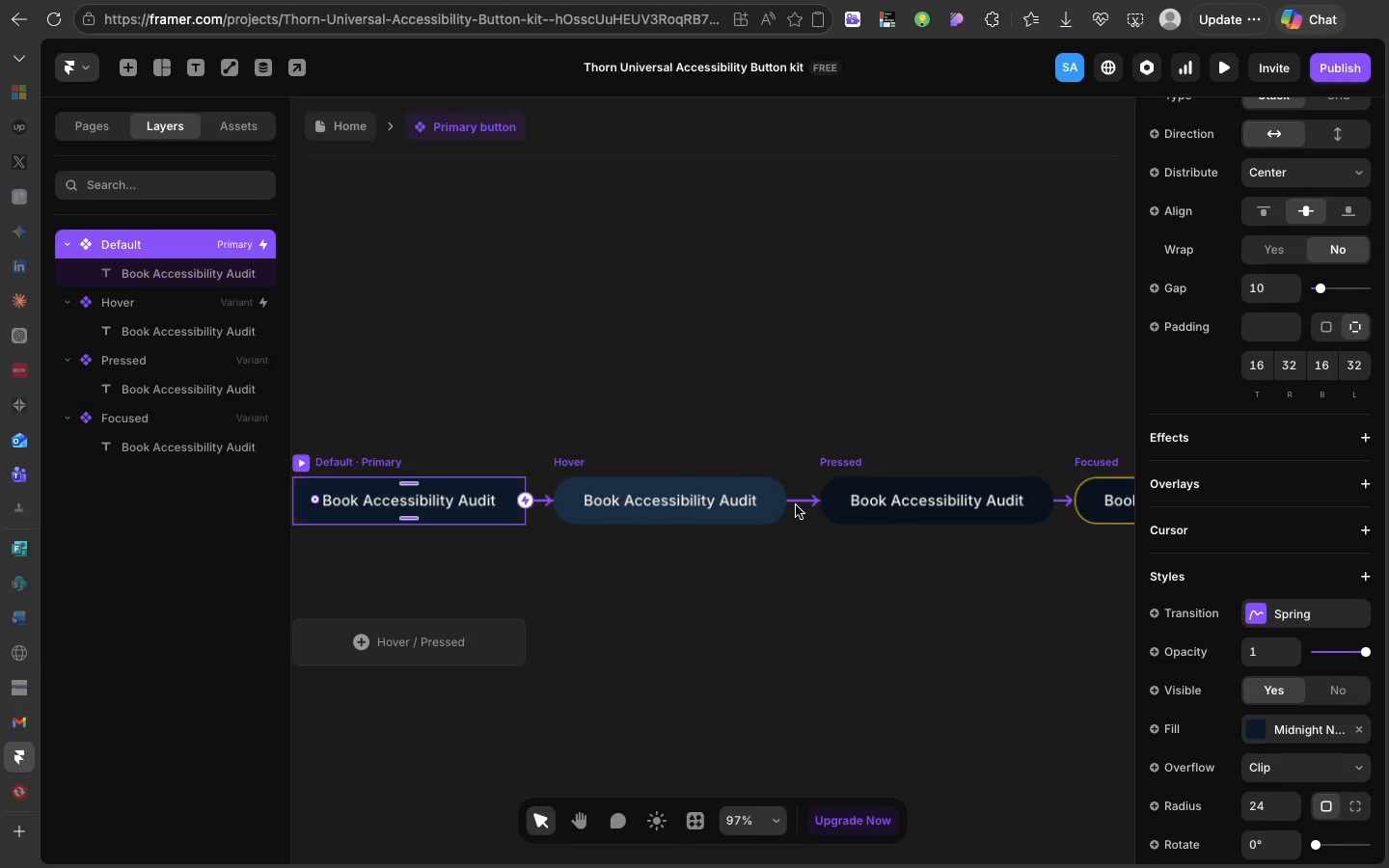 
left_click([796, 504])
 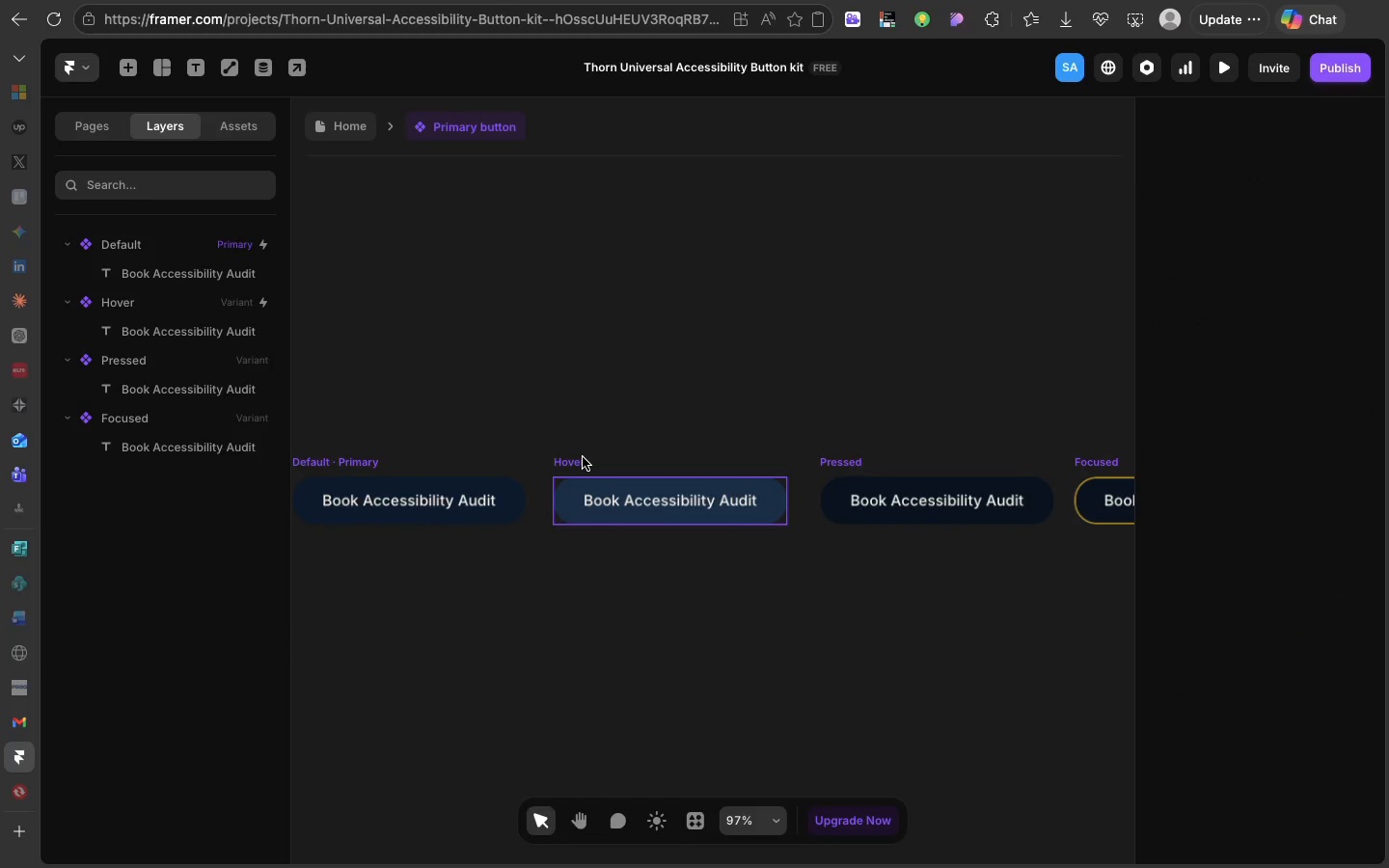 
left_click([583, 457])
 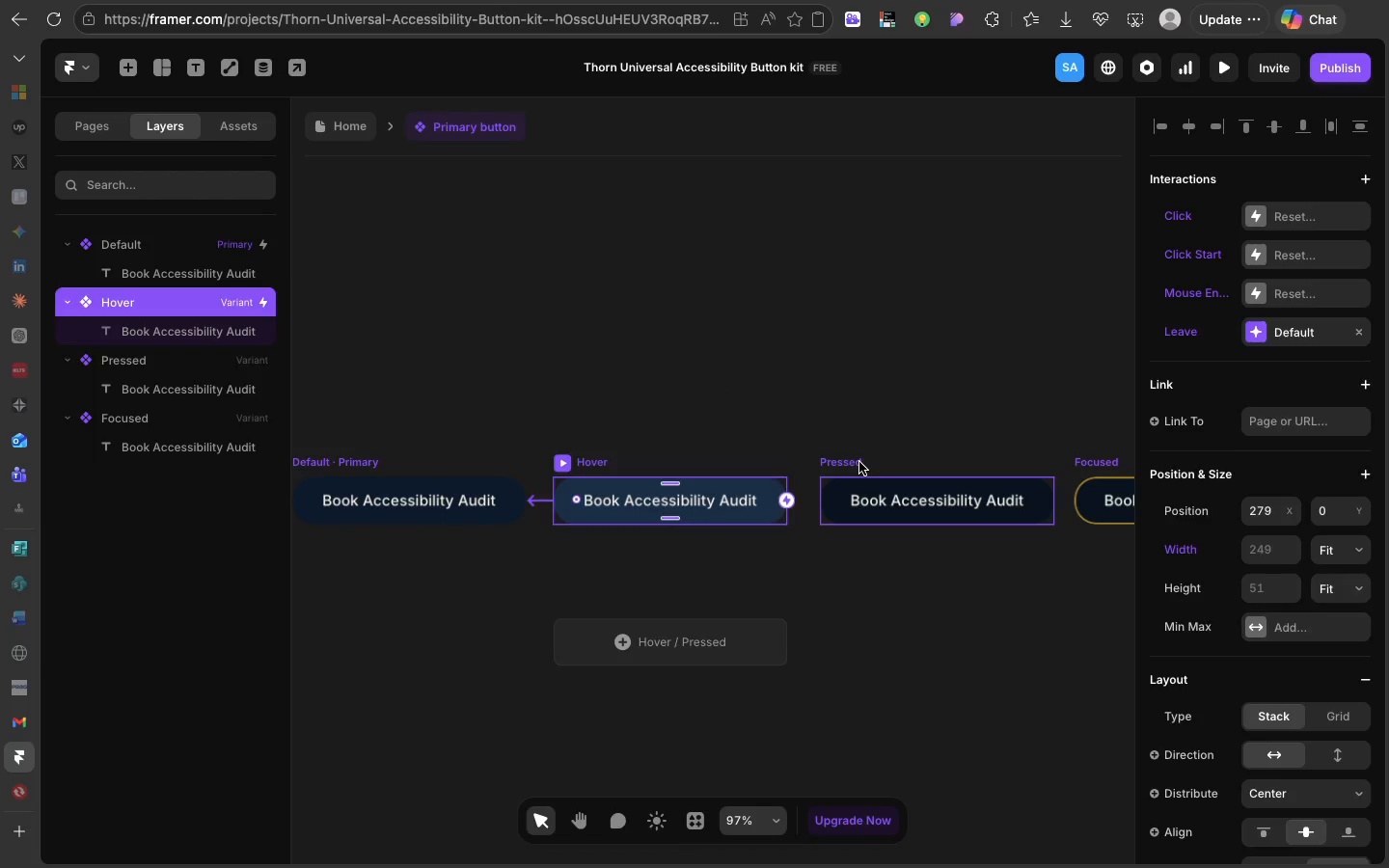 
left_click([859, 462])
 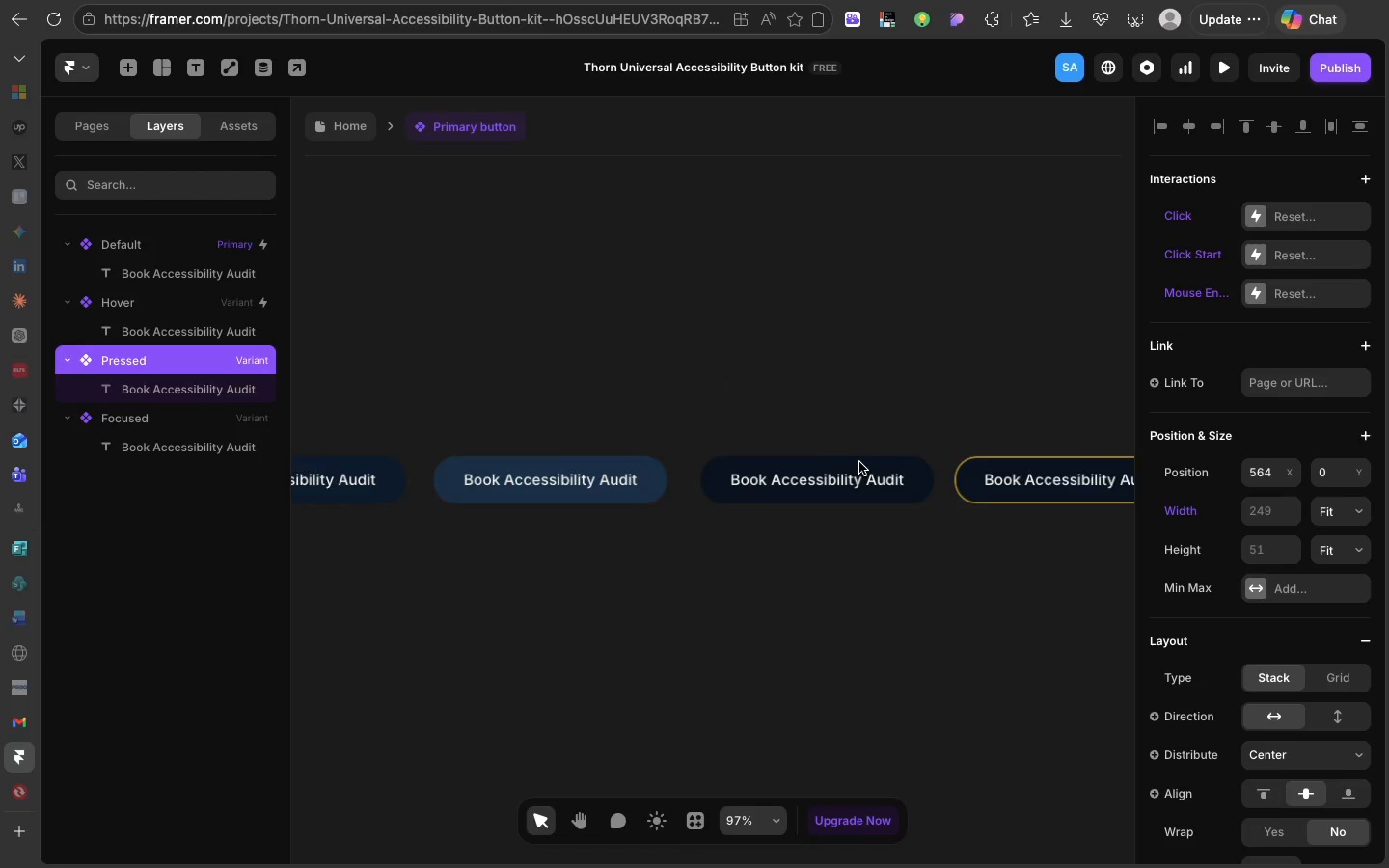 
scroll: coordinate [859, 462], scroll_direction: down, amount: 18.0
 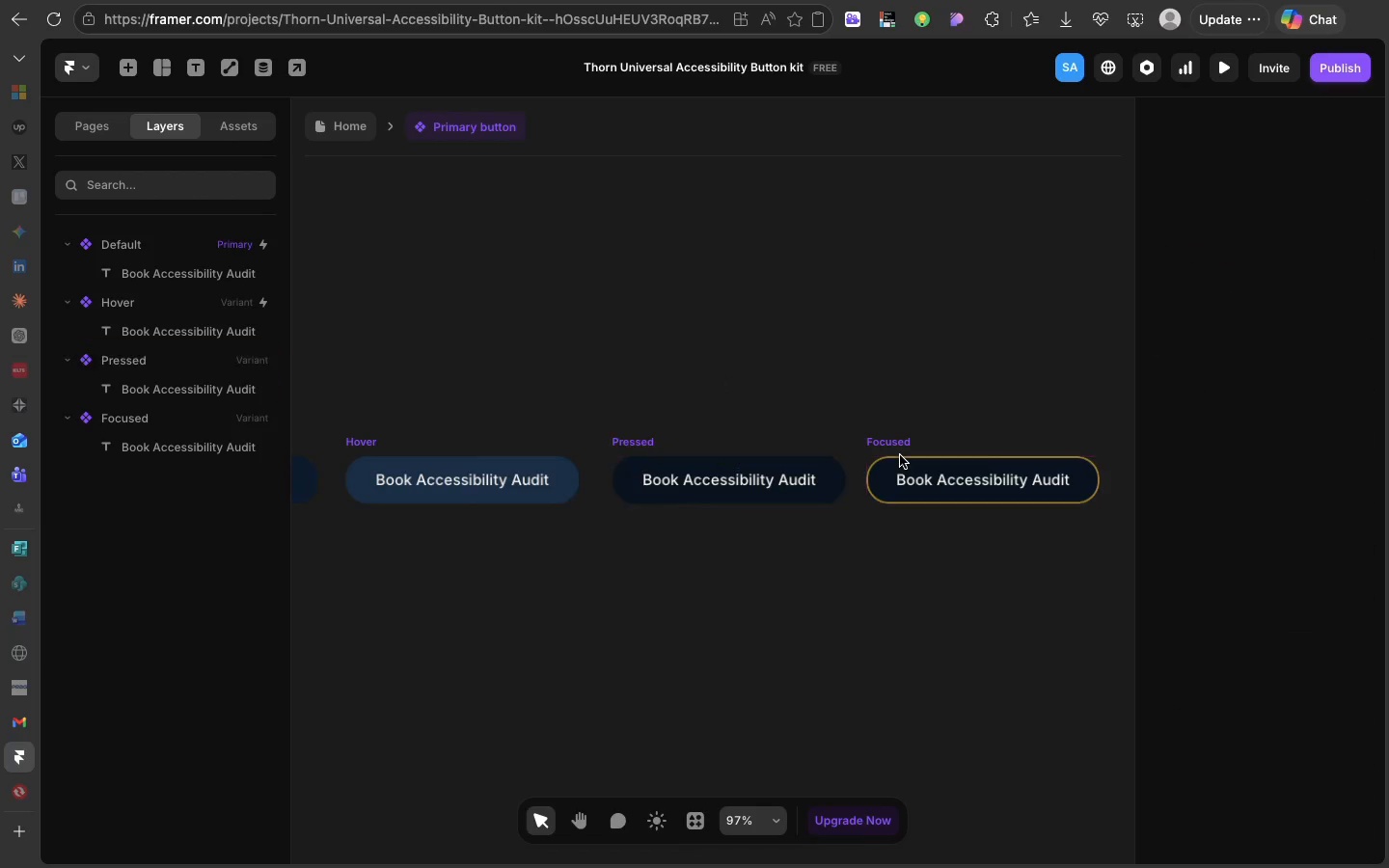 
left_click([900, 455])
 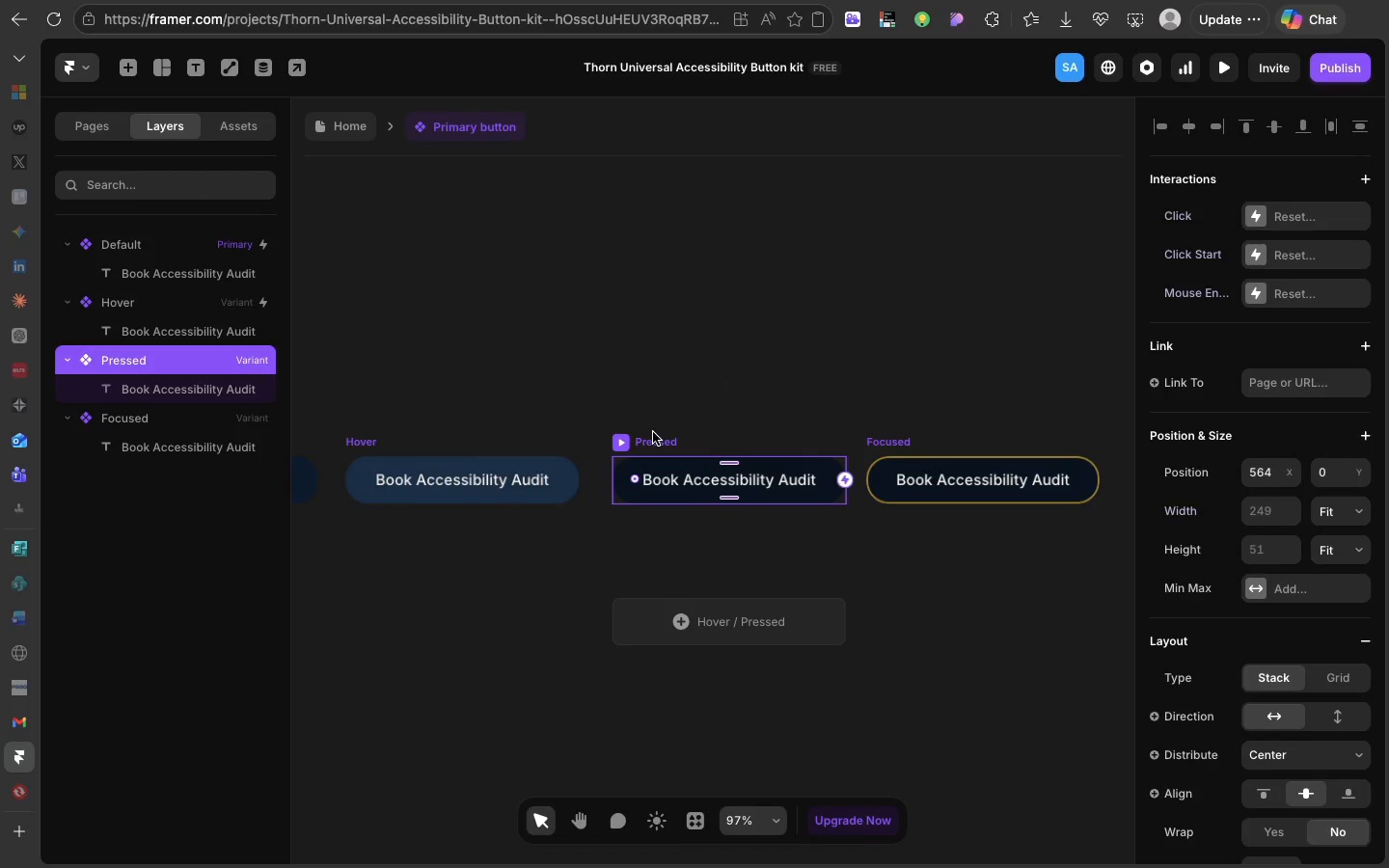 
left_click([653, 432])
 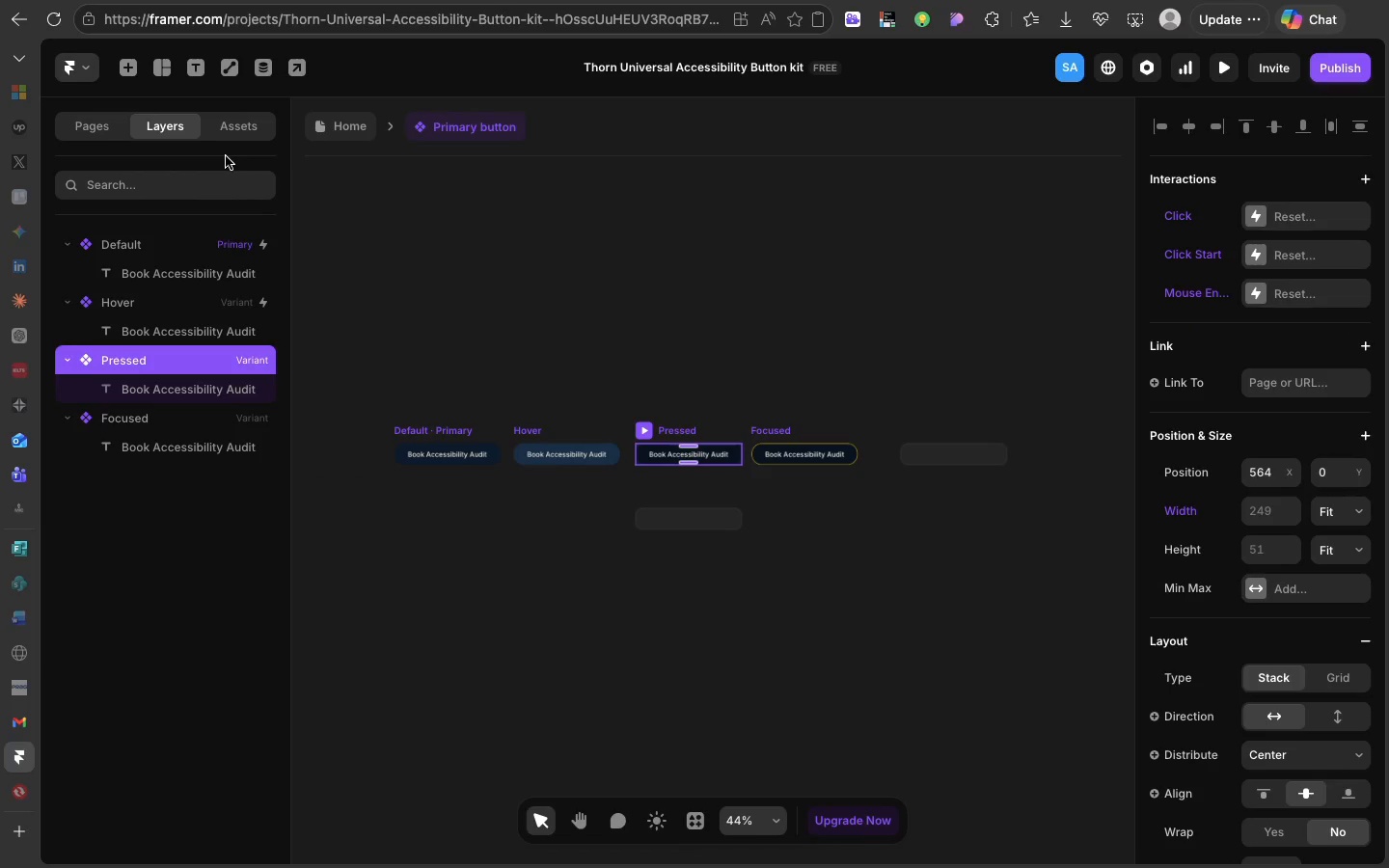 
left_click([230, 131])
 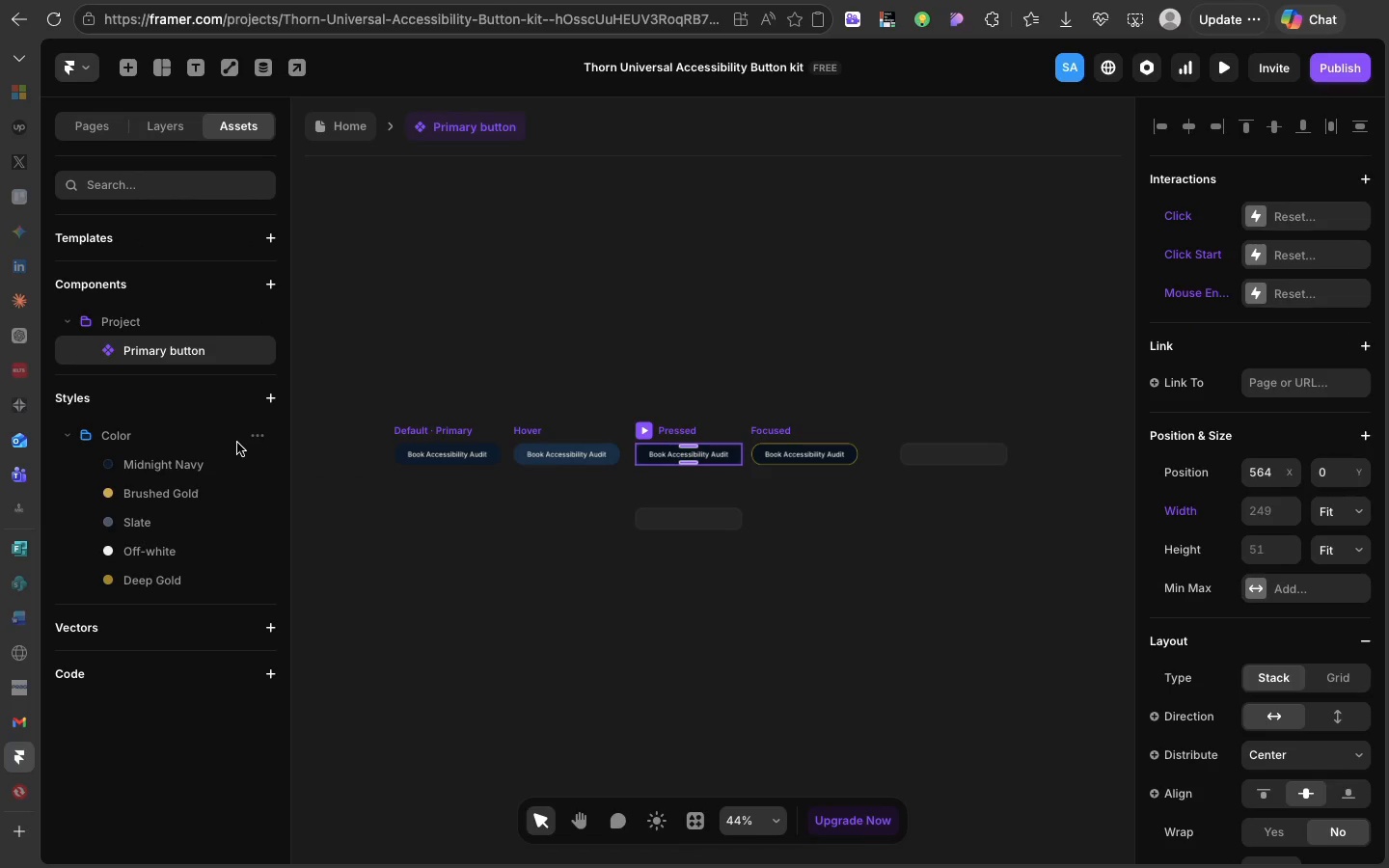 
scroll: coordinate [237, 443], scroll_direction: up, amount: 17.0
 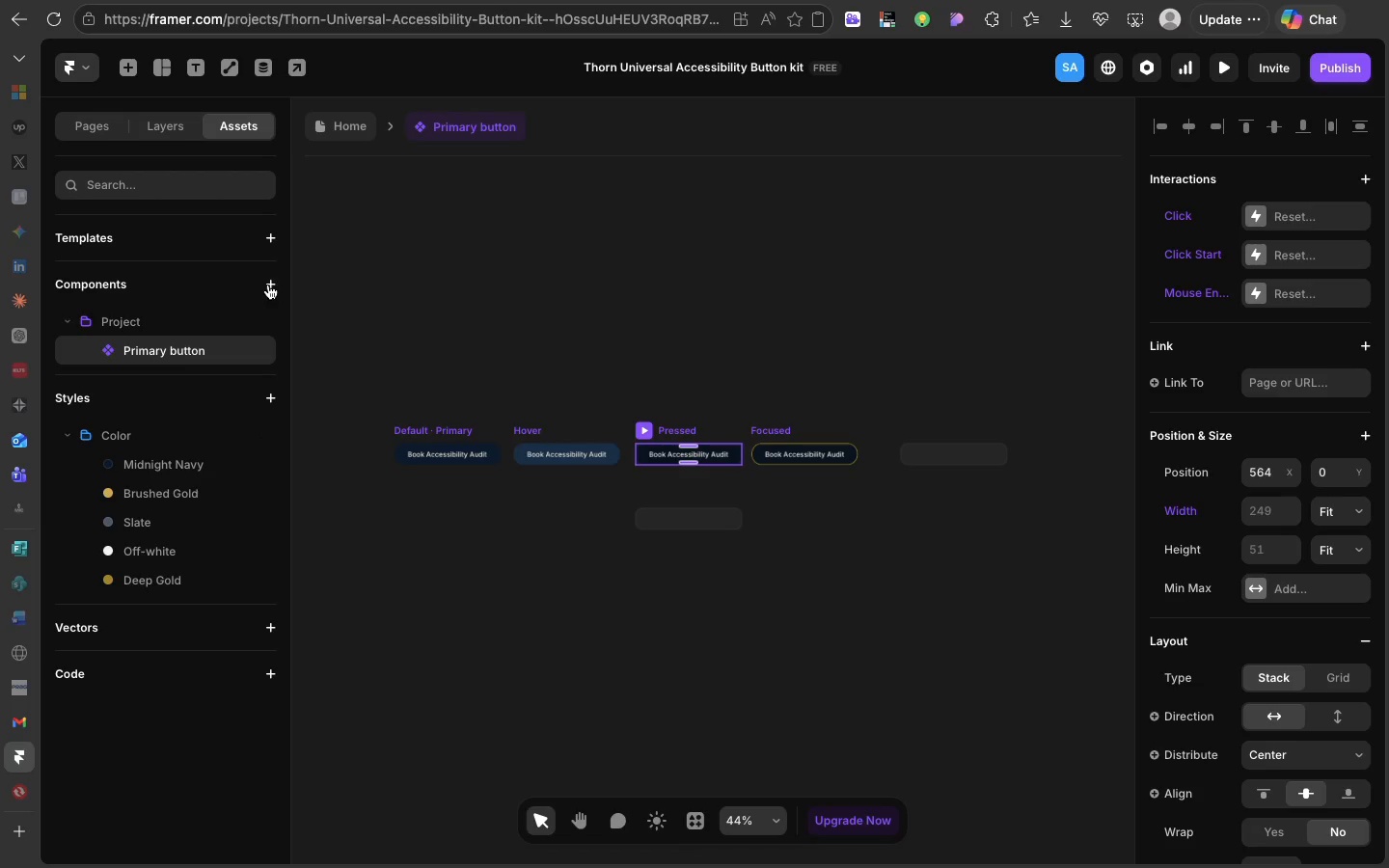 
left_click([268, 285])
 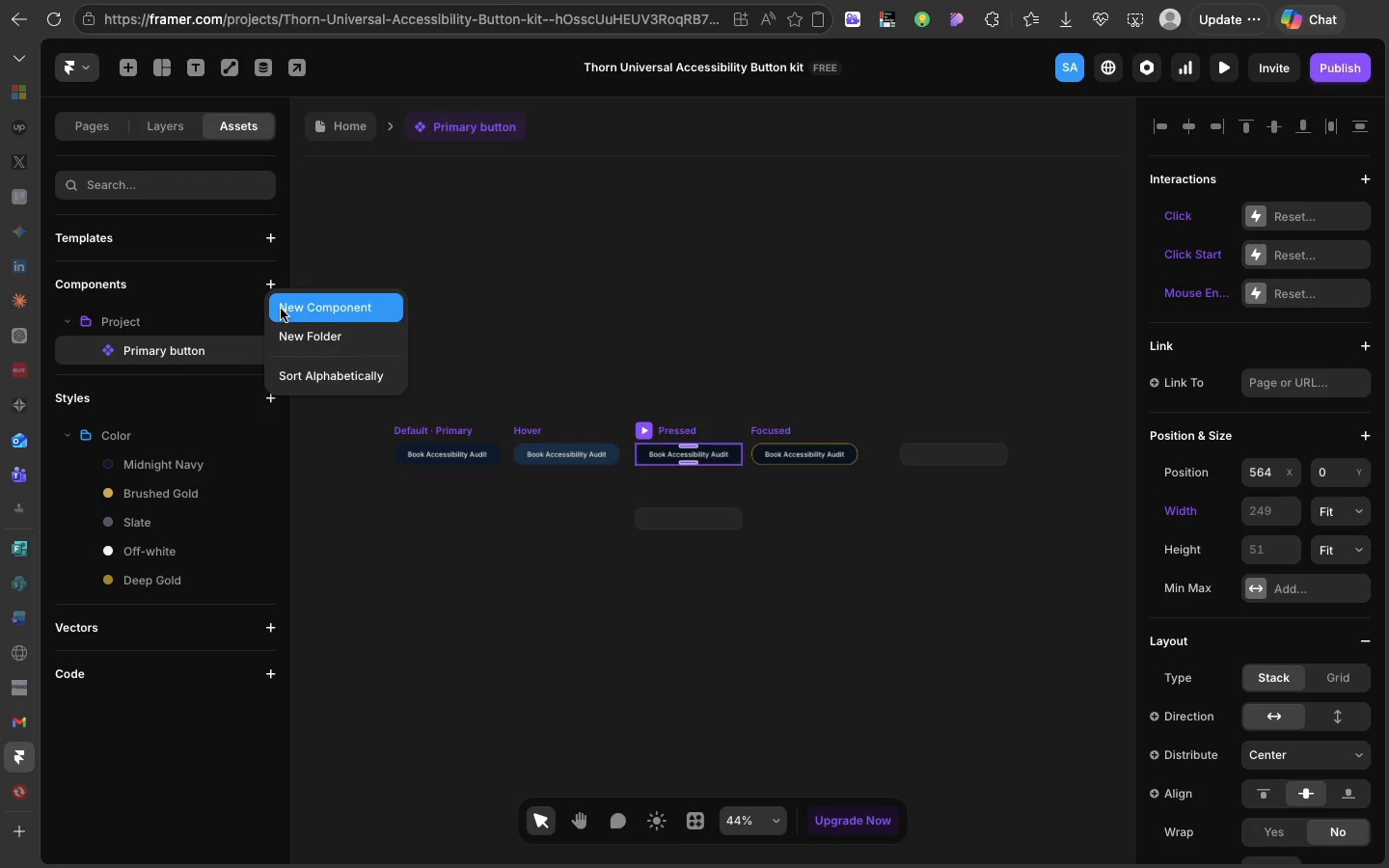 
left_click([281, 309])
 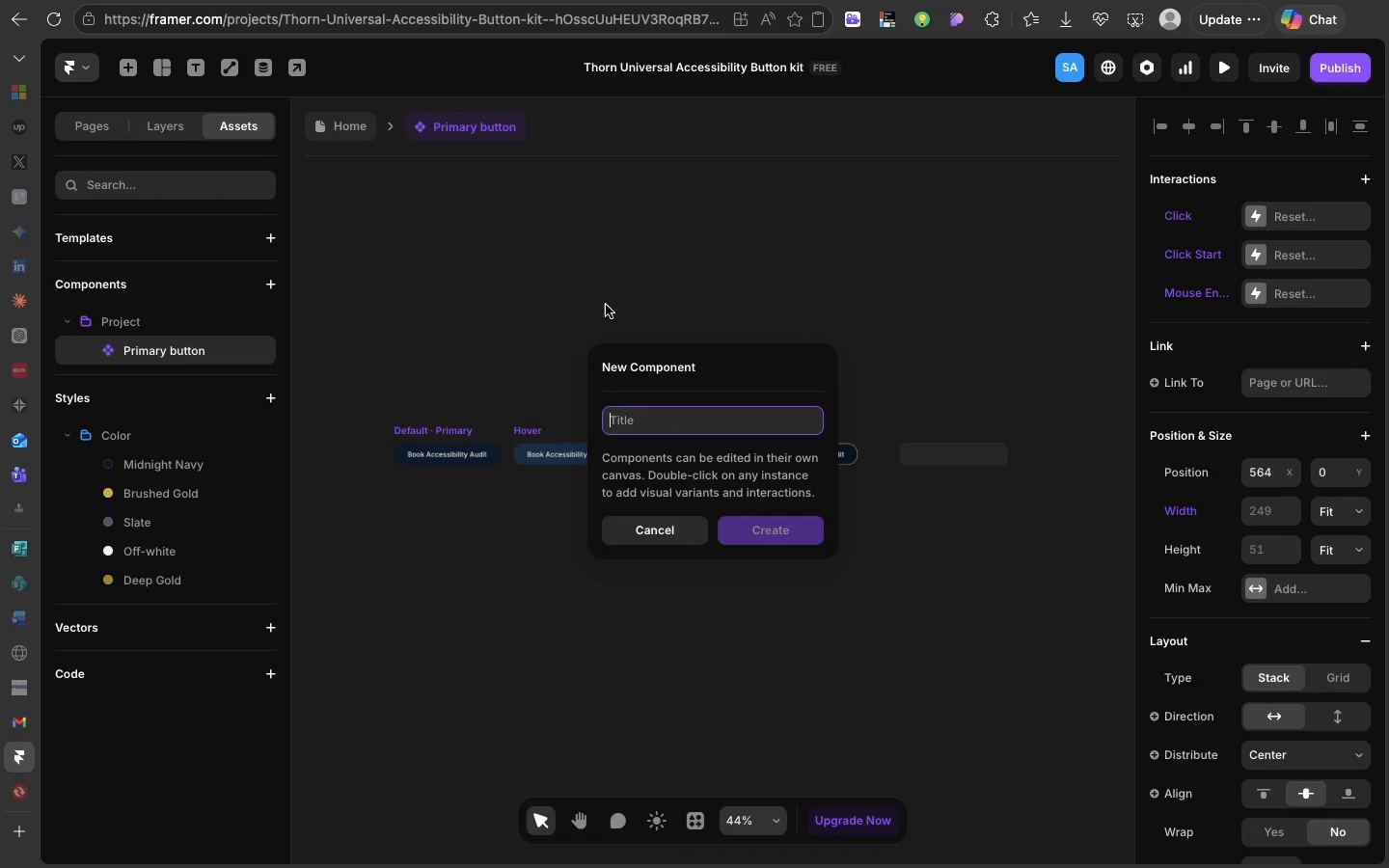 
left_click([602, 300])
 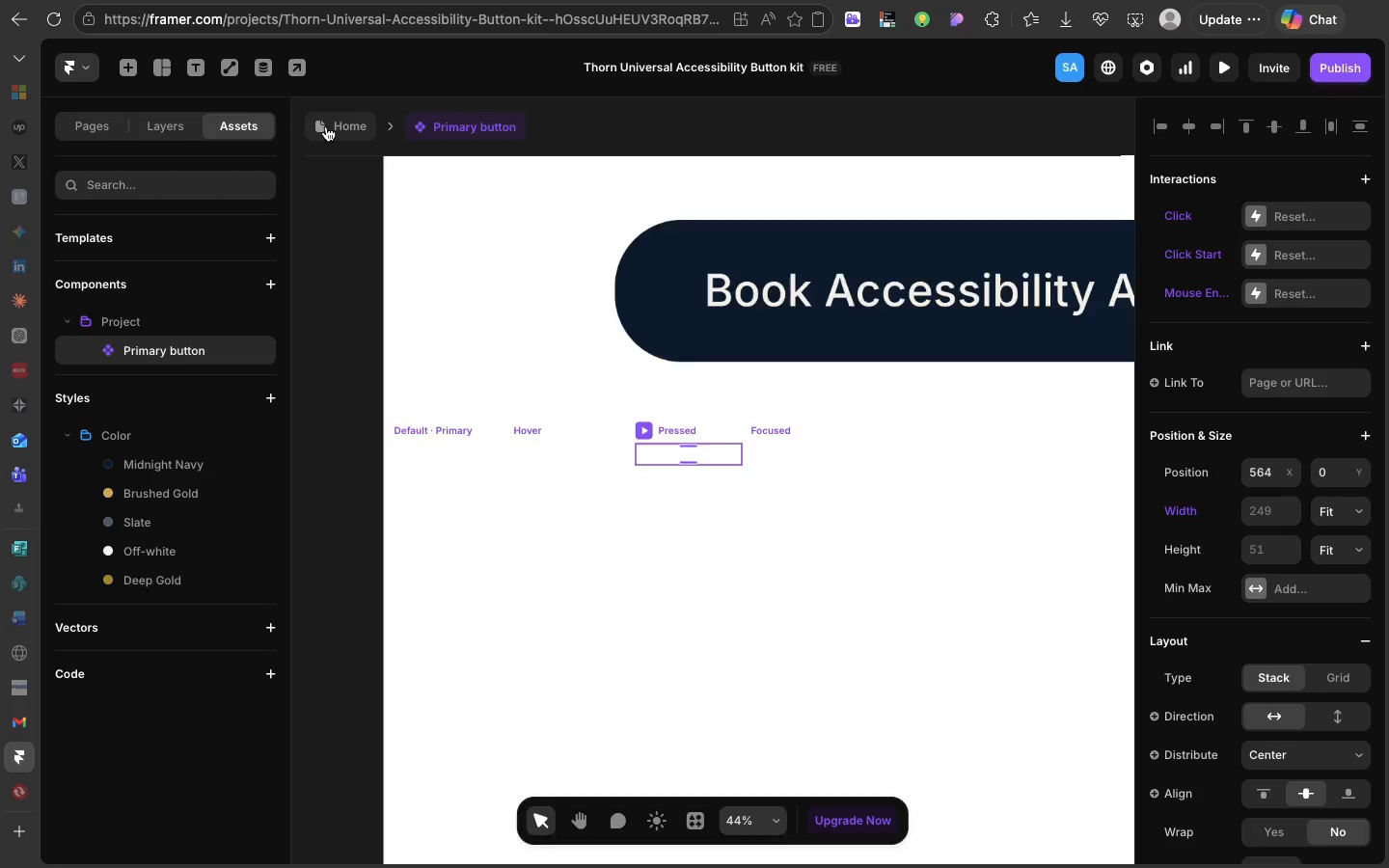 
left_click([326, 126])
 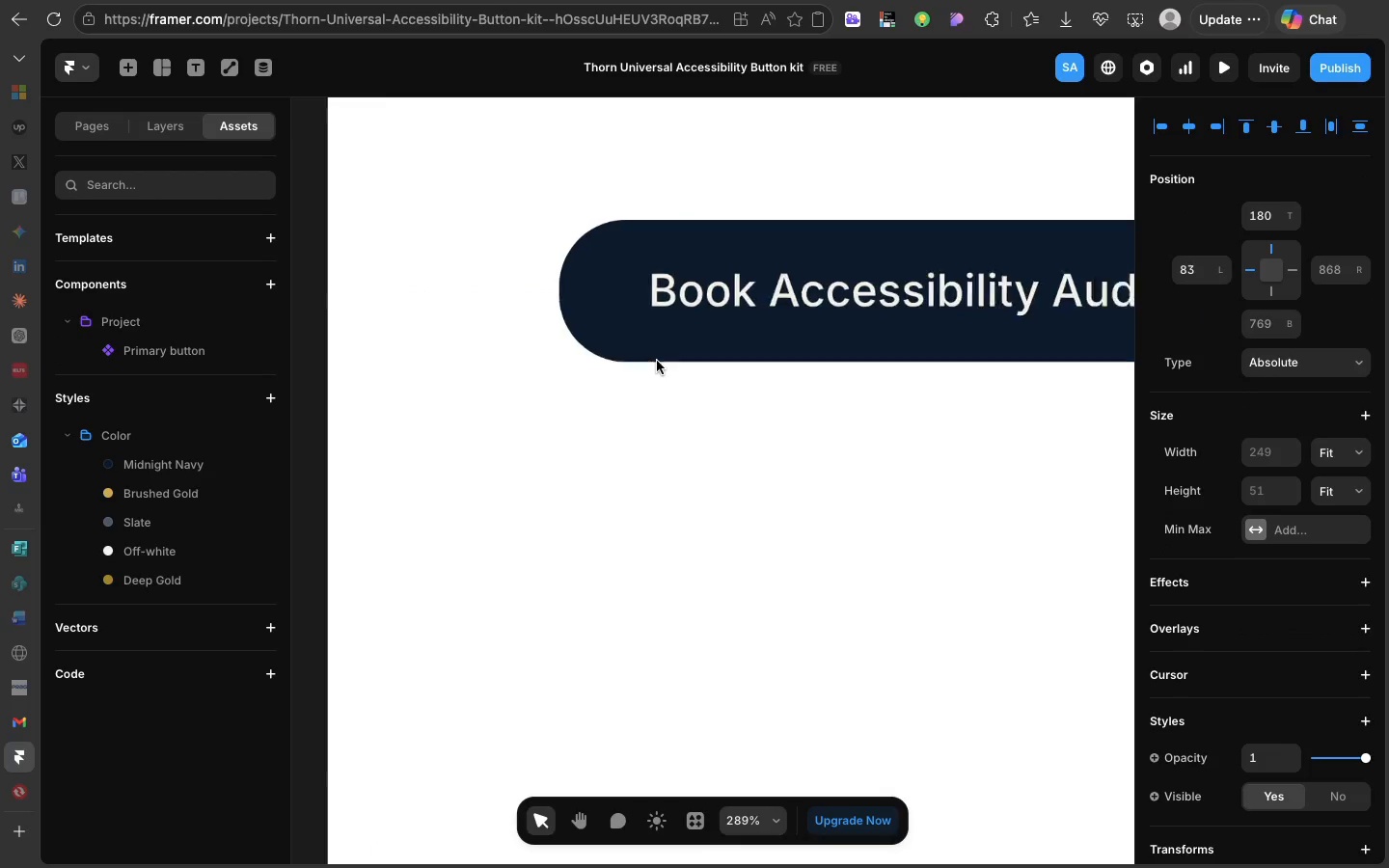 
scroll: coordinate [657, 361], scroll_direction: down, amount: 22.0
 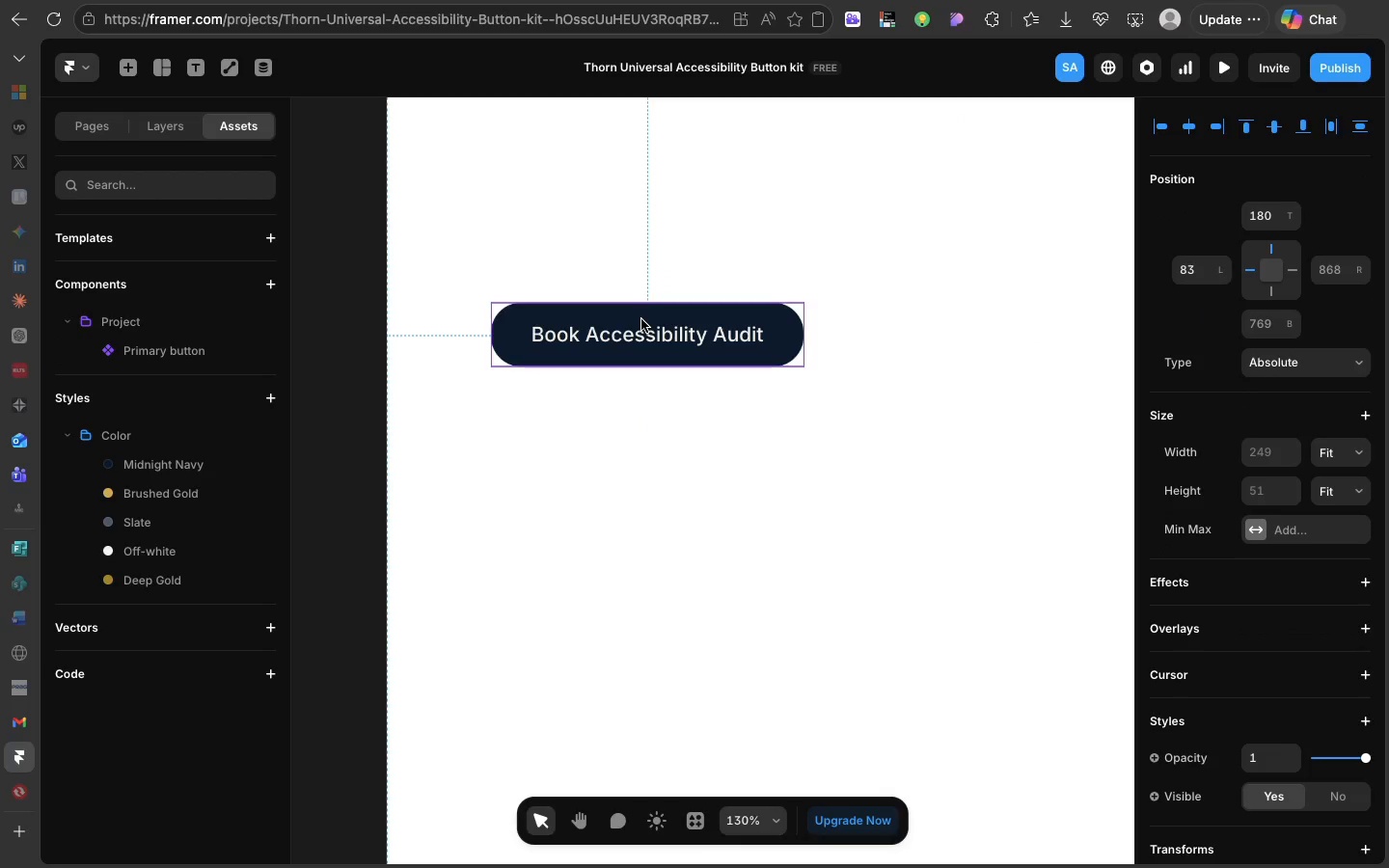 
left_click([641, 319])
 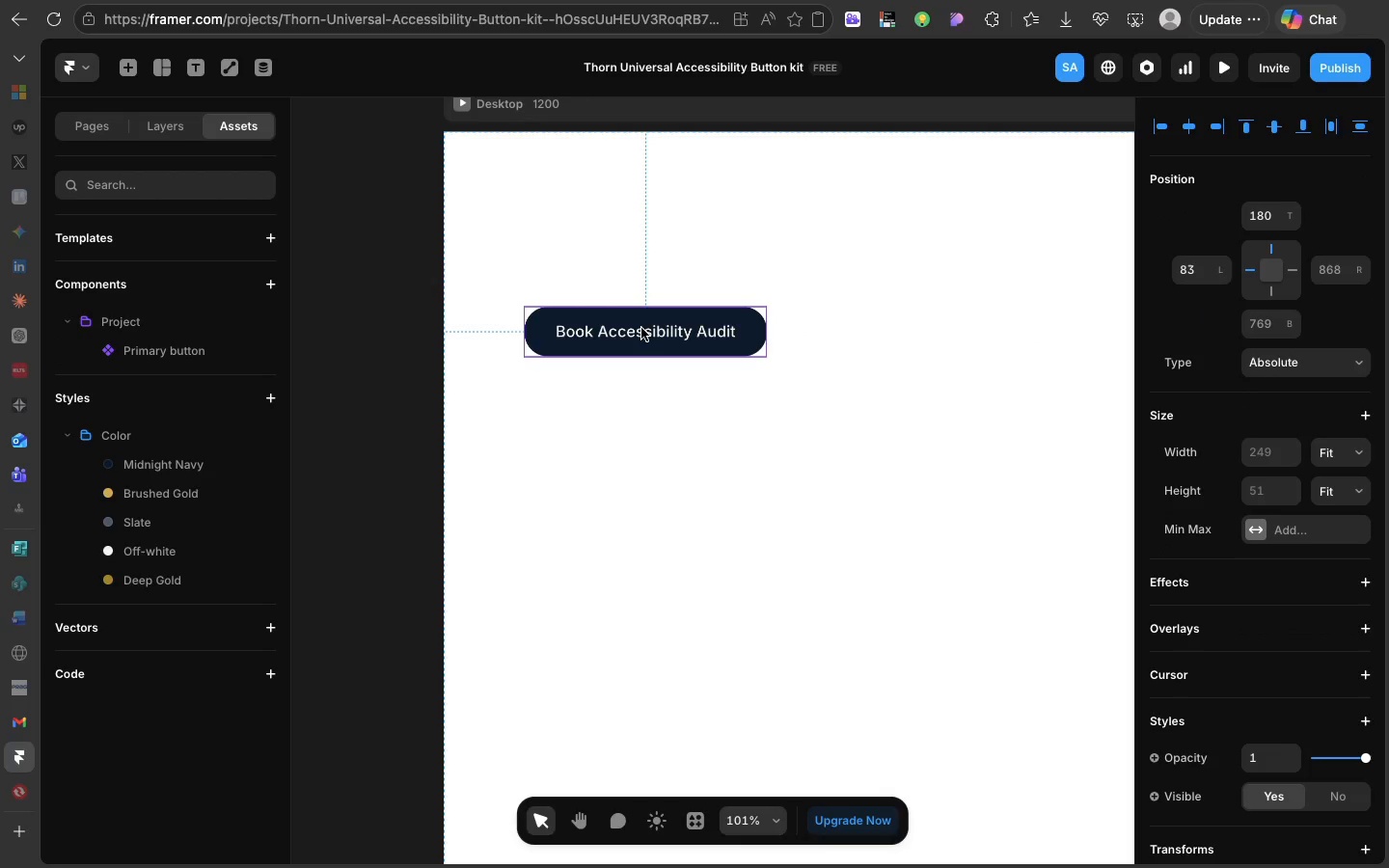 
left_click([641, 328])
 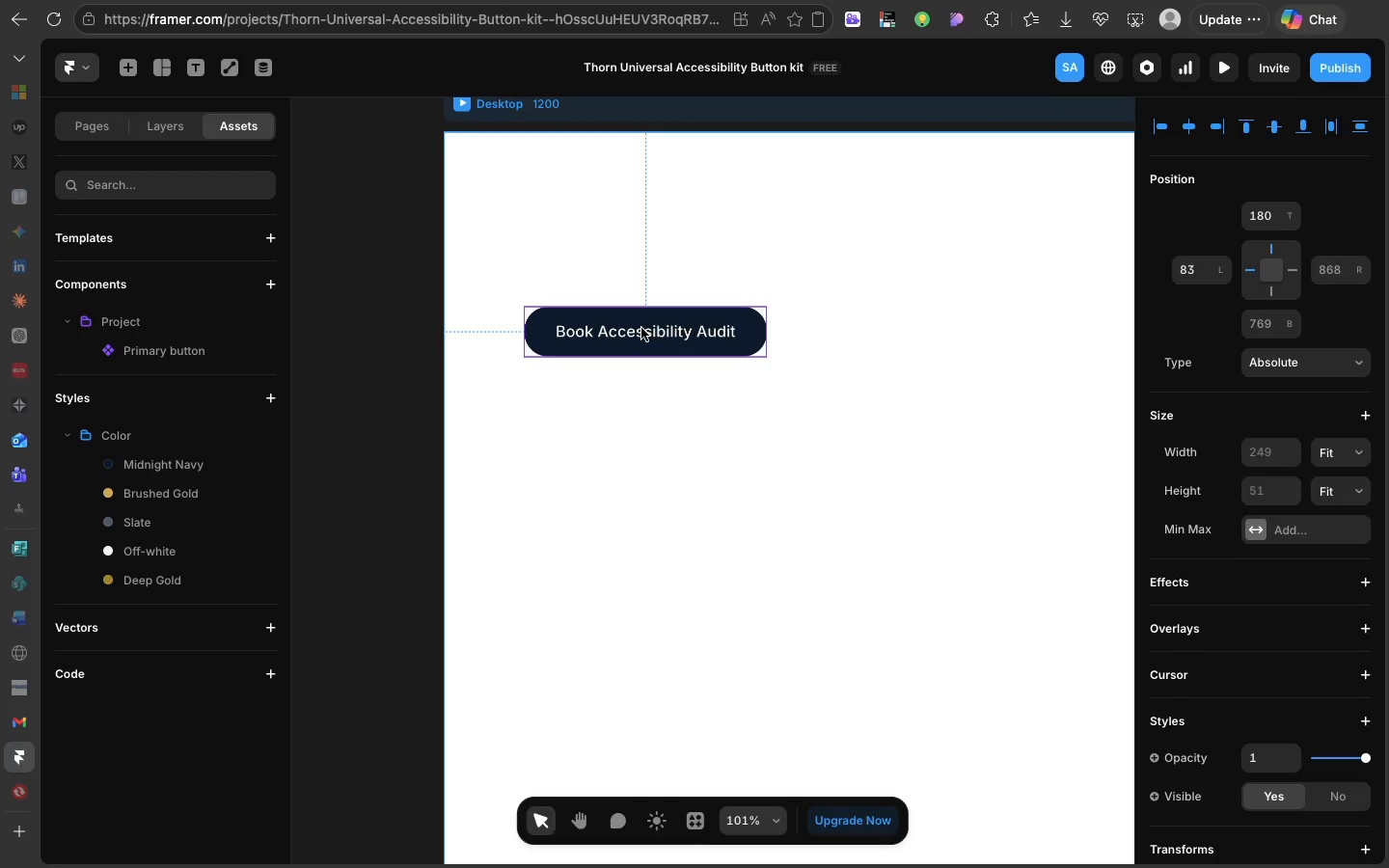 
key(Meta+CommandLeft)
 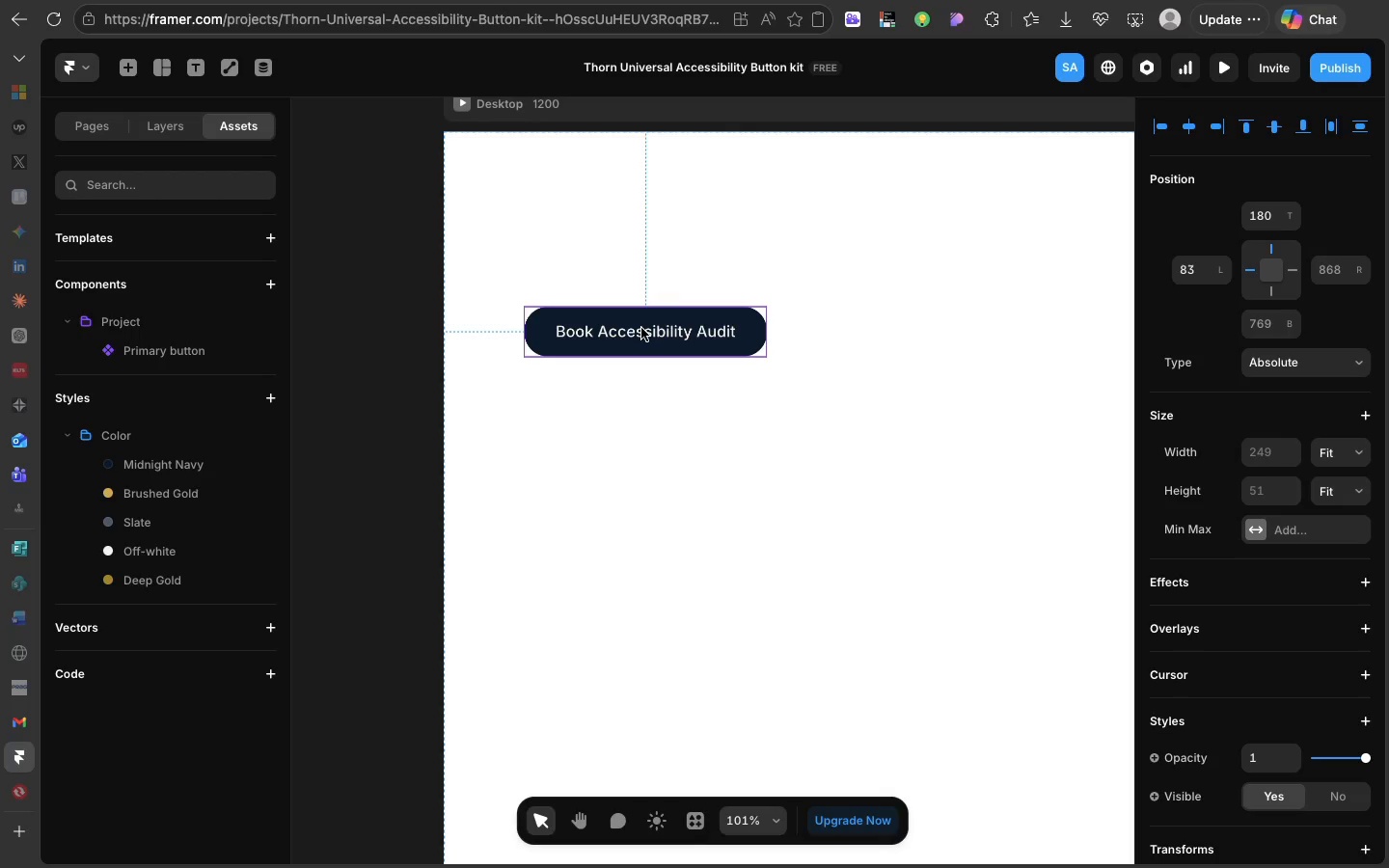 
key(Meta+D)
 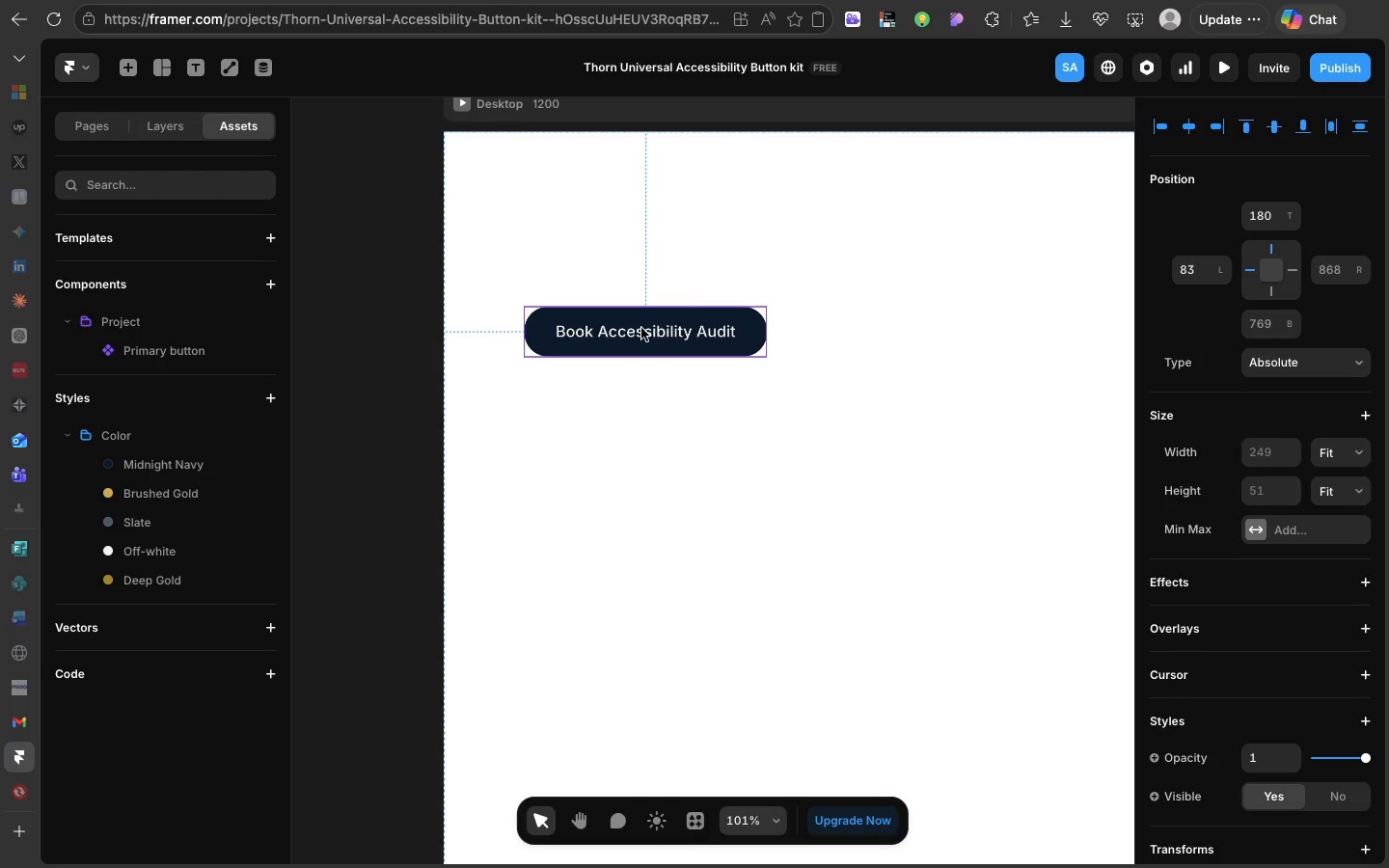 
left_click_drag(start_coordinate=[641, 328], to_coordinate=[643, 401])
 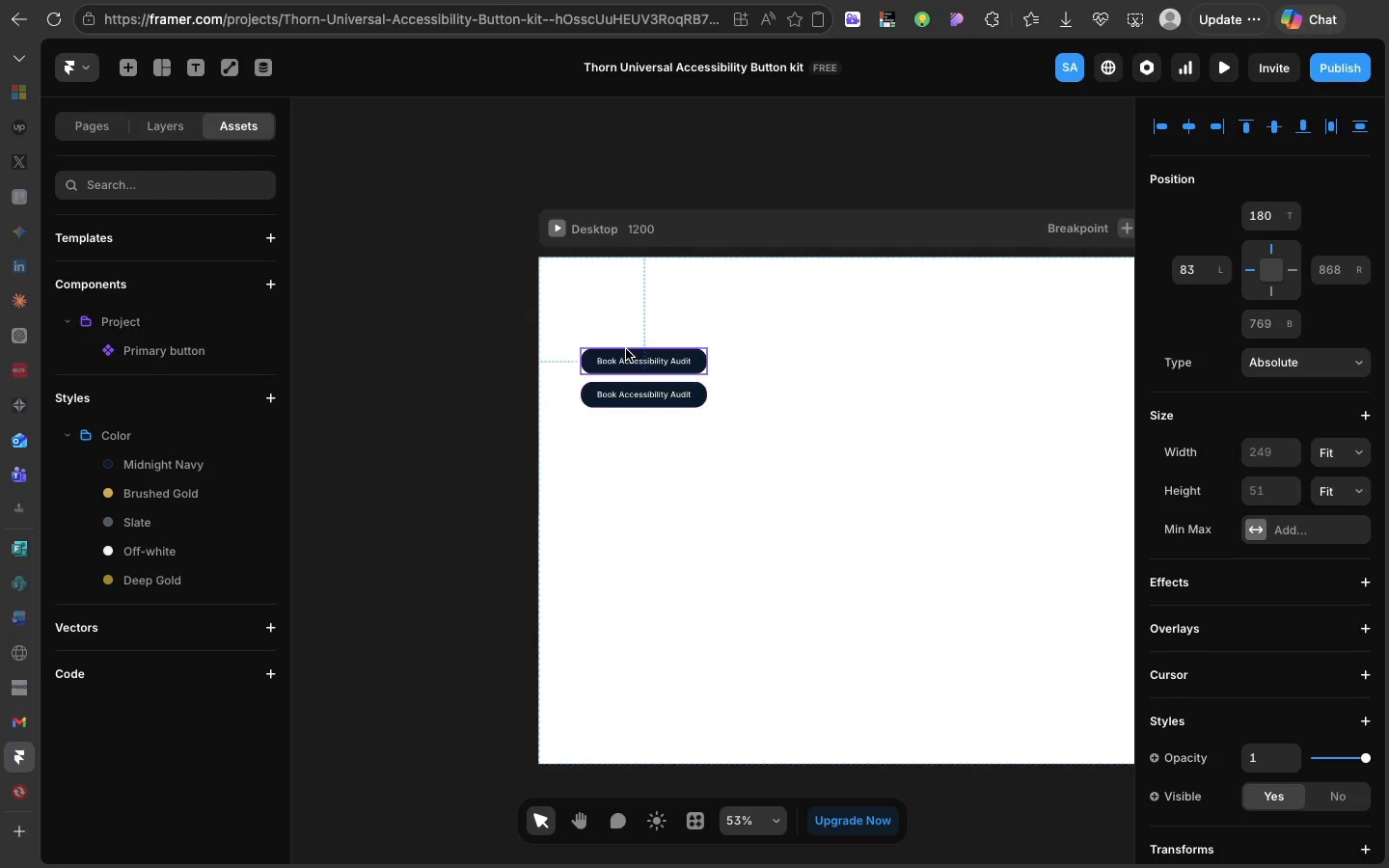 
left_click_drag(start_coordinate=[626, 349], to_coordinate=[598, 313])
 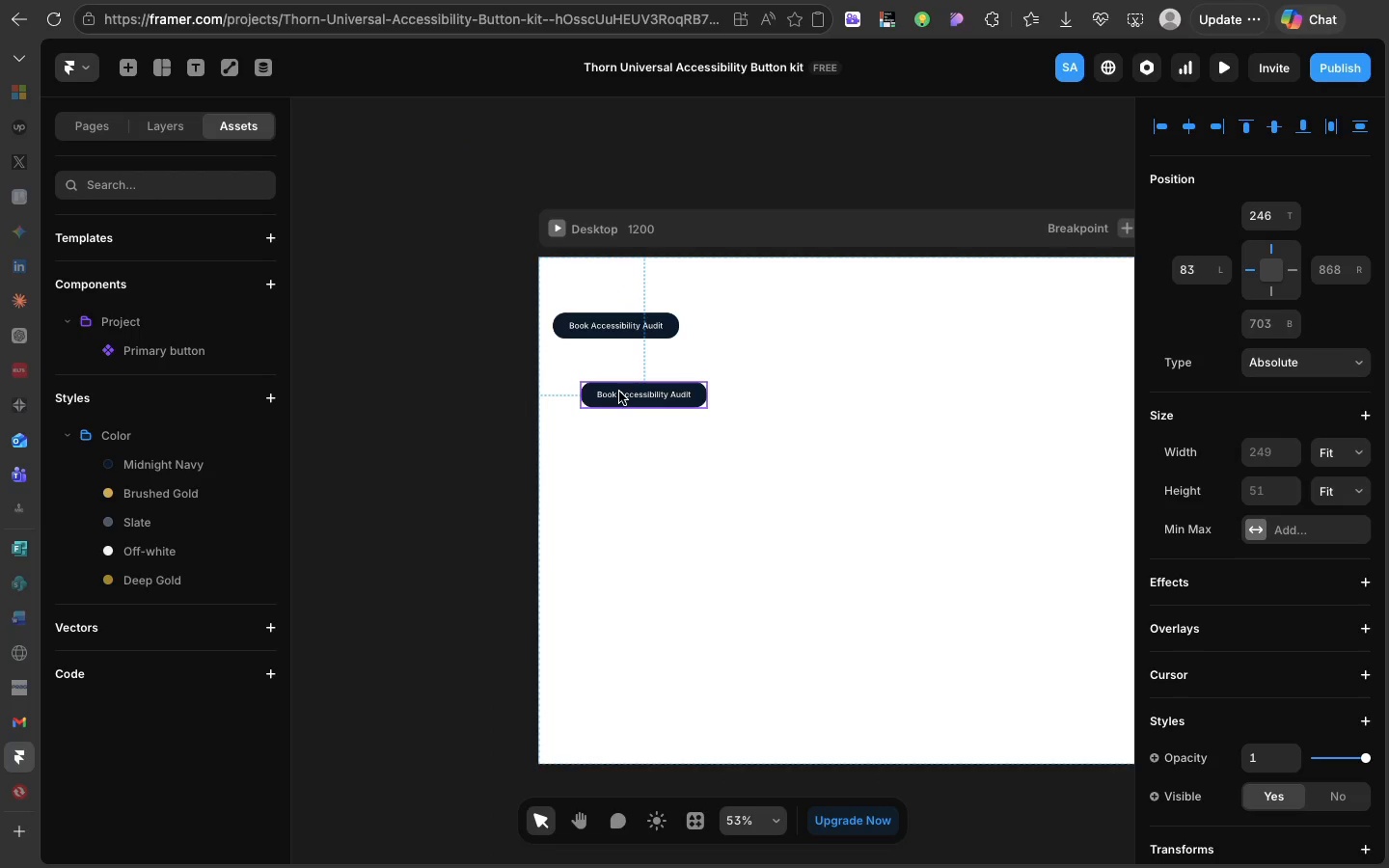 
left_click_drag(start_coordinate=[619, 392], to_coordinate=[595, 359])
 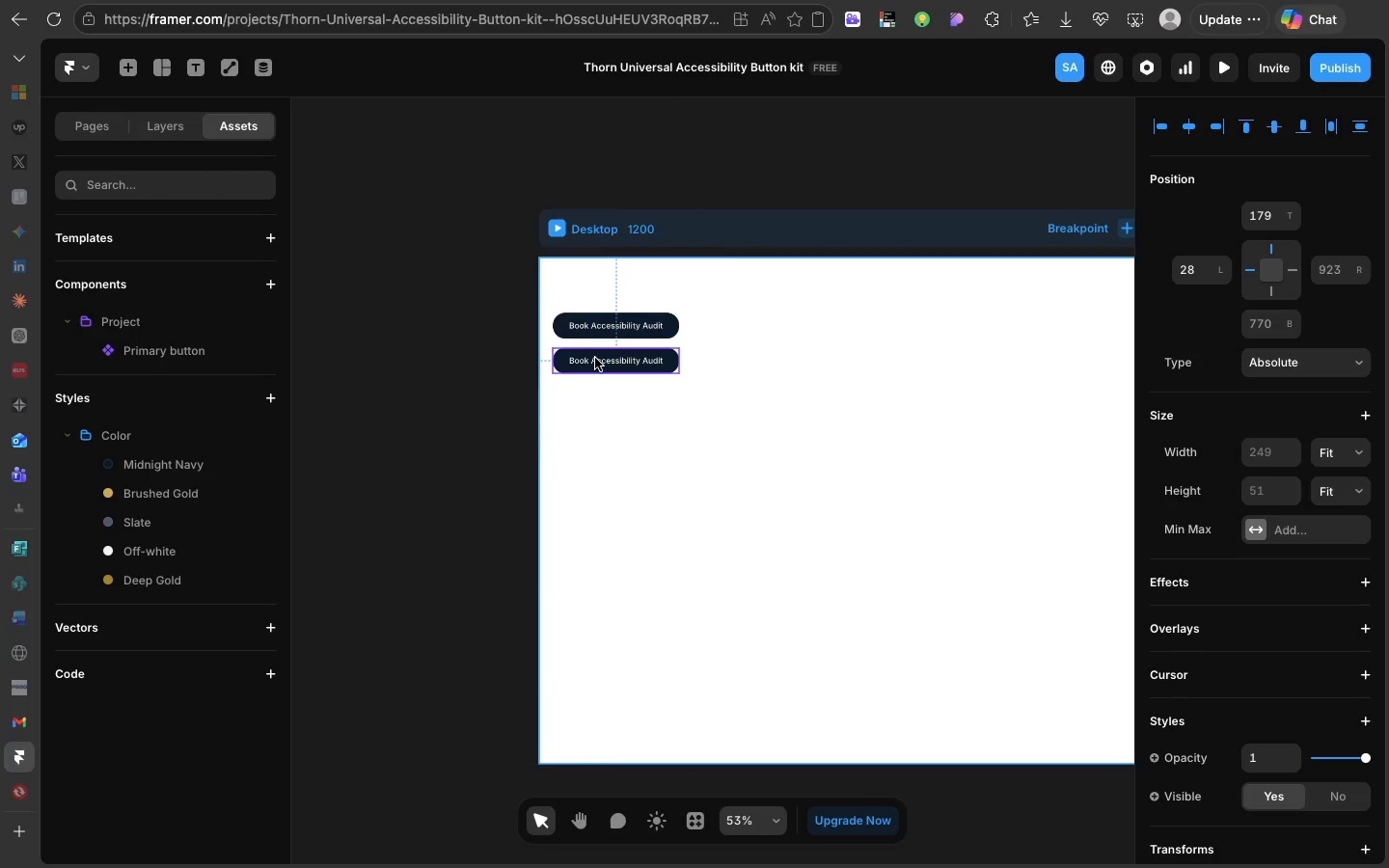 
key(Meta+D)
 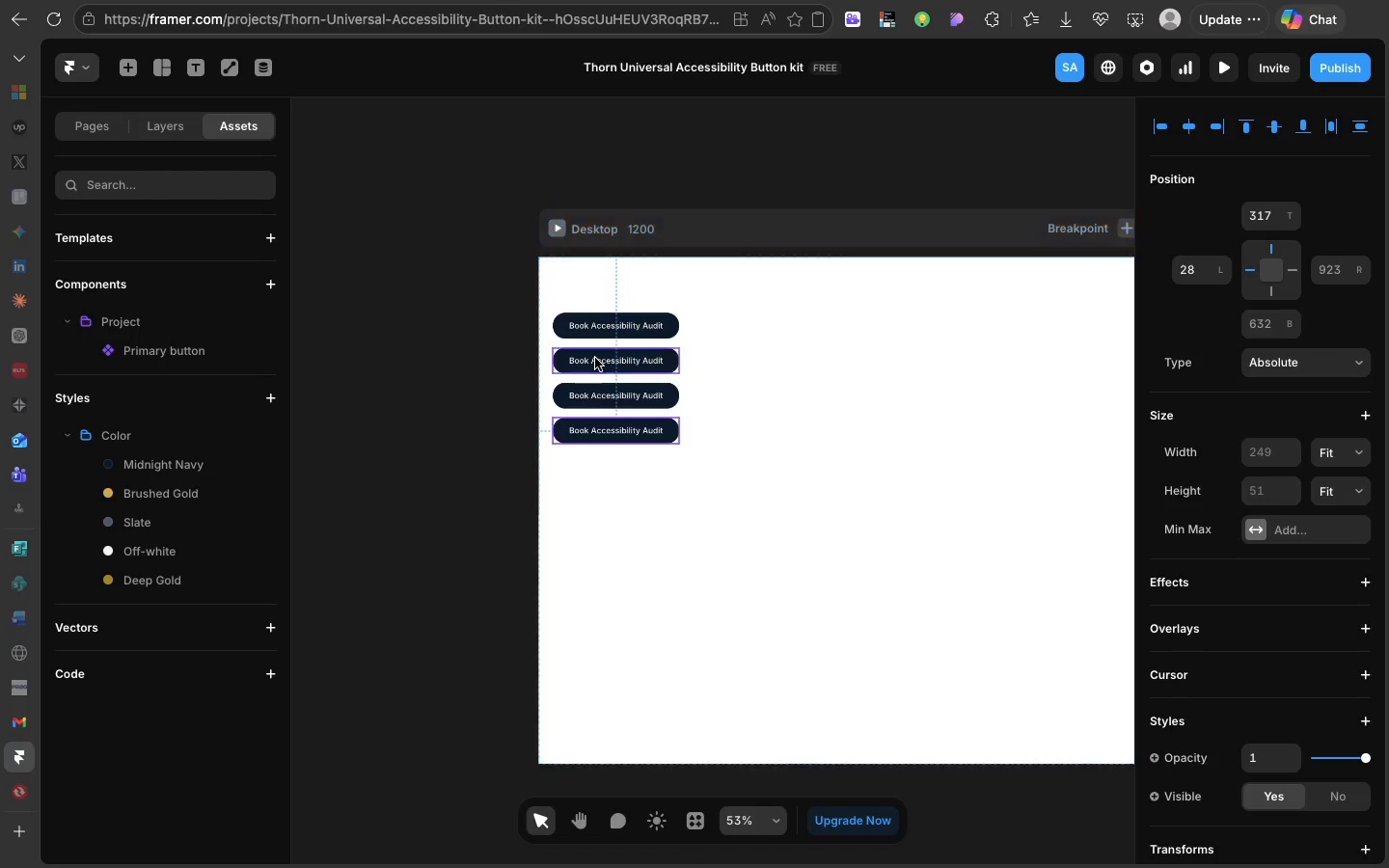 
key(Meta+CommandLeft)
 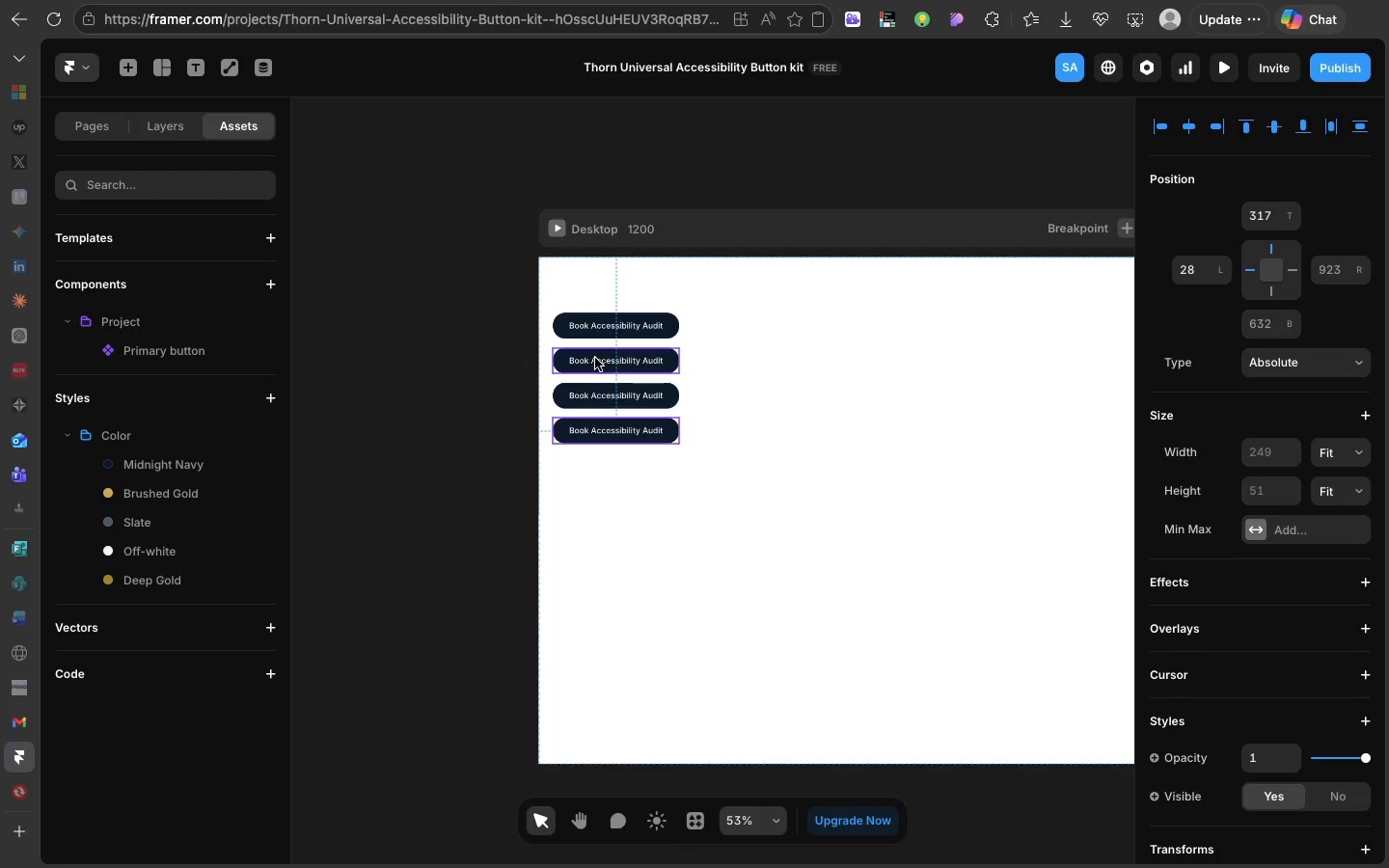 
key(Meta+D)
 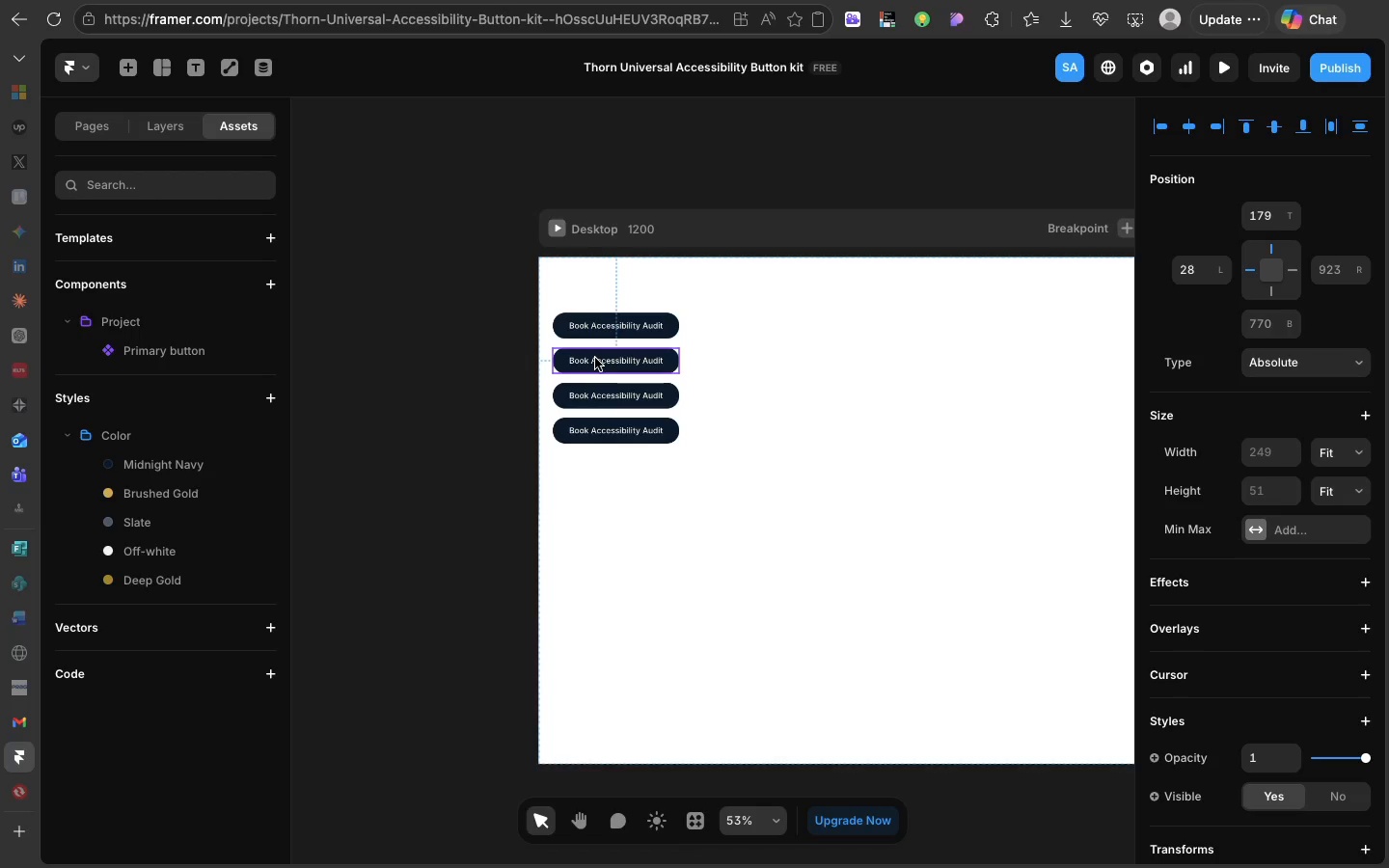 
left_click([595, 358])
 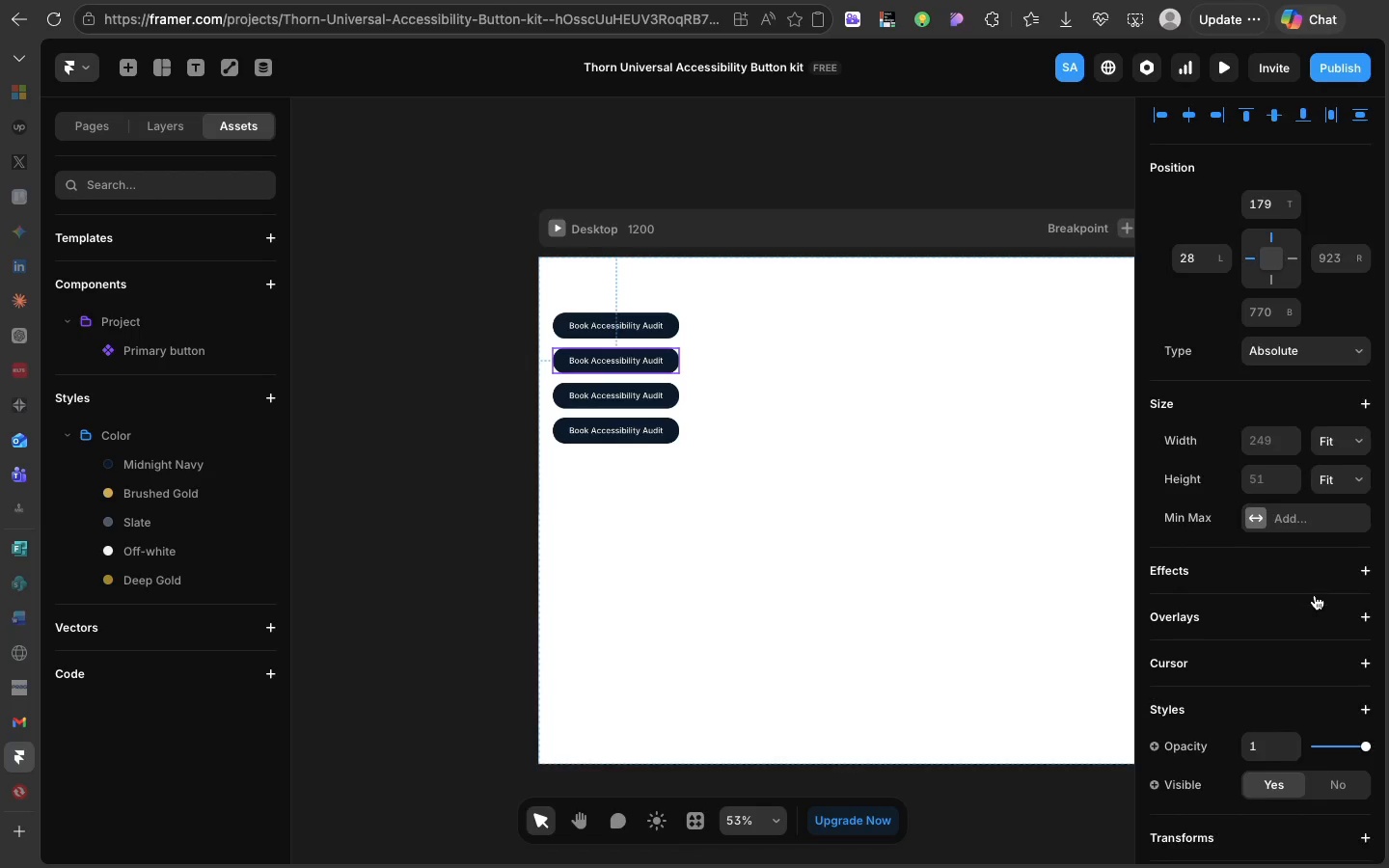 
scroll: coordinate [1315, 595], scroll_direction: down, amount: 49.0
 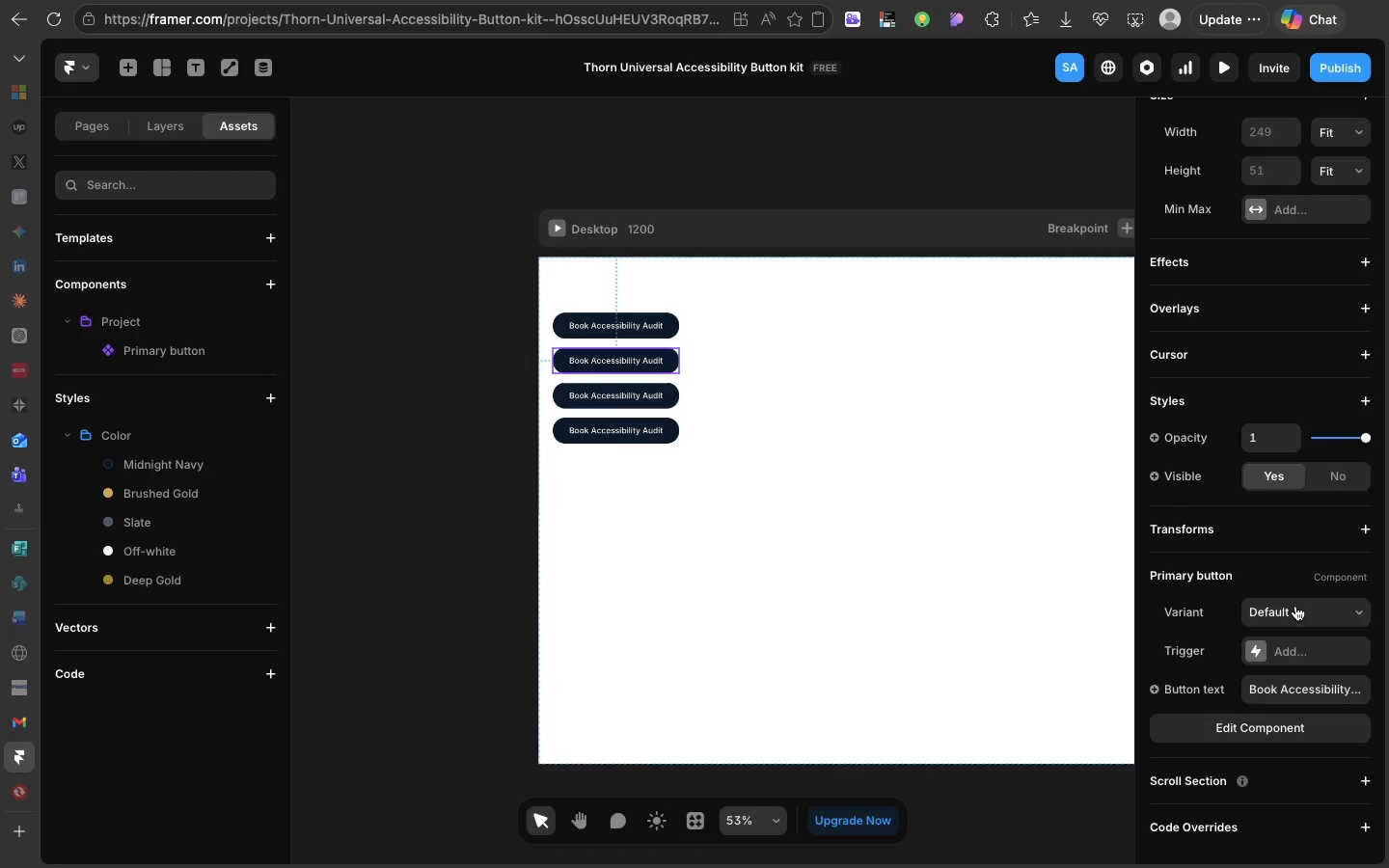 
left_click([1295, 606])
 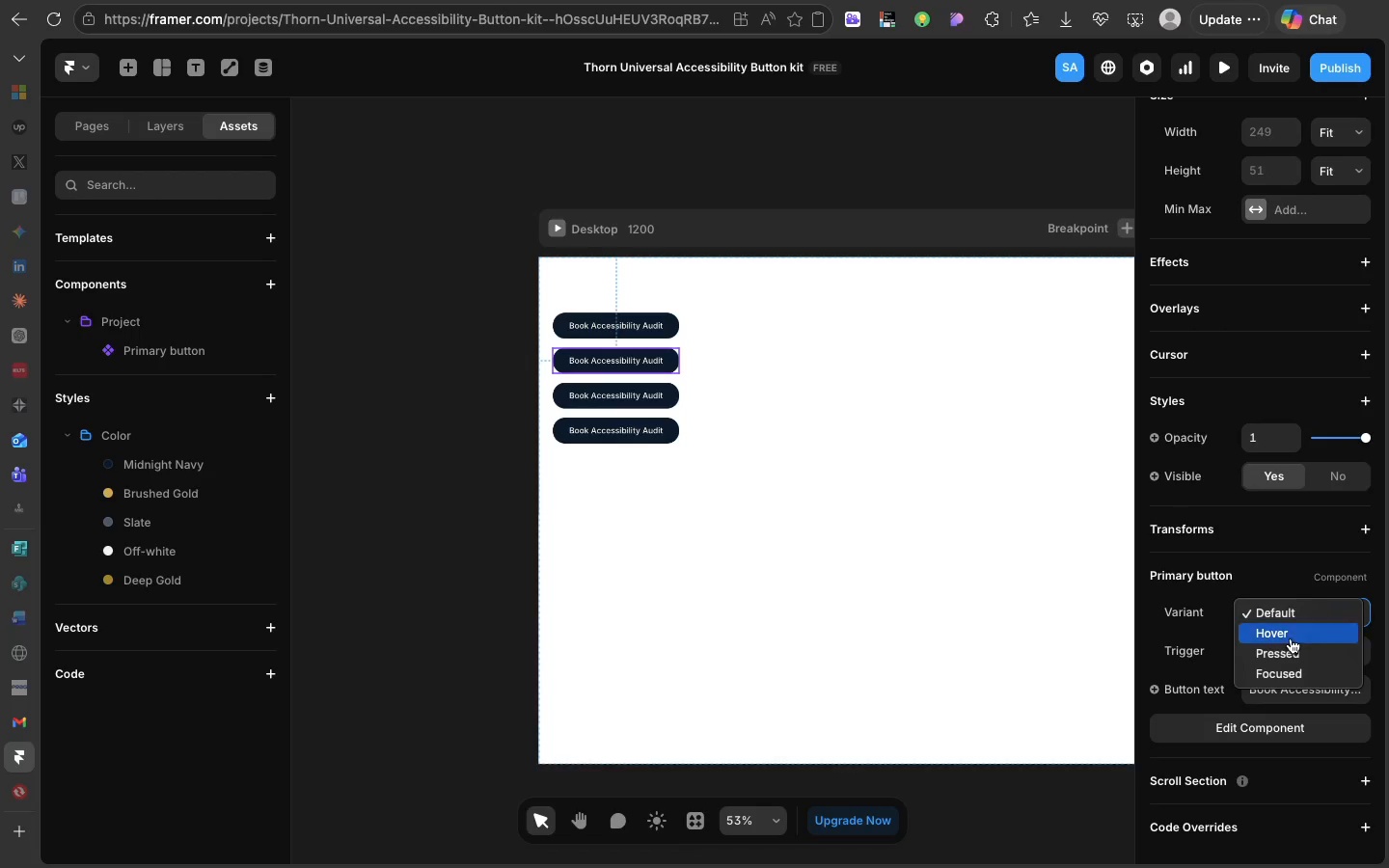 
left_click([1291, 638])
 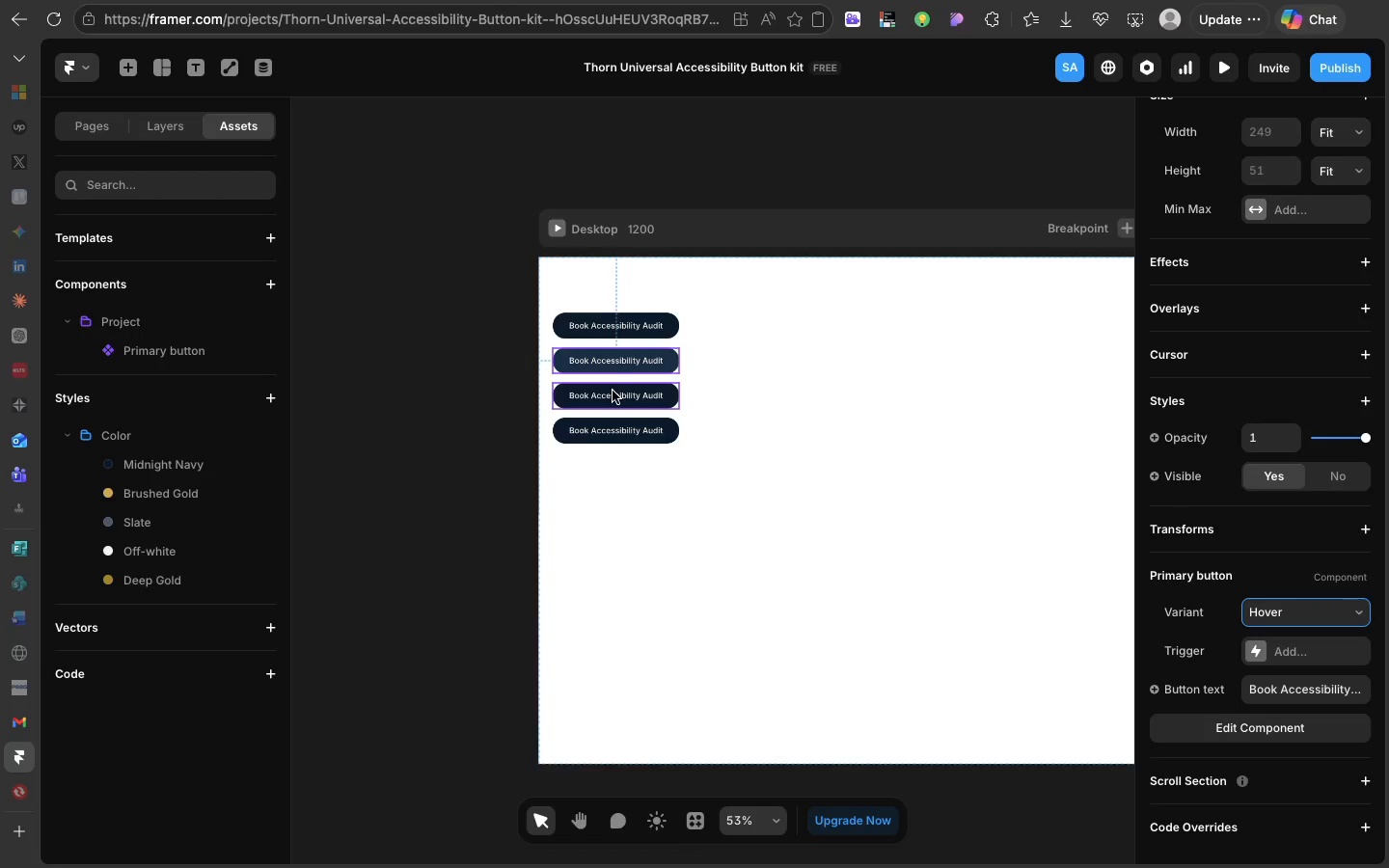 
left_click([613, 391])
 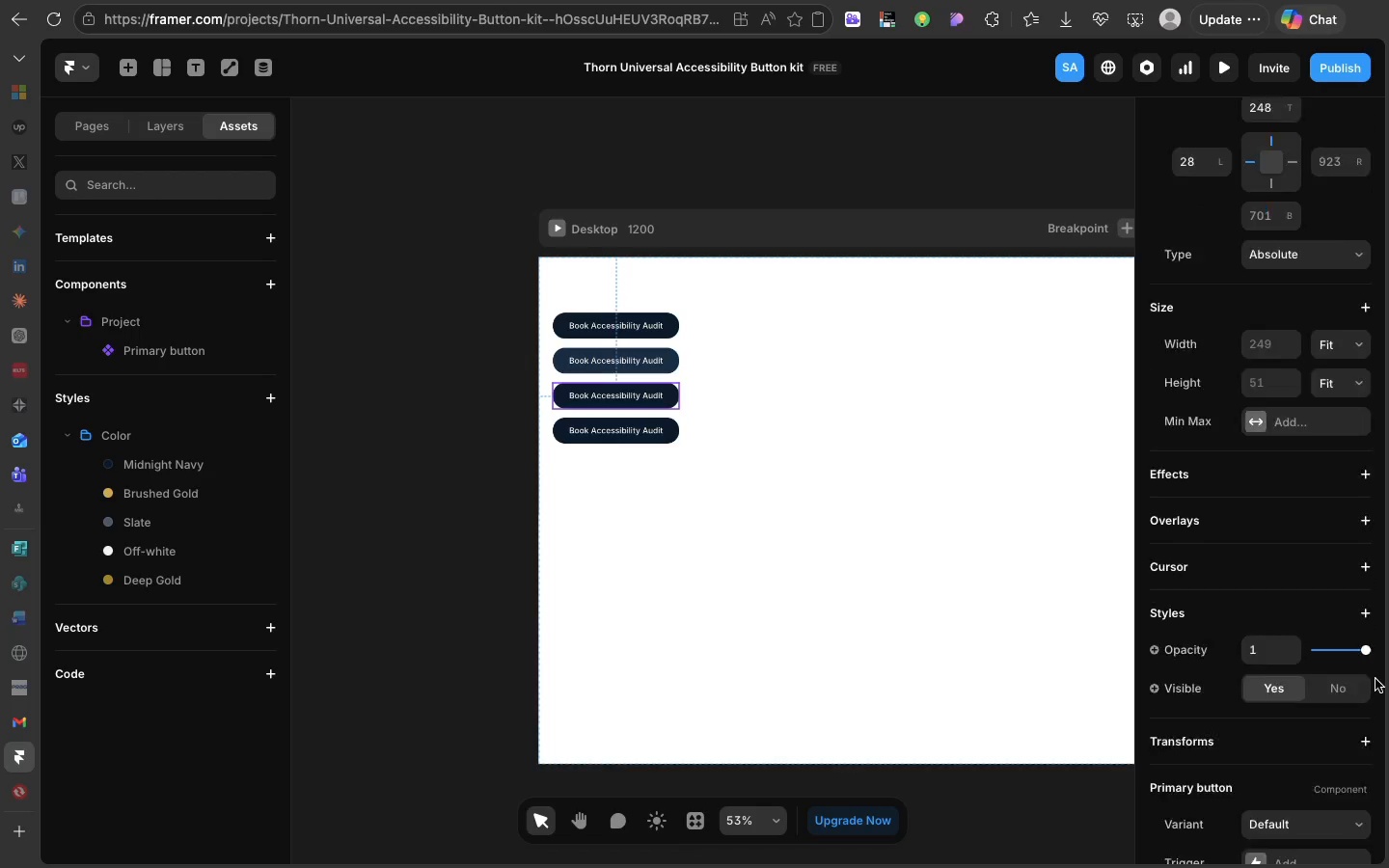 
scroll: coordinate [1375, 679], scroll_direction: down, amount: 38.0
 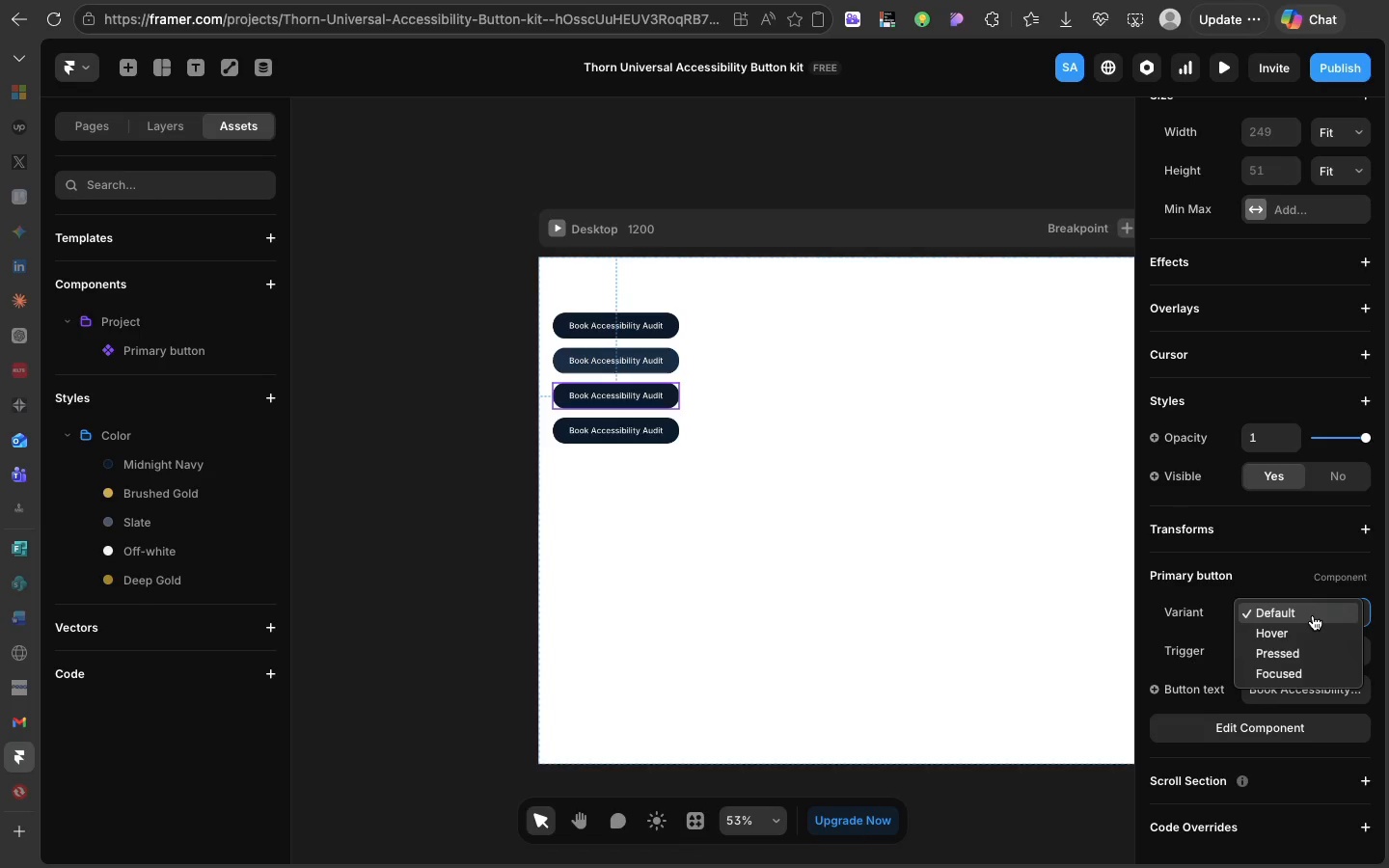 
left_click([1313, 615])
 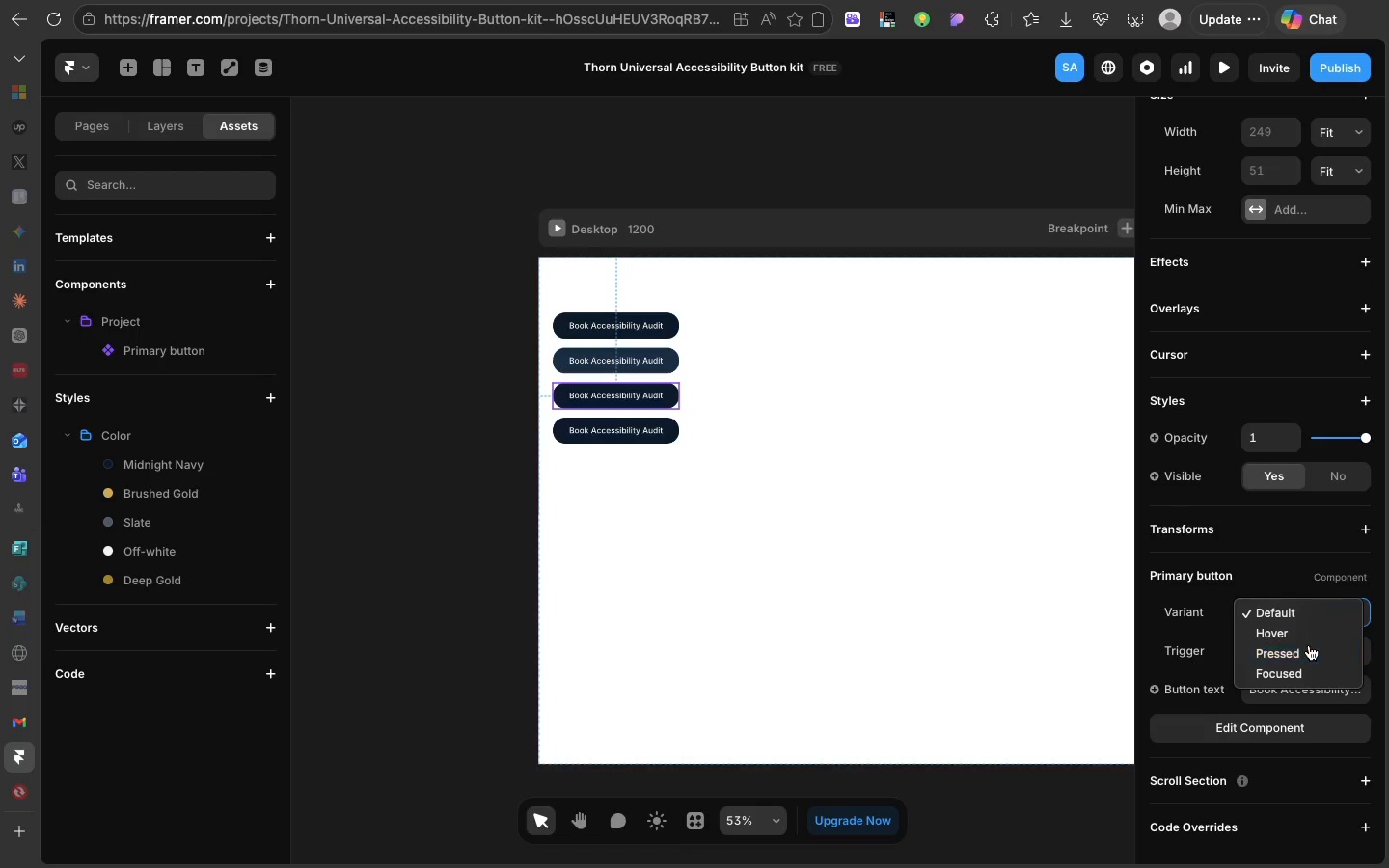 
left_click([1309, 645])
 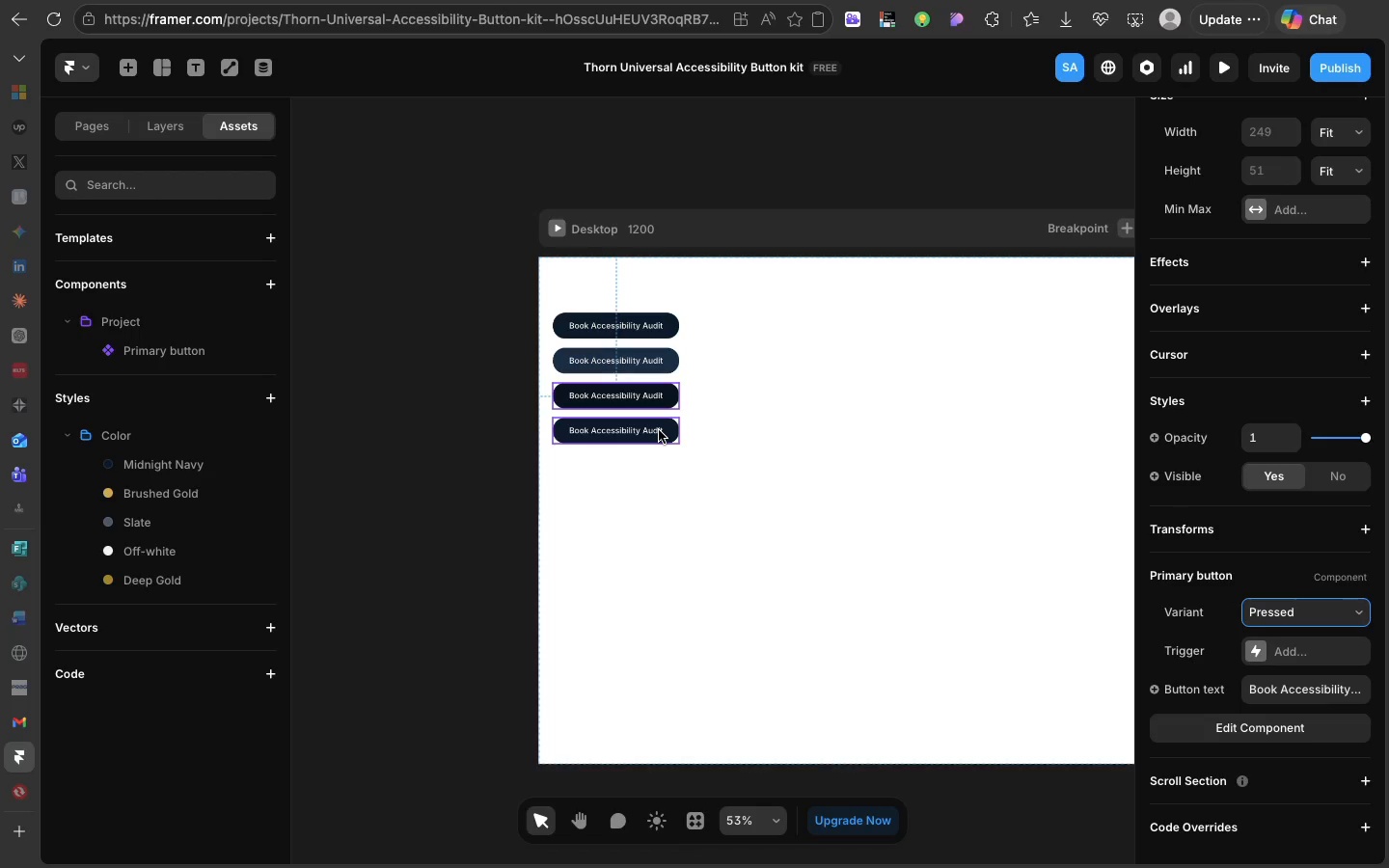 
left_click([659, 430])
 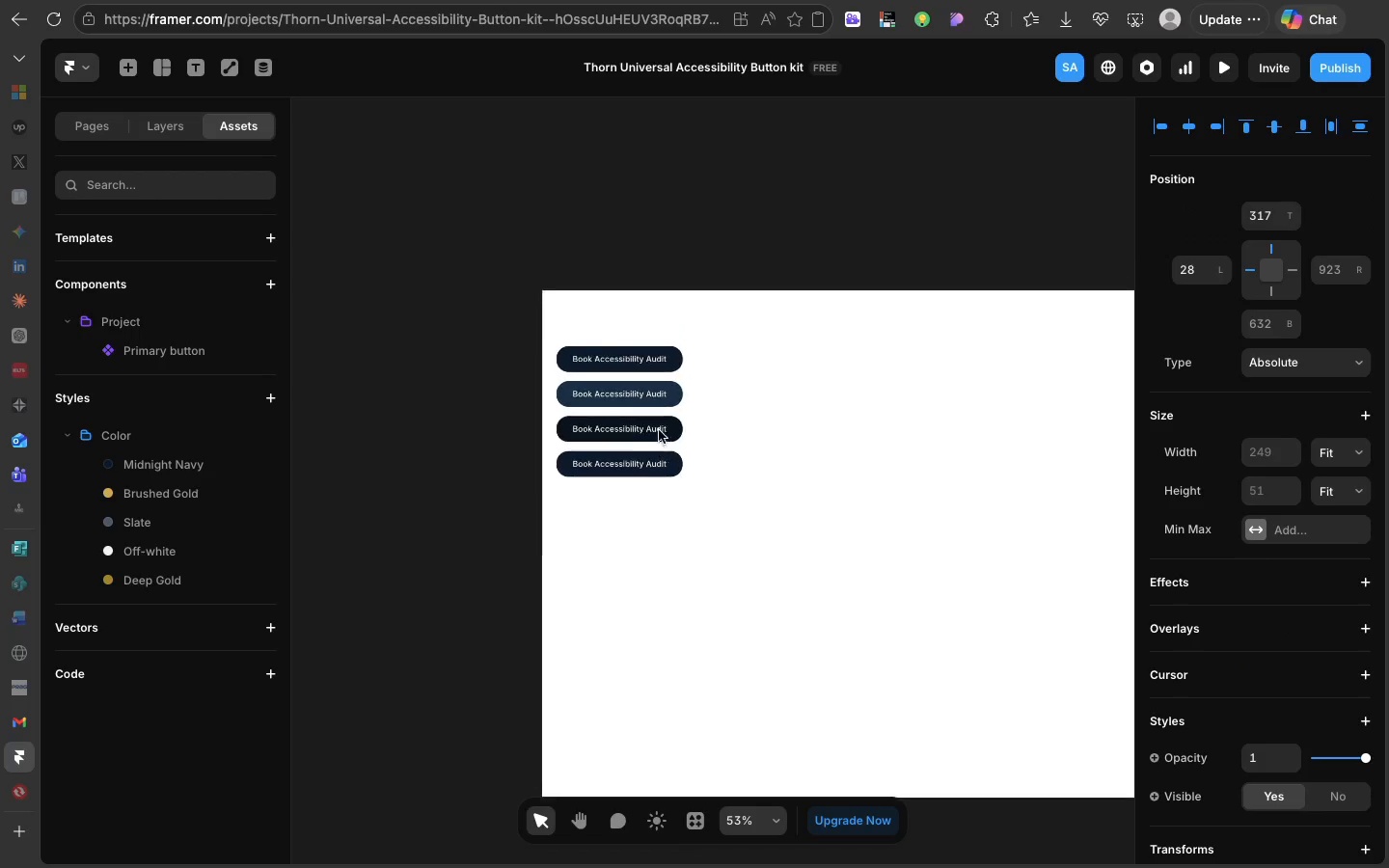 
scroll: coordinate [659, 430], scroll_direction: up, amount: 33.0
 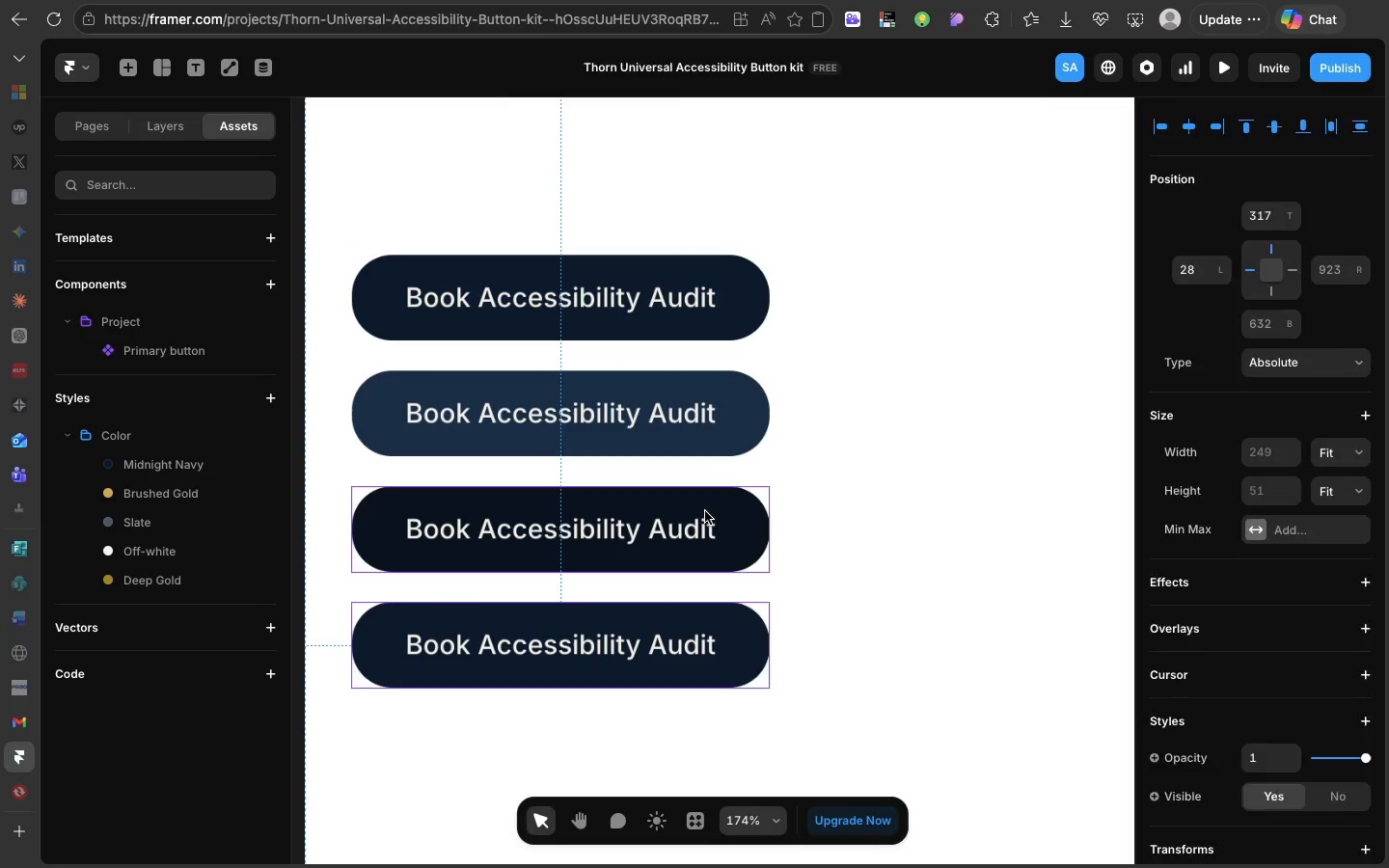 
left_click([705, 511])
 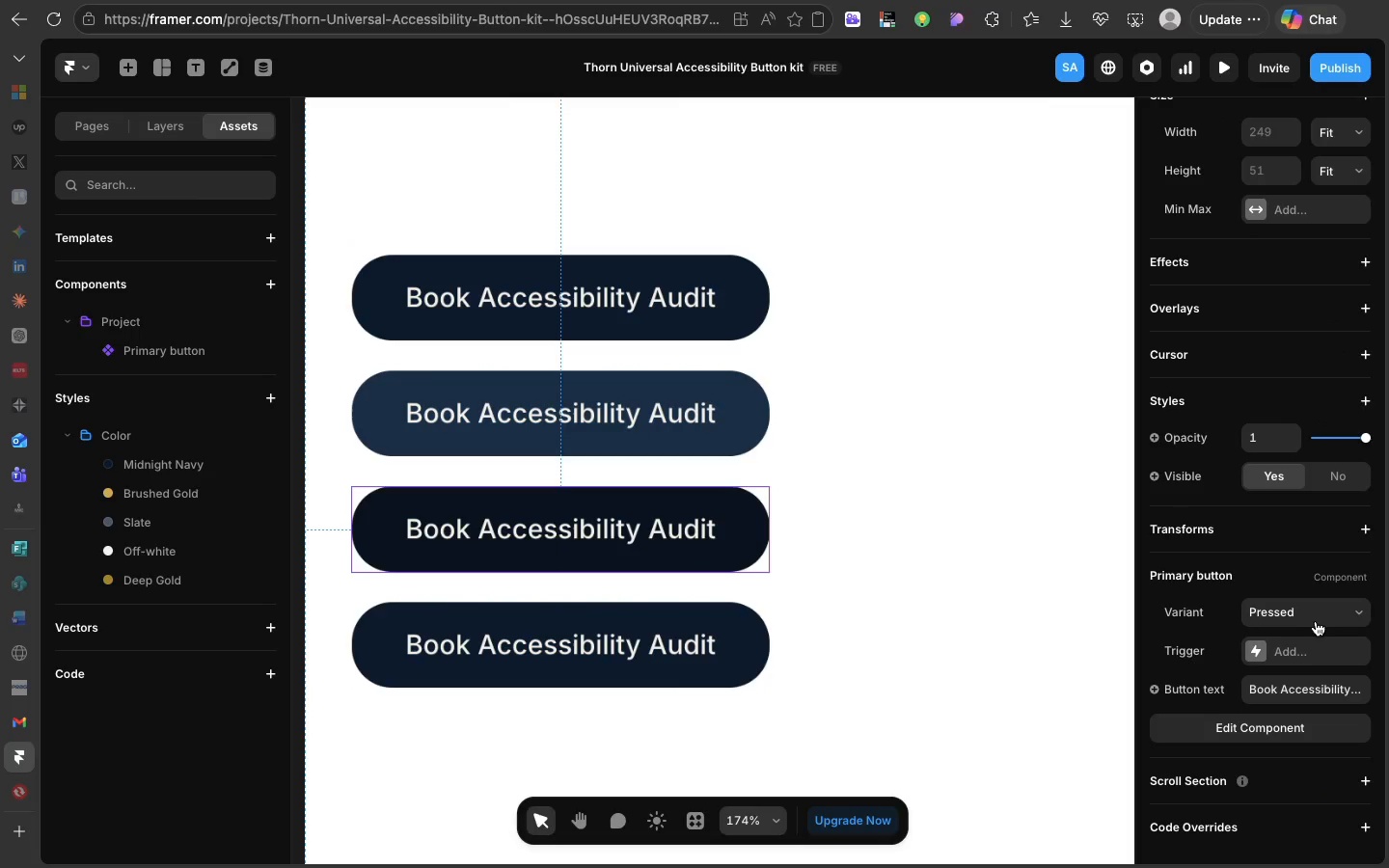 
scroll: coordinate [1316, 621], scroll_direction: down, amount: 62.0
 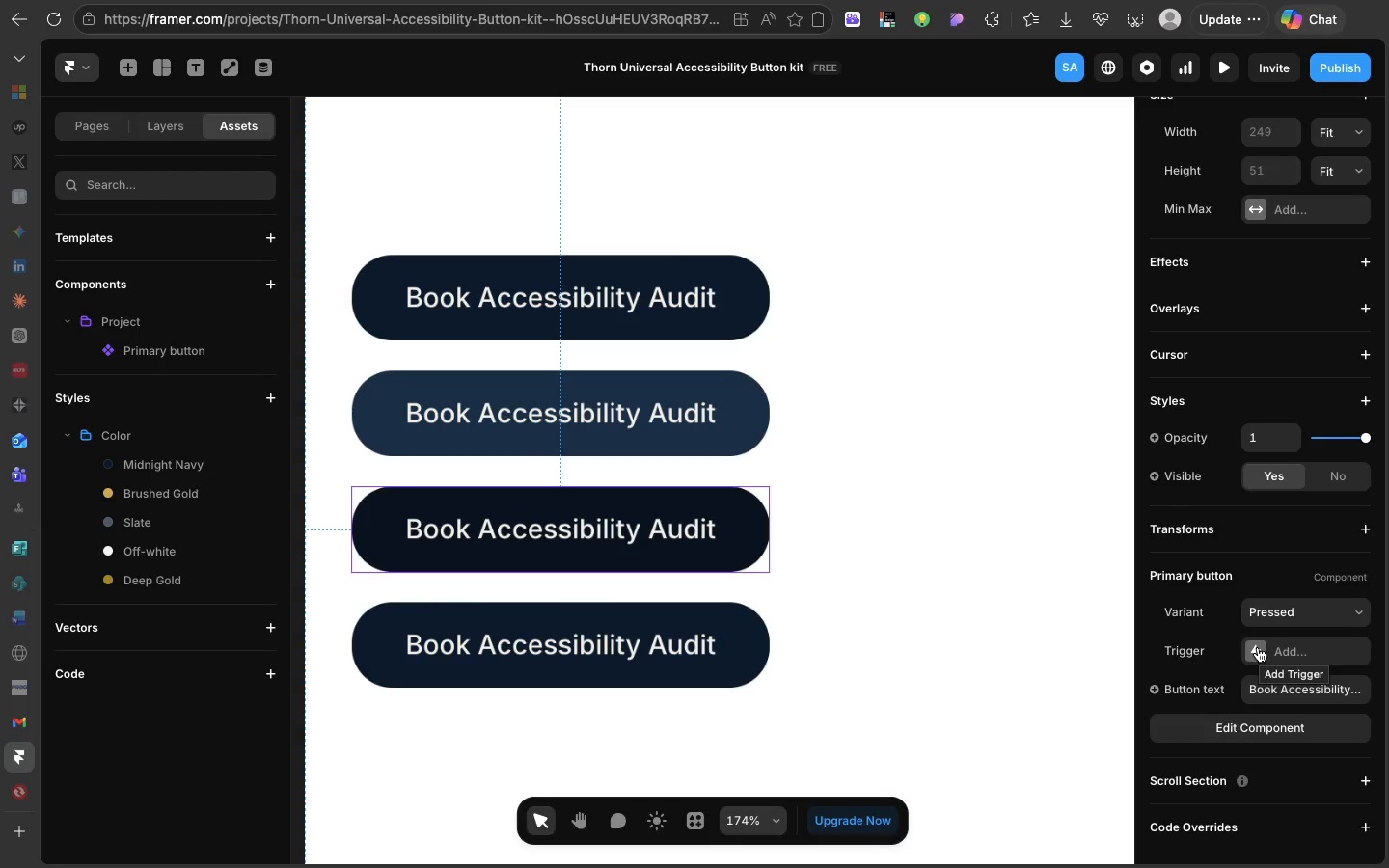 
wait(50.17)
 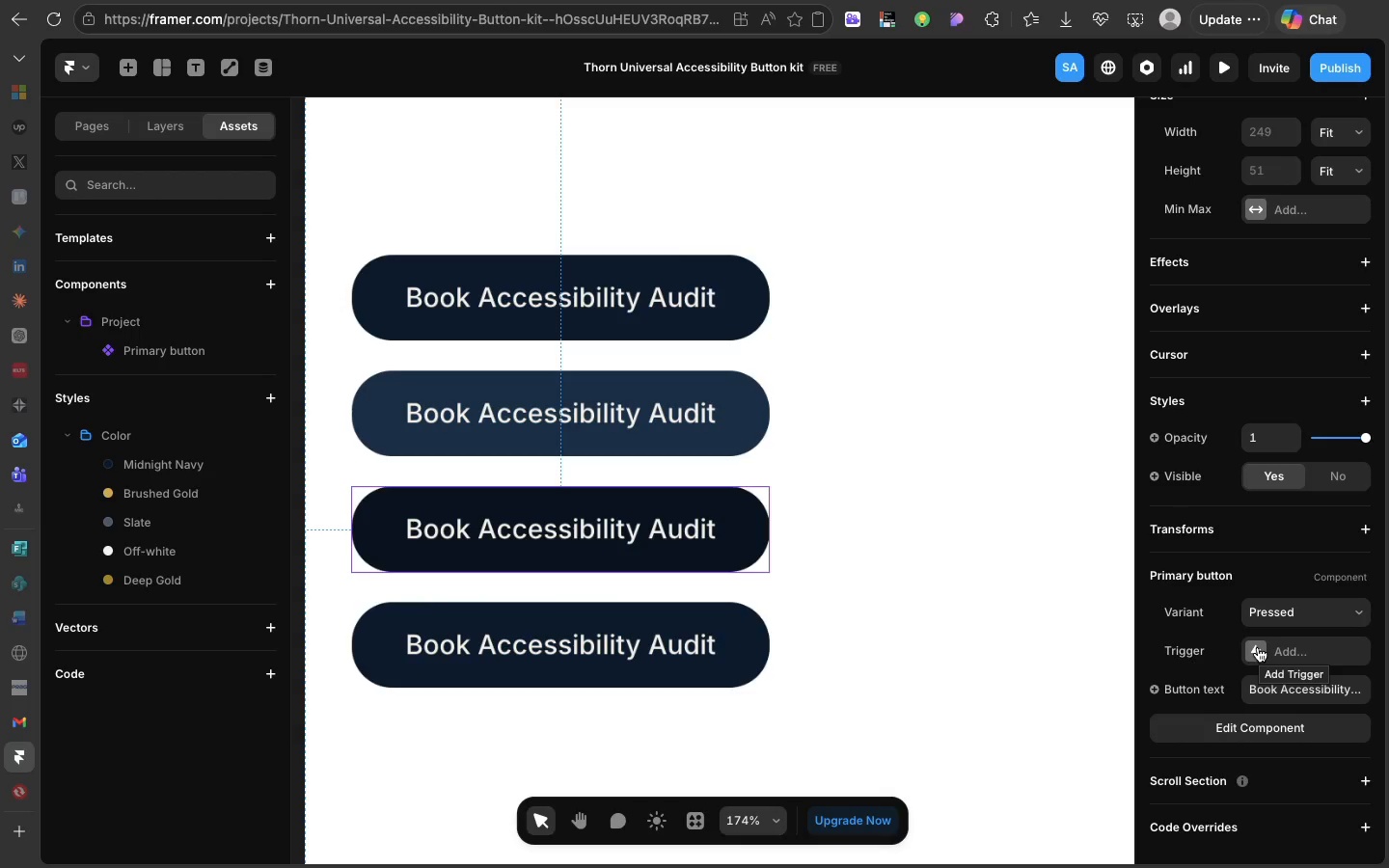 
scroll: coordinate [1258, 646], scroll_direction: down, amount: 7.0
 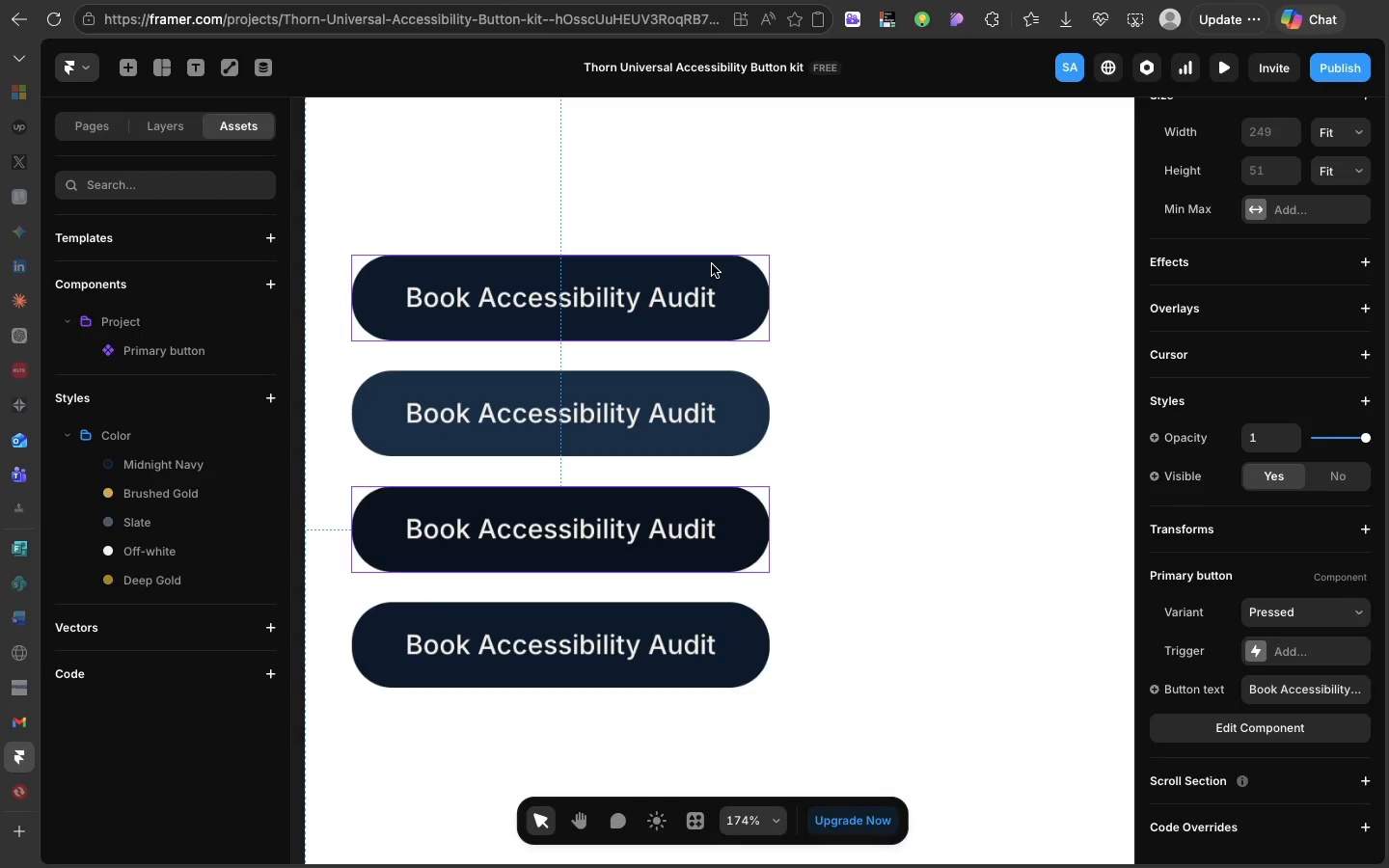 
left_click([712, 264])
 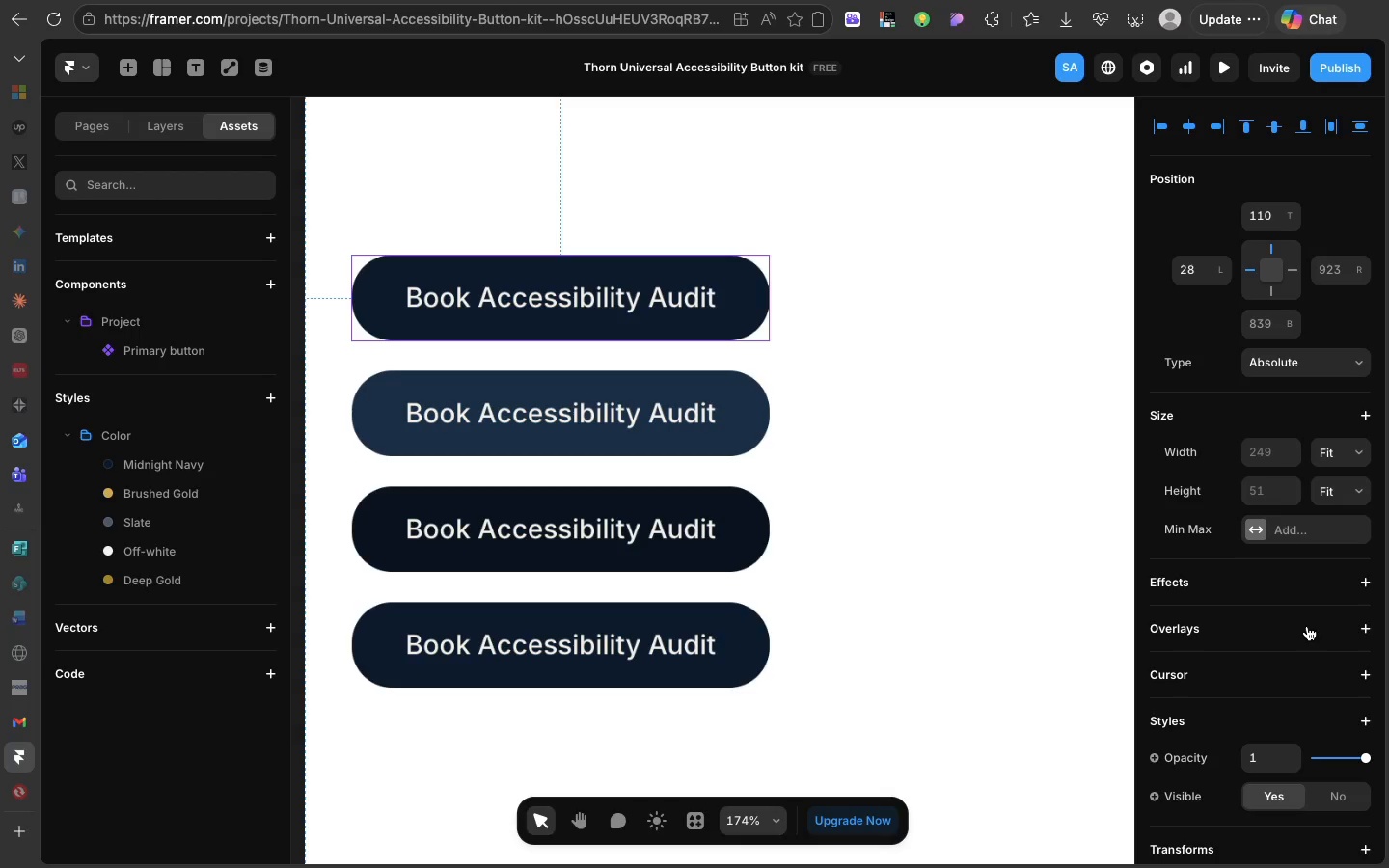 
wait(63.58)
 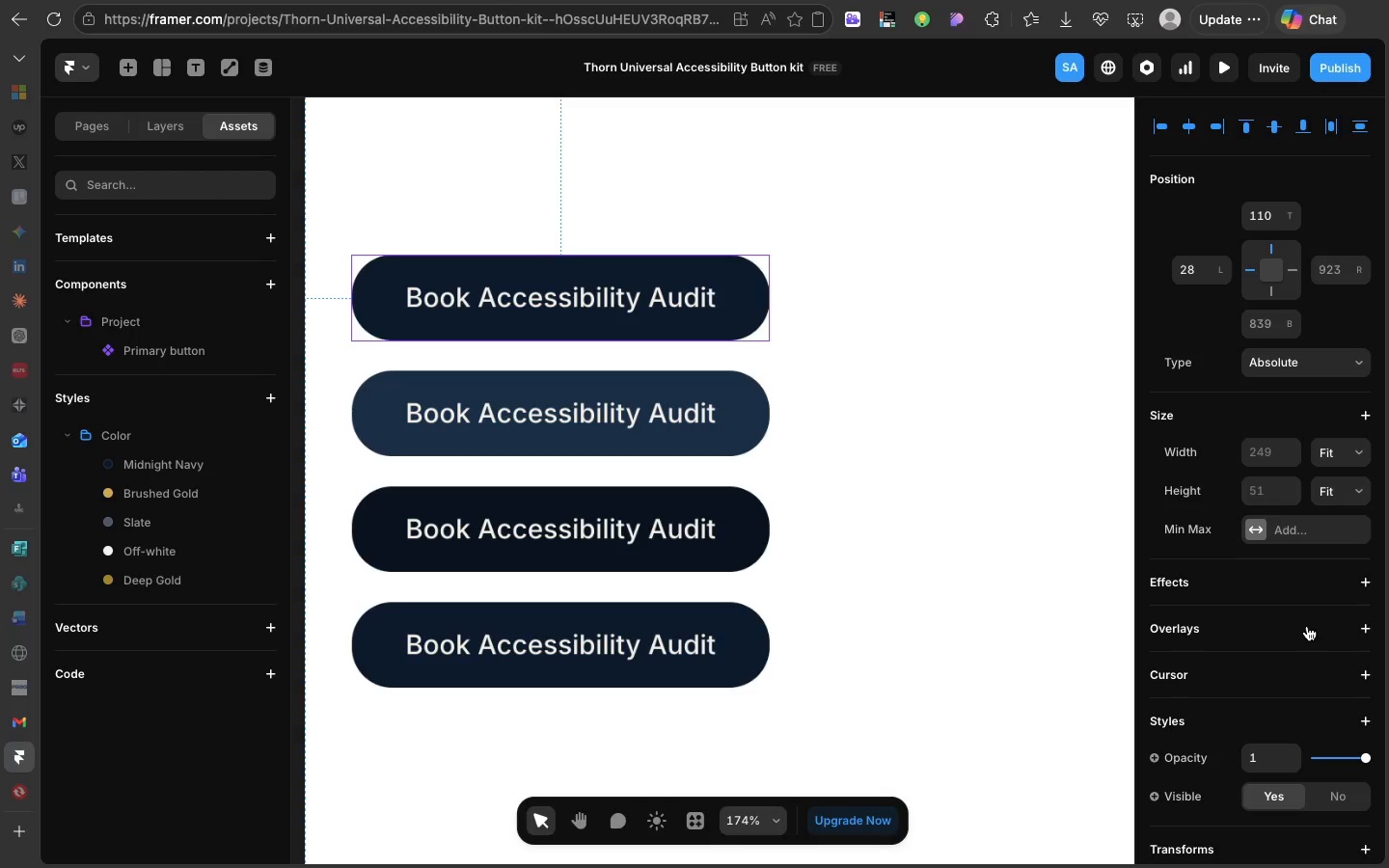 
left_click([154, 351])
 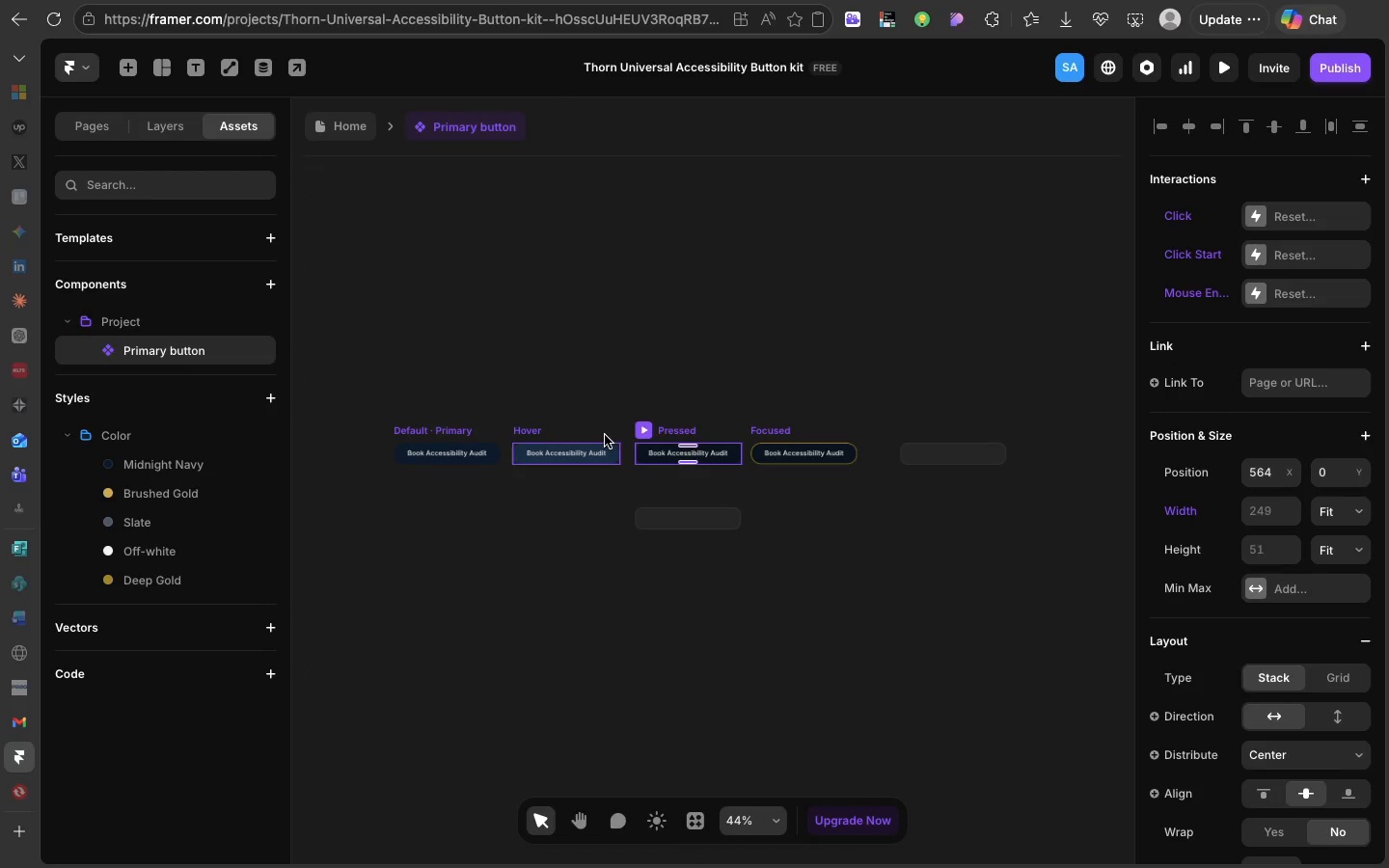 
left_click([605, 435])
 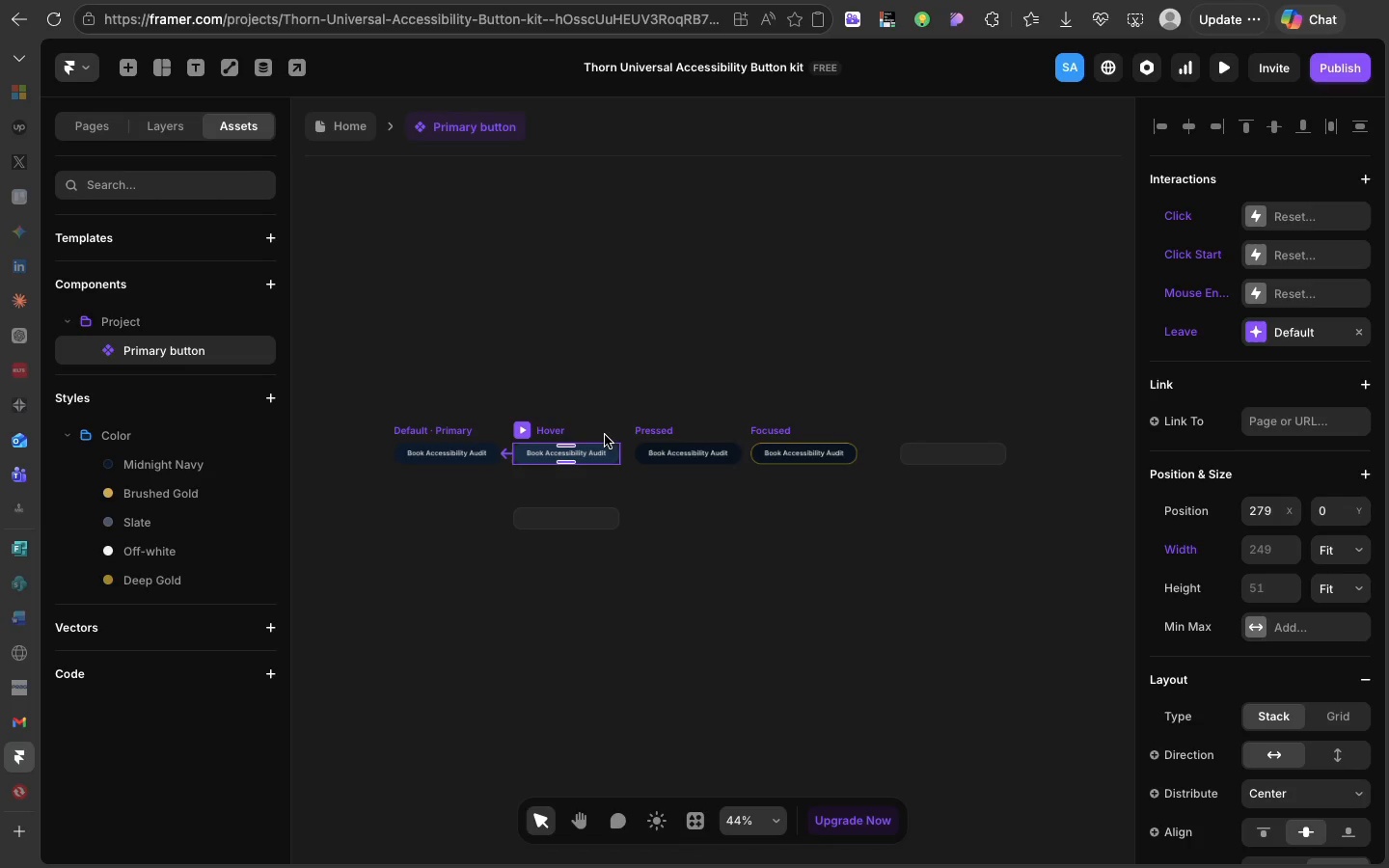 
wait(45.42)
 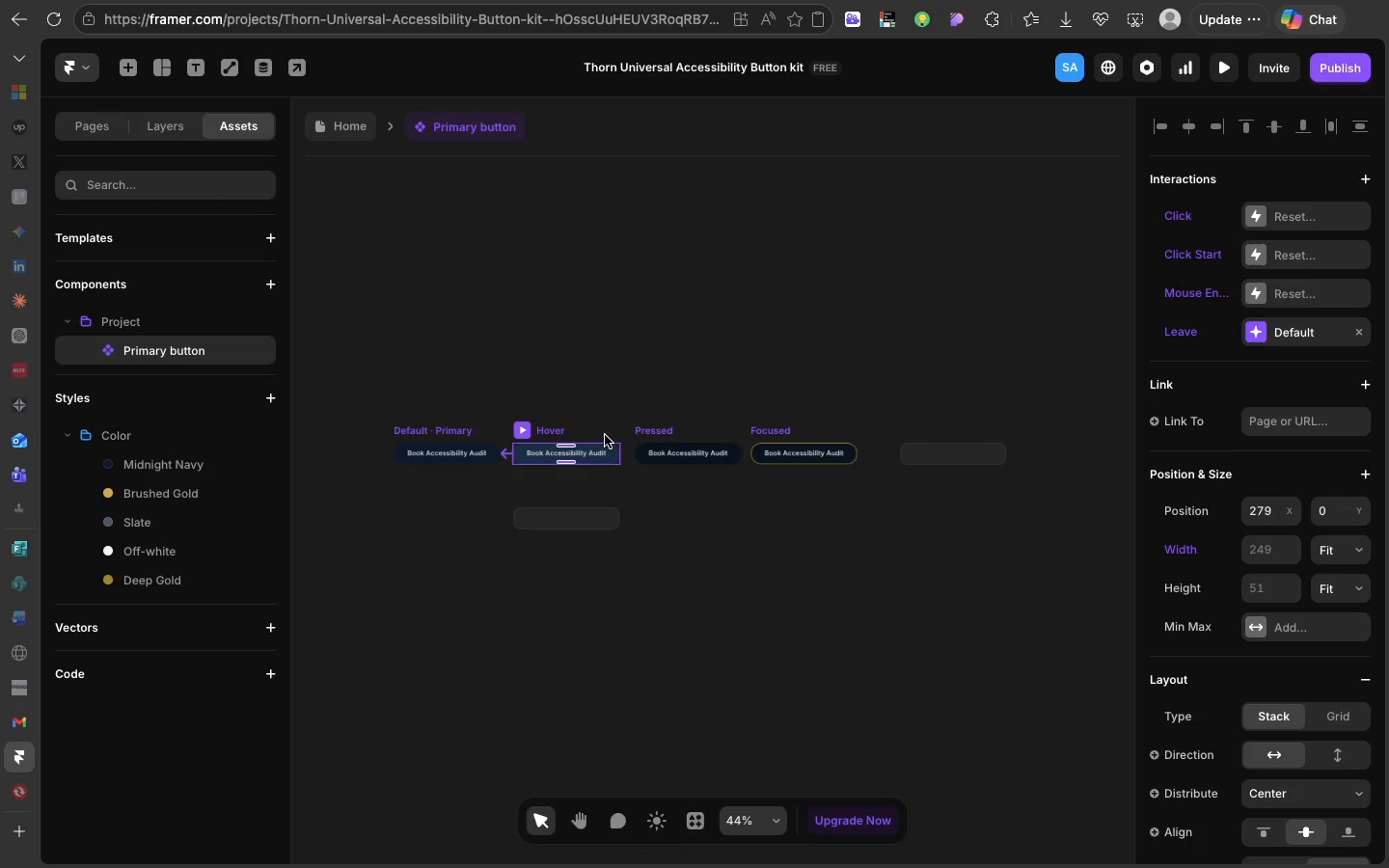 
left_click([361, 132])
 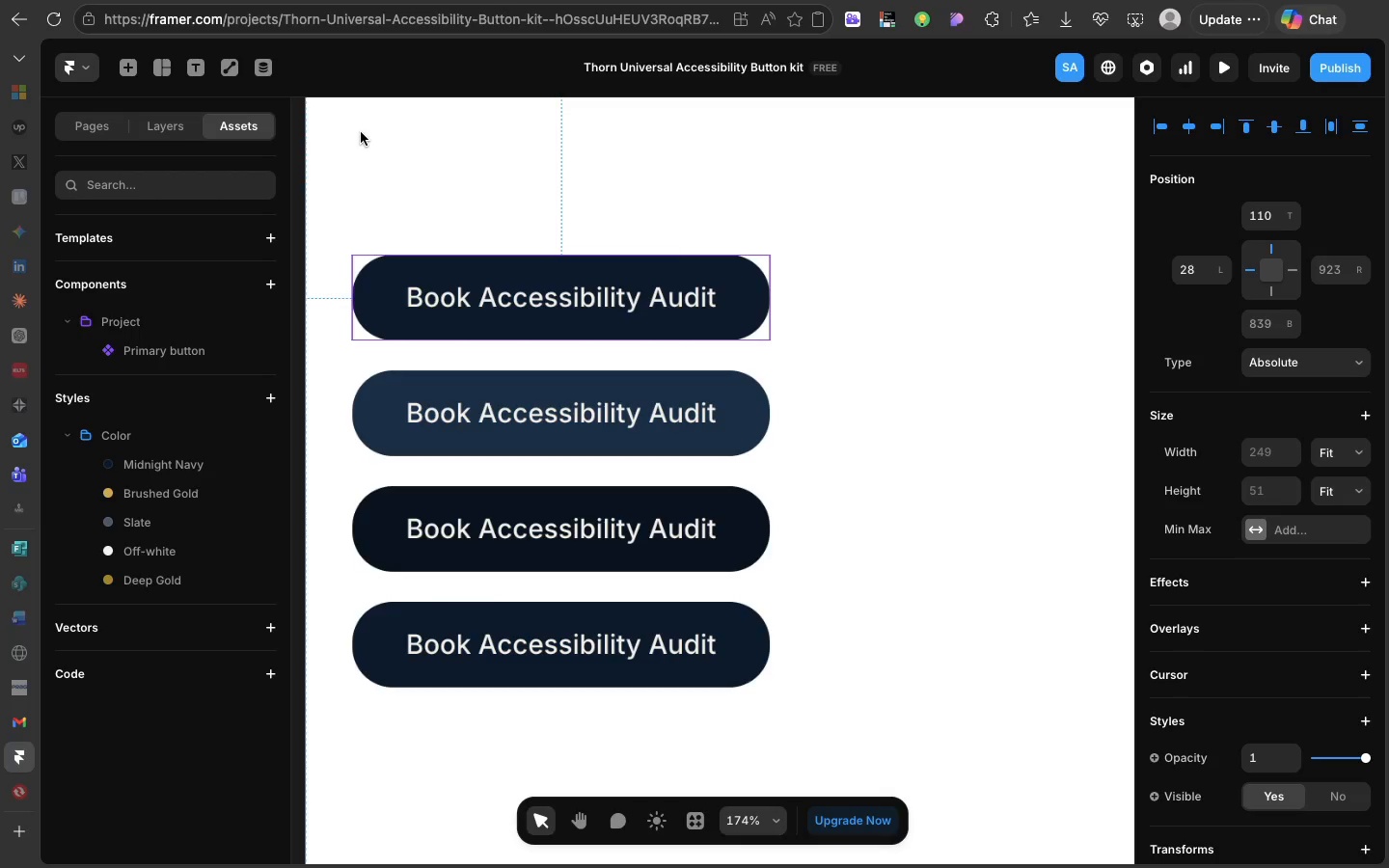 
wait(31.92)
 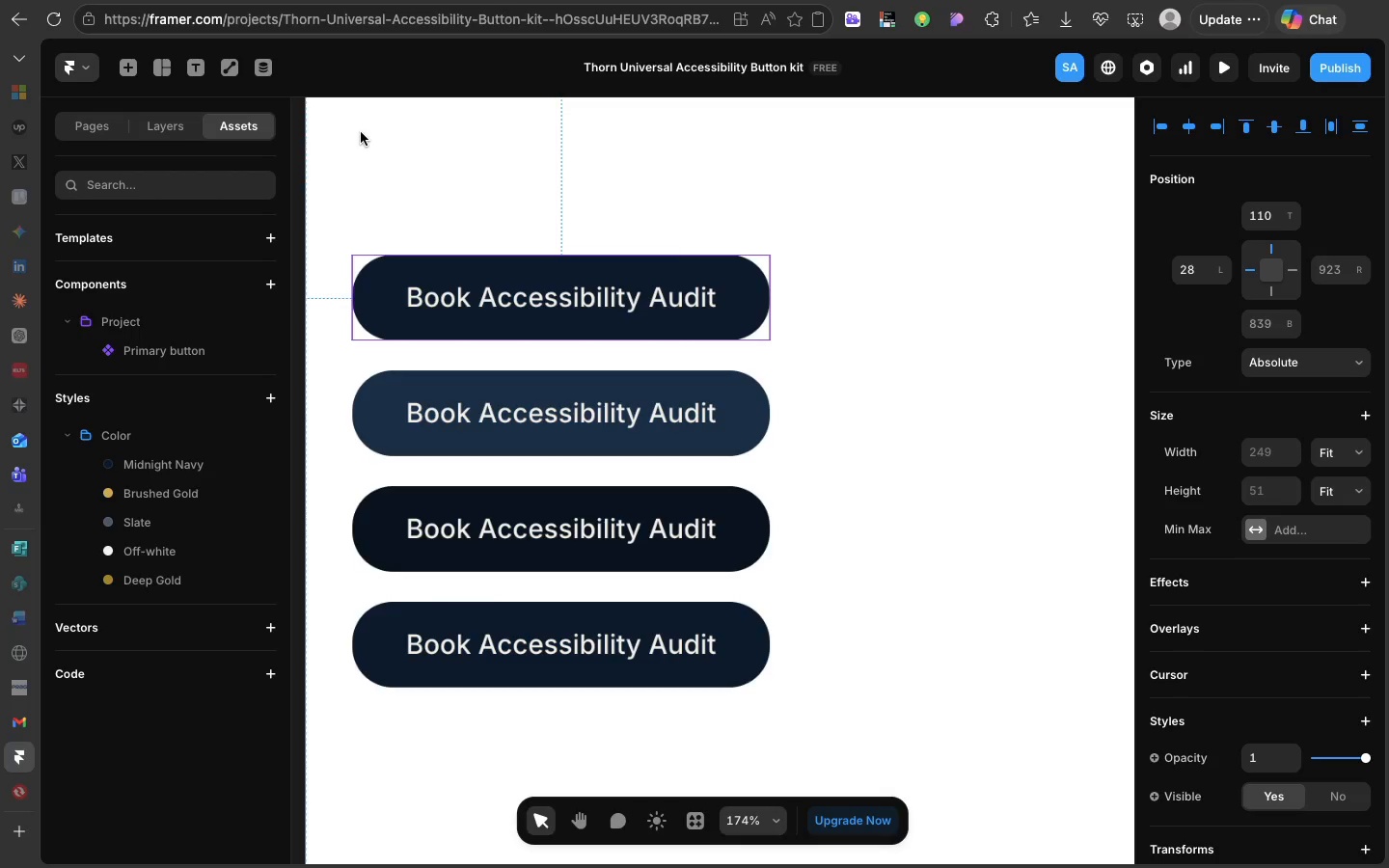 
scroll: coordinate [1280, 483], scroll_direction: down, amount: 63.0
 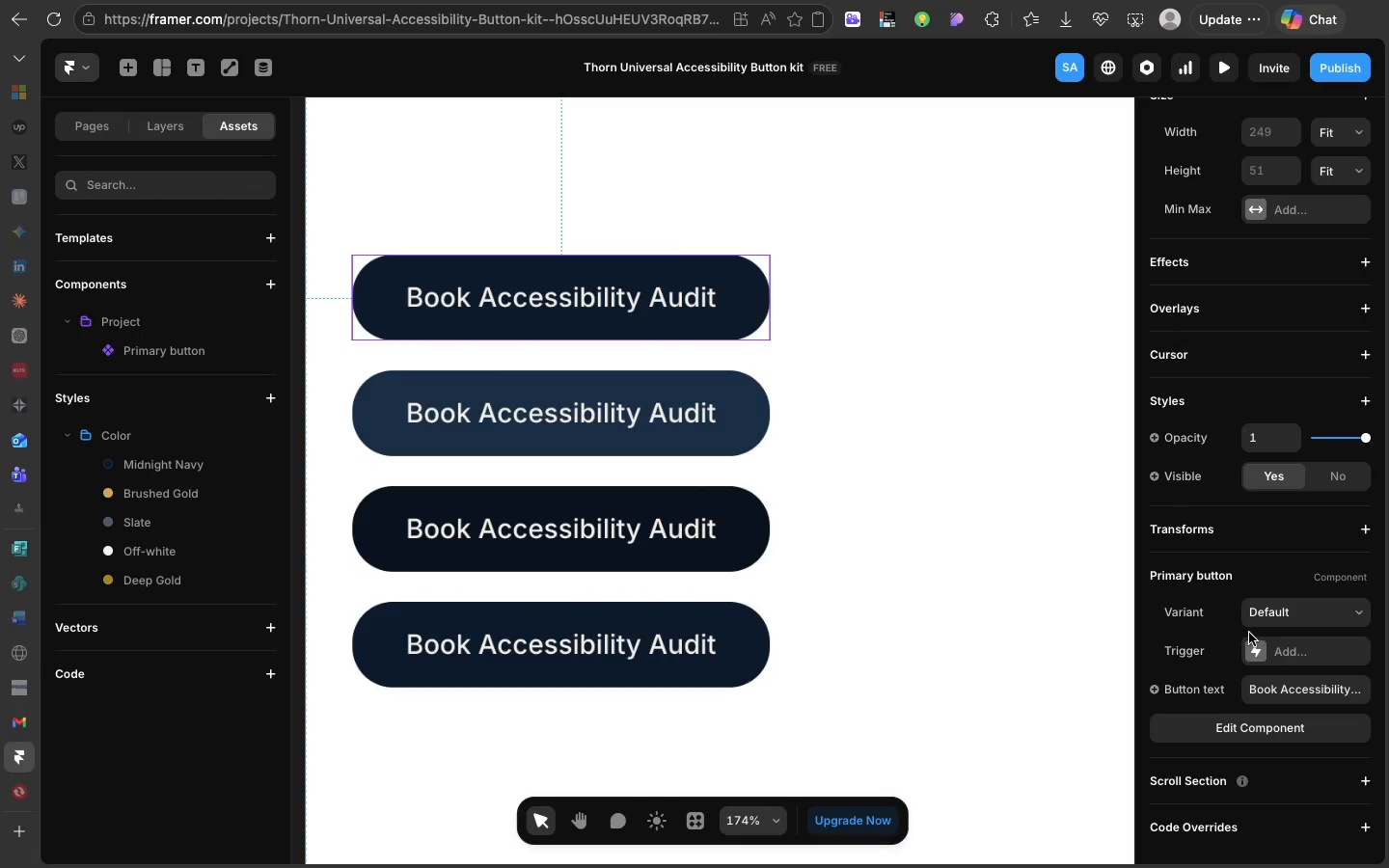 
left_click([1254, 648])
 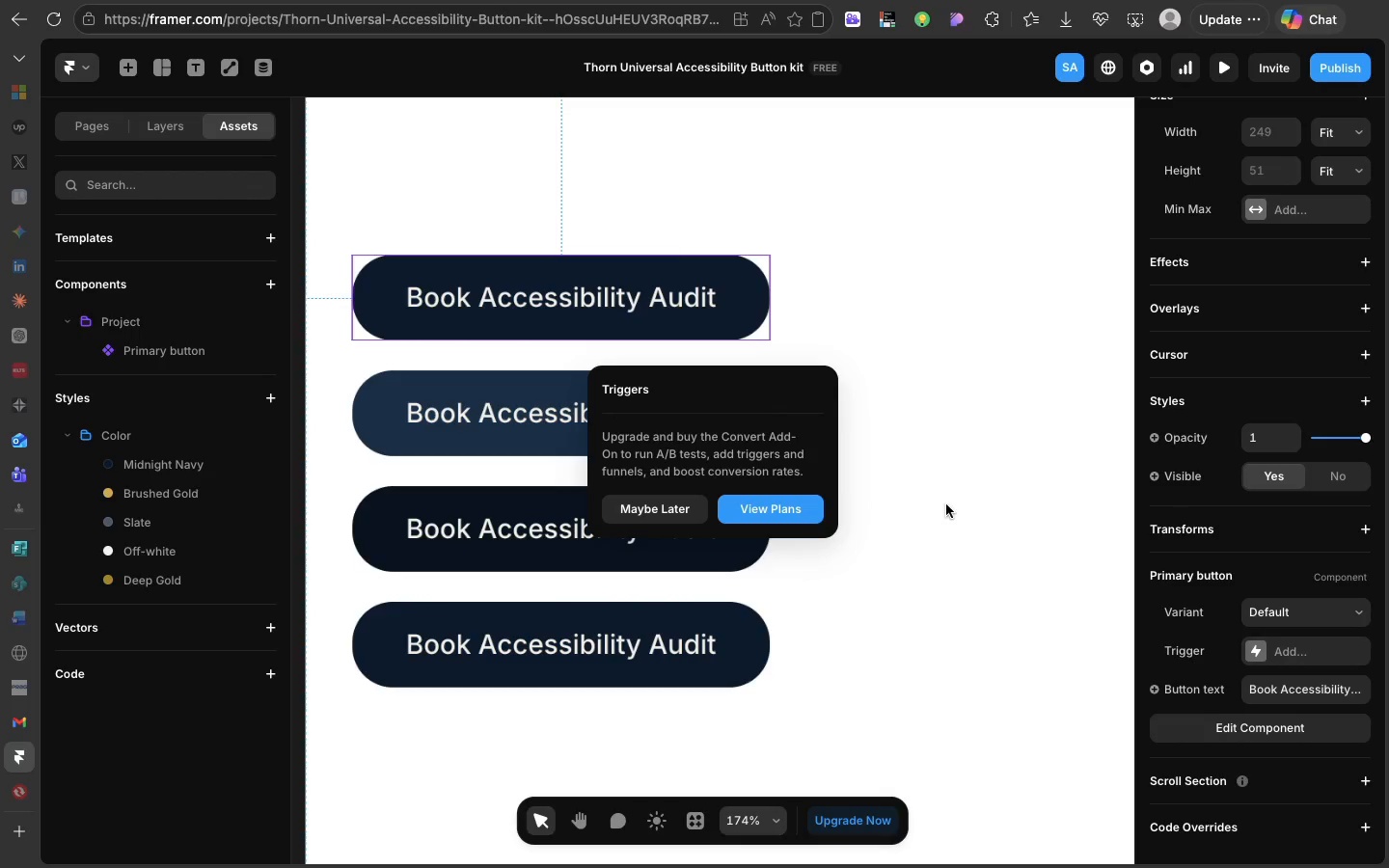 
left_click([929, 494])
 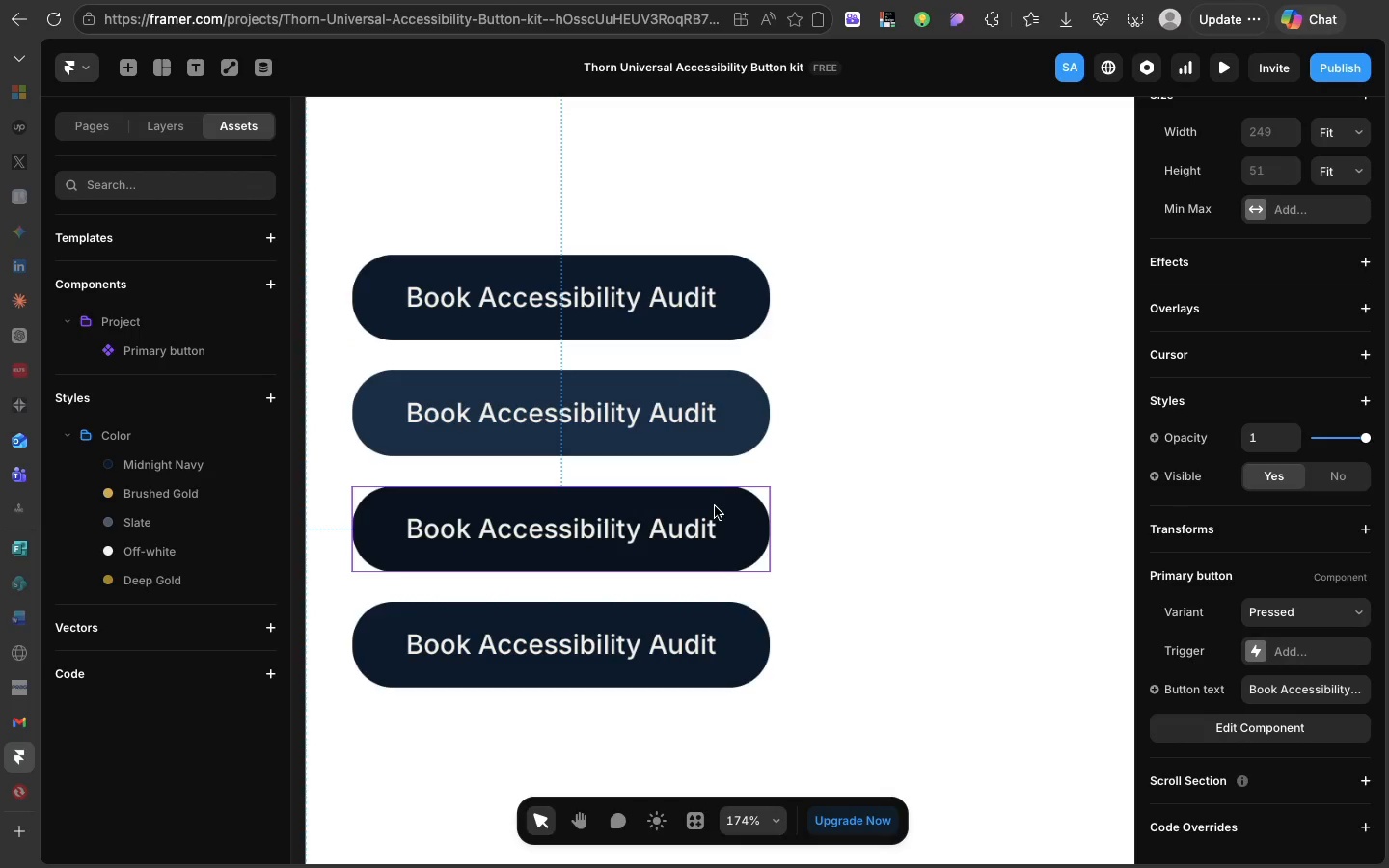 
left_click([715, 506])
 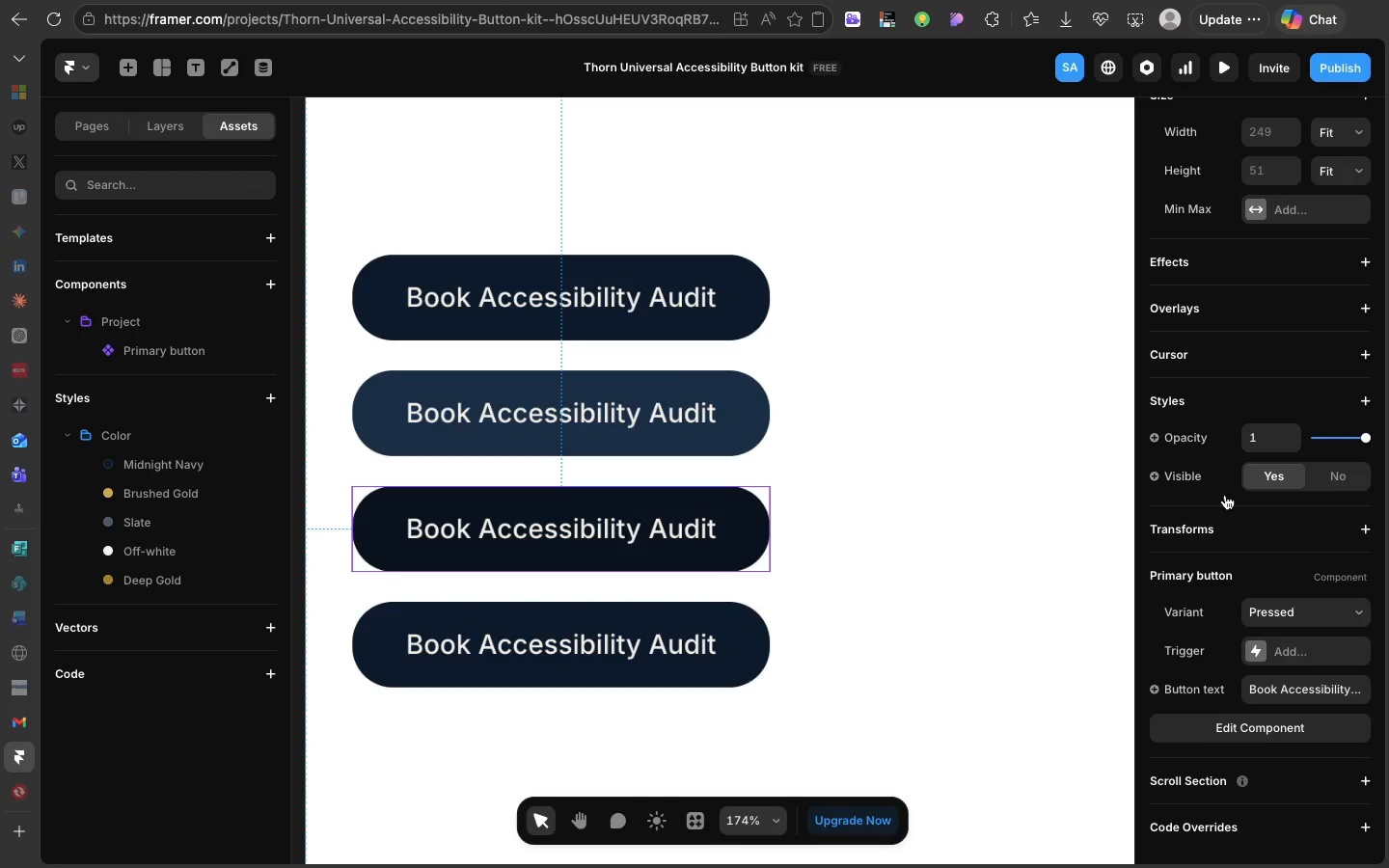 
scroll: coordinate [1225, 495], scroll_direction: up, amount: 139.0
 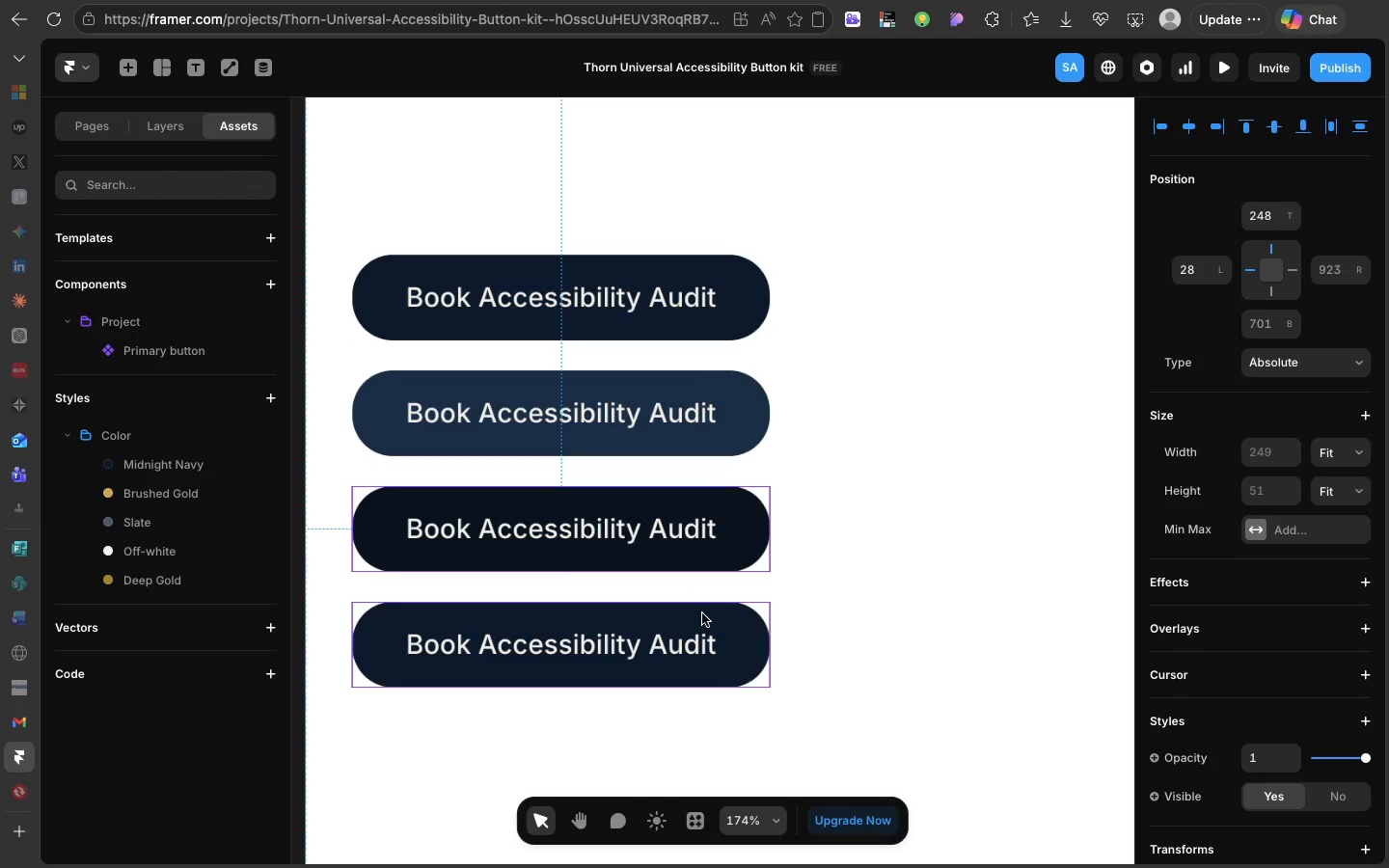 
left_click([701, 620])
 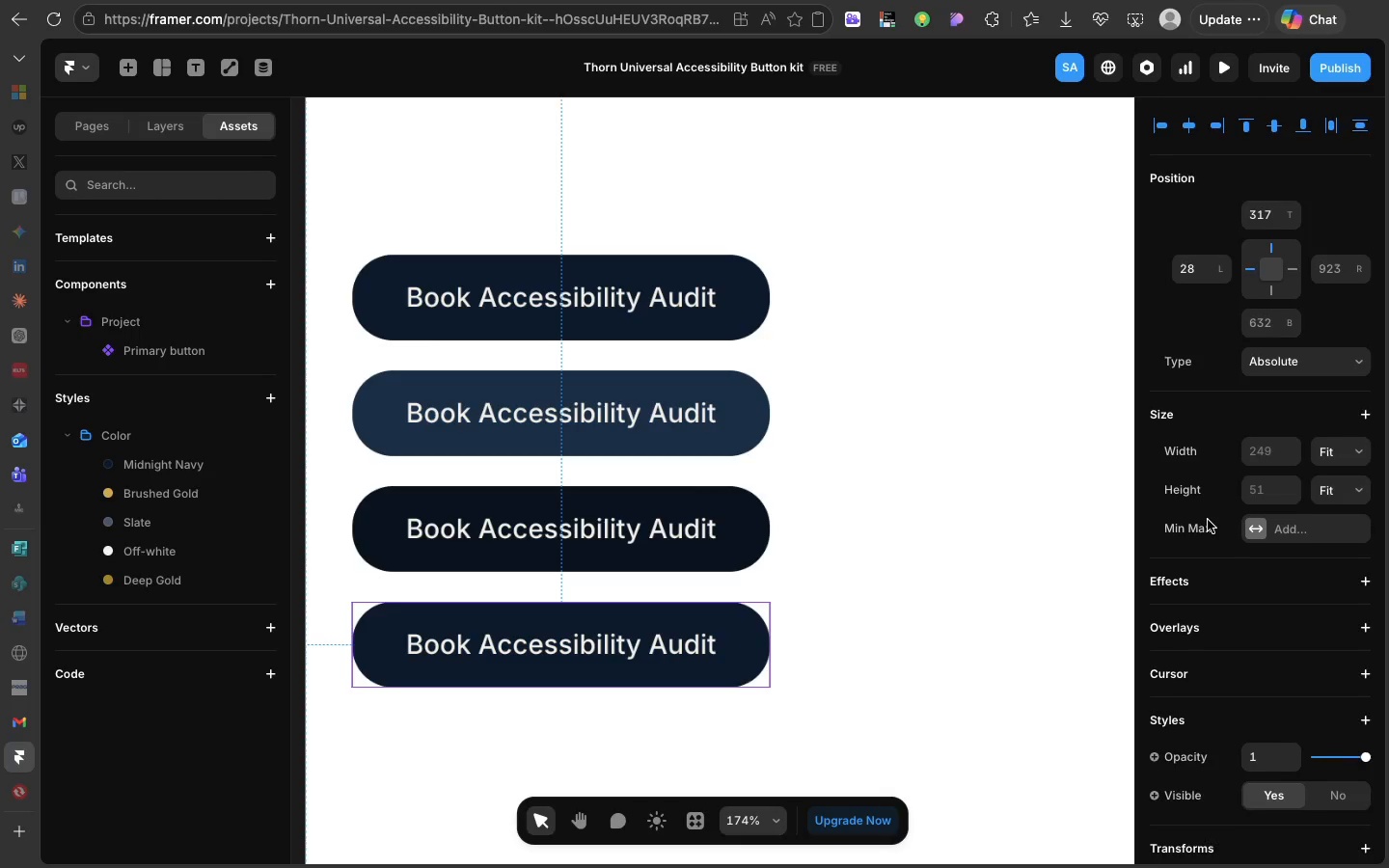 
scroll: coordinate [1208, 520], scroll_direction: down, amount: 64.0
 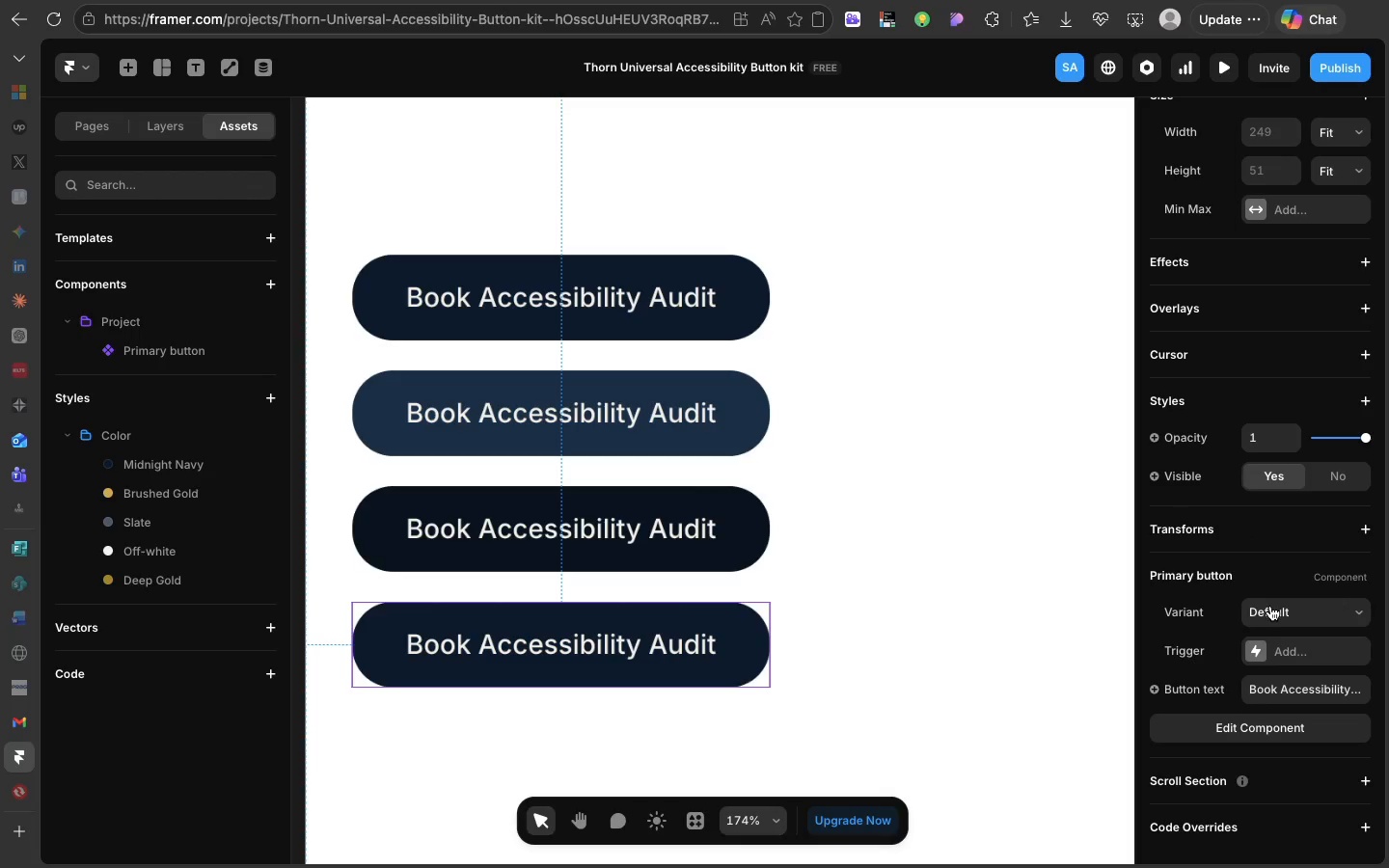 
left_click([1270, 606])
 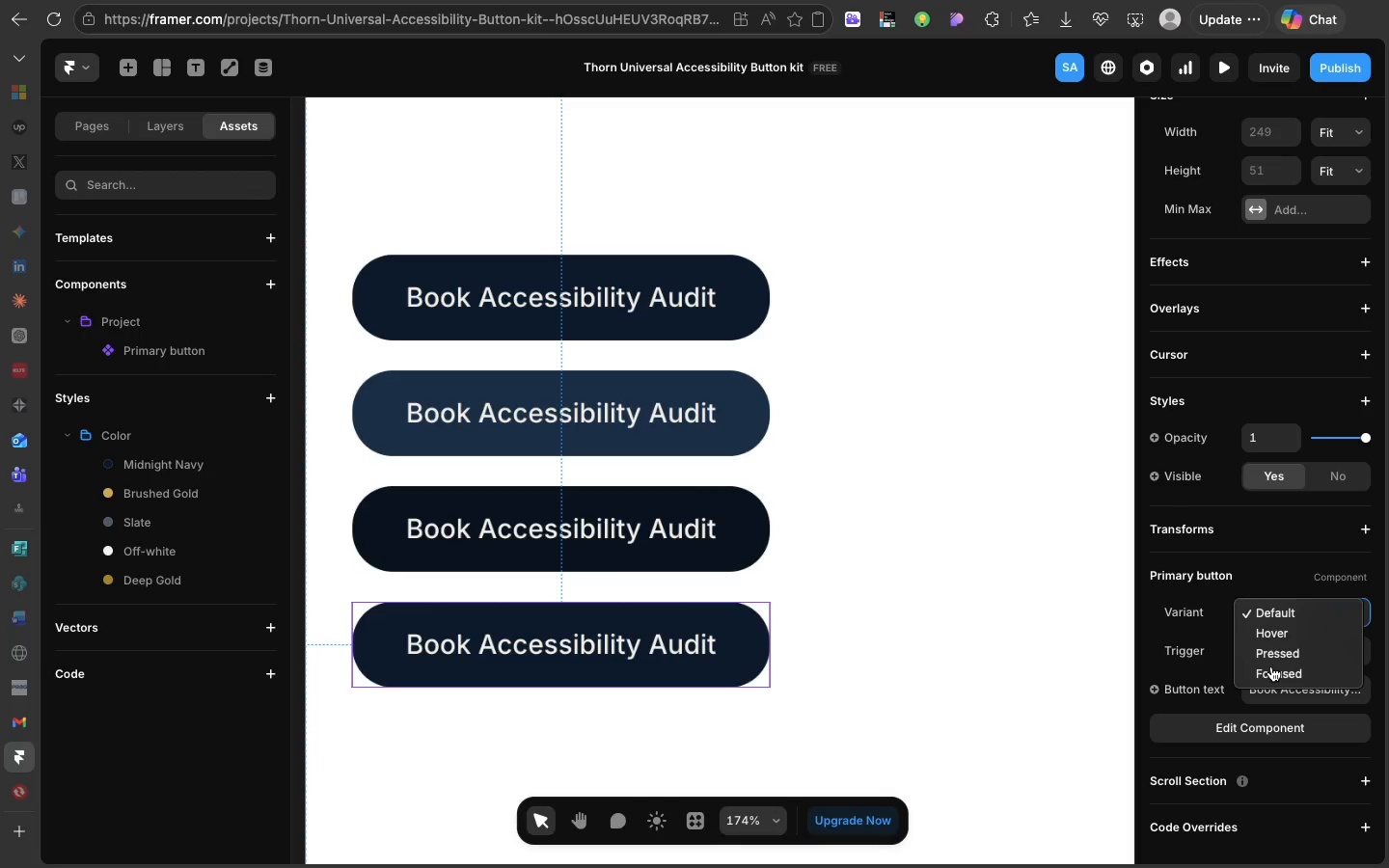 
left_click([1271, 666])
 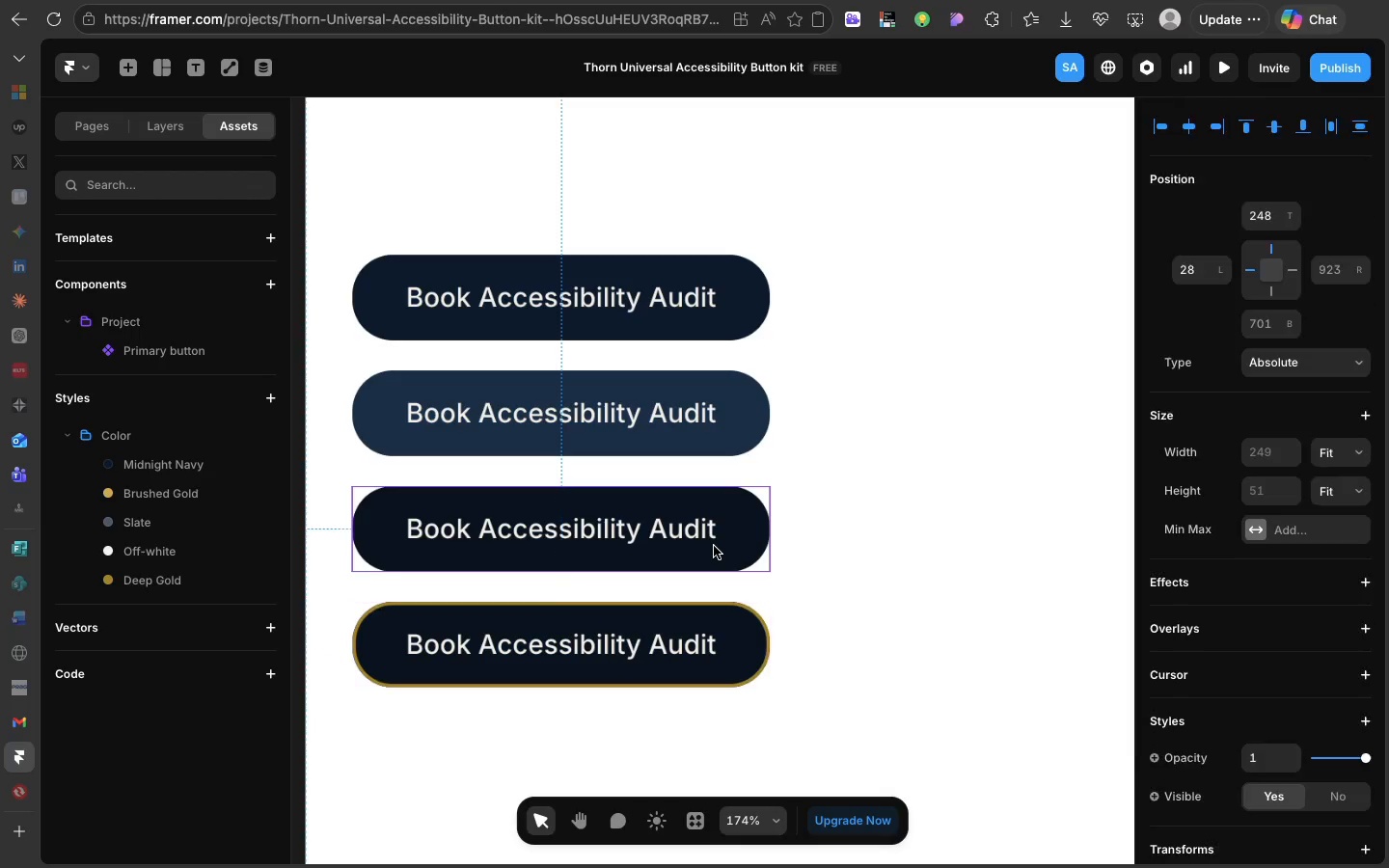 
left_click([714, 546])
 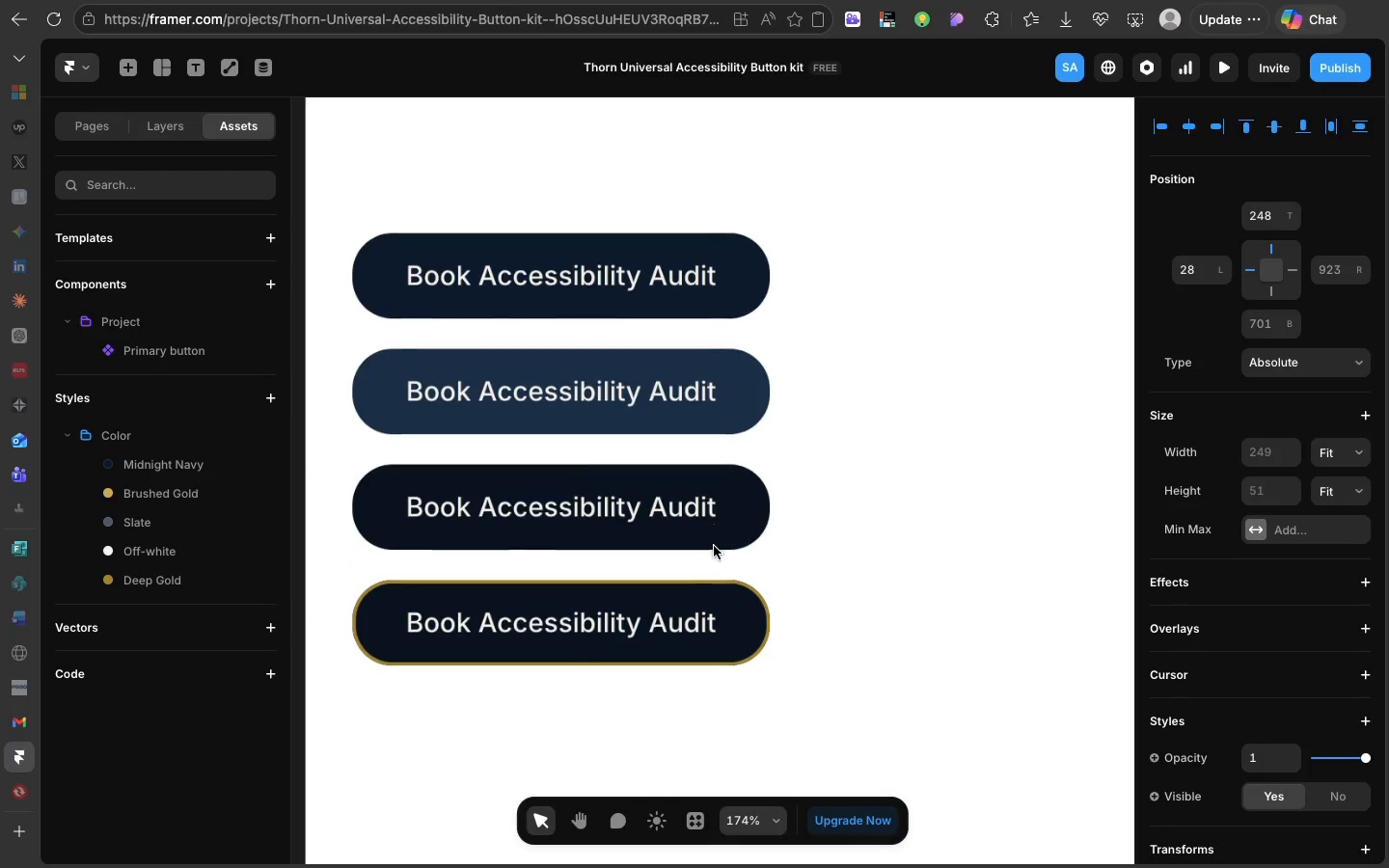 
scroll: coordinate [714, 546], scroll_direction: down, amount: 10.0
 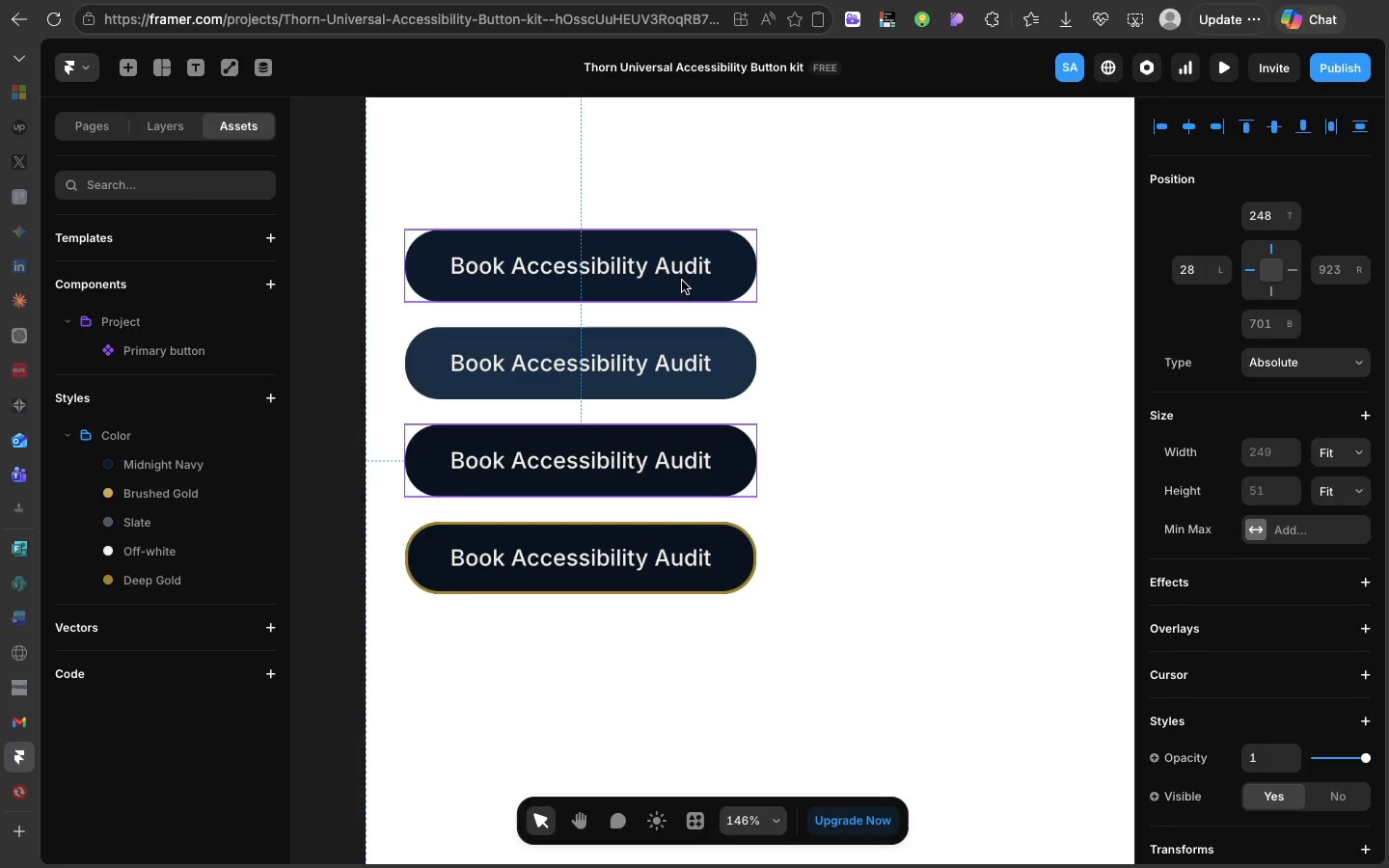 
left_click([682, 281])
 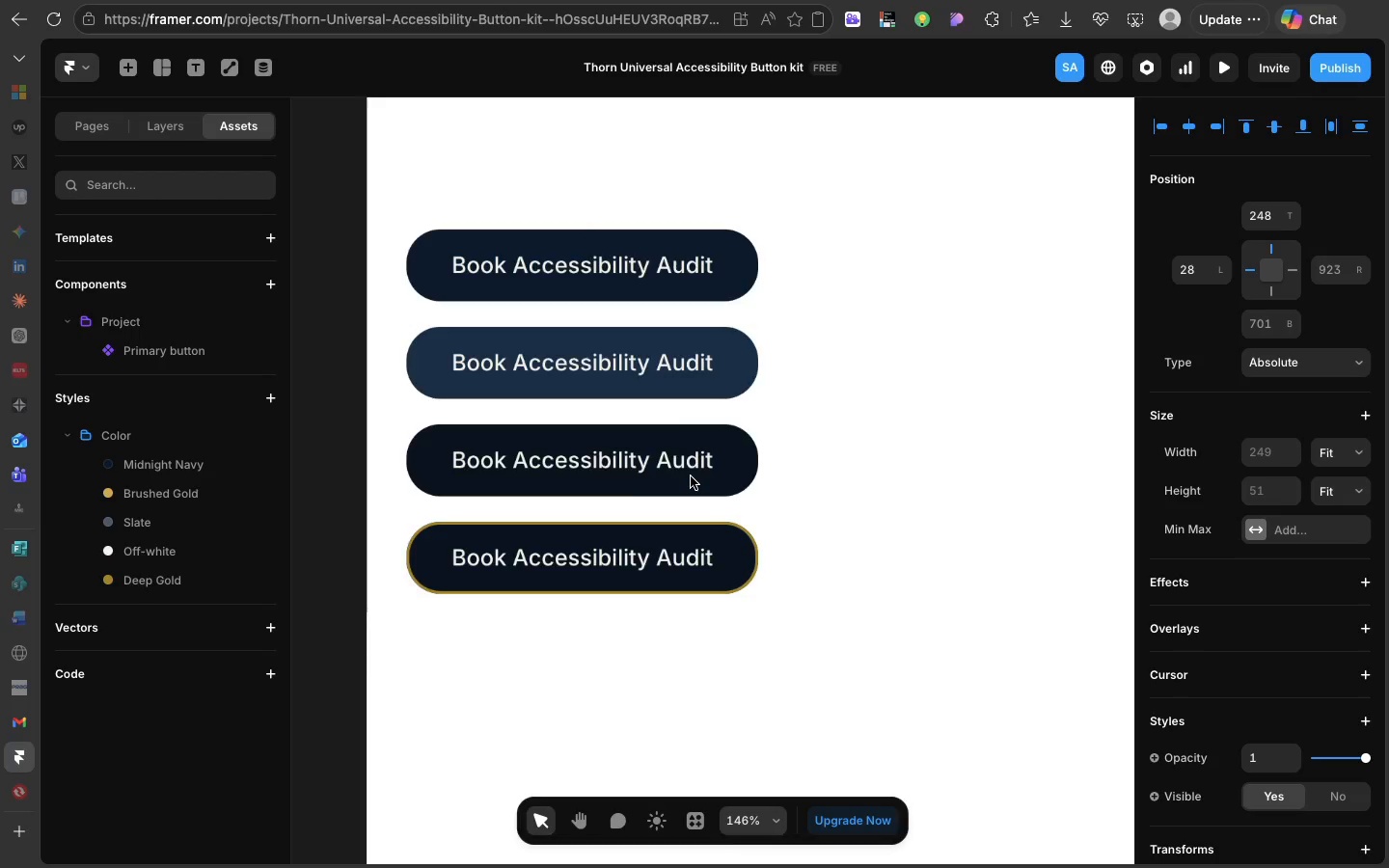 
double_click([691, 476])
 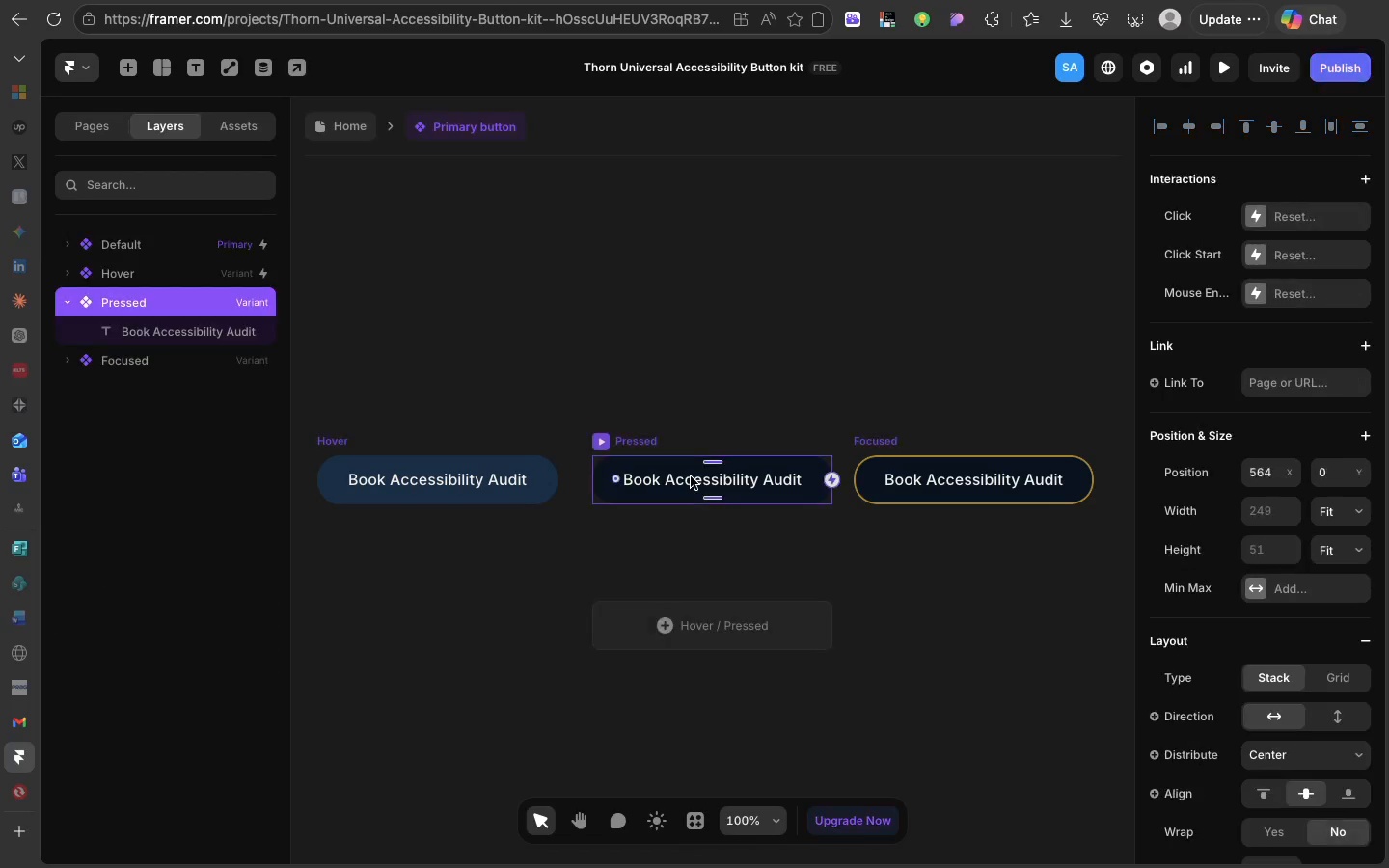 
triple_click([691, 476])
 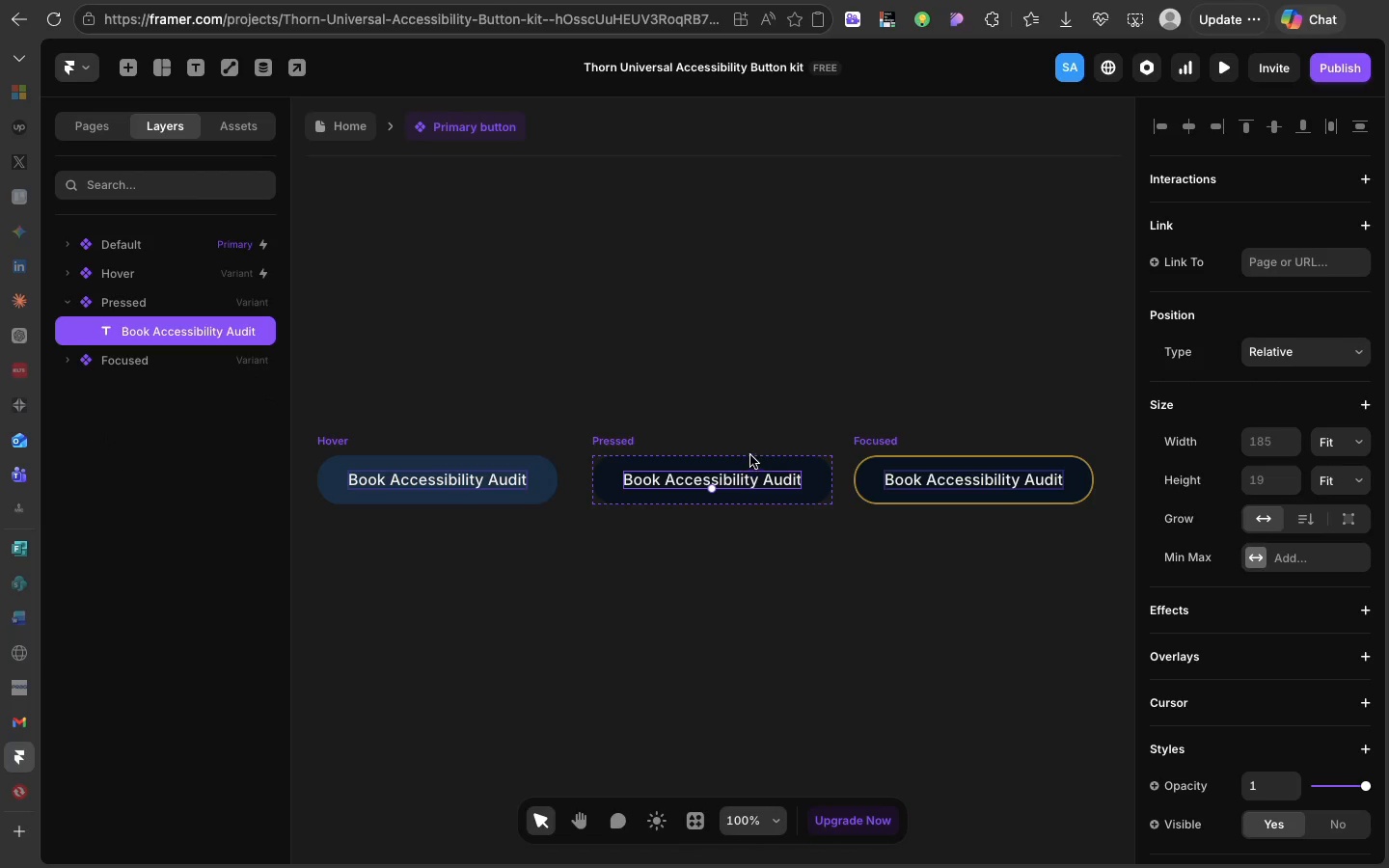 
left_click([750, 455])
 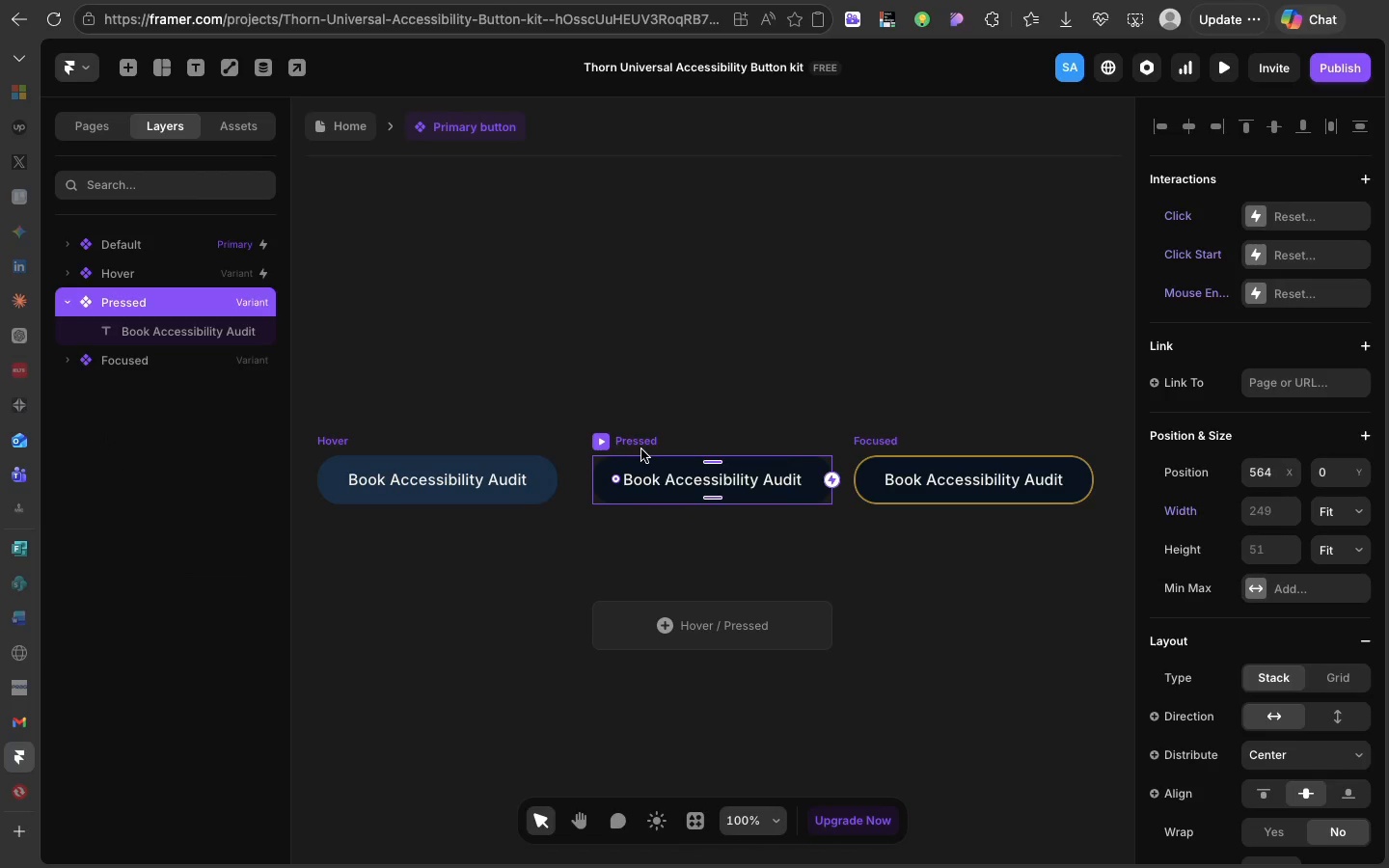 
left_click([641, 449])
 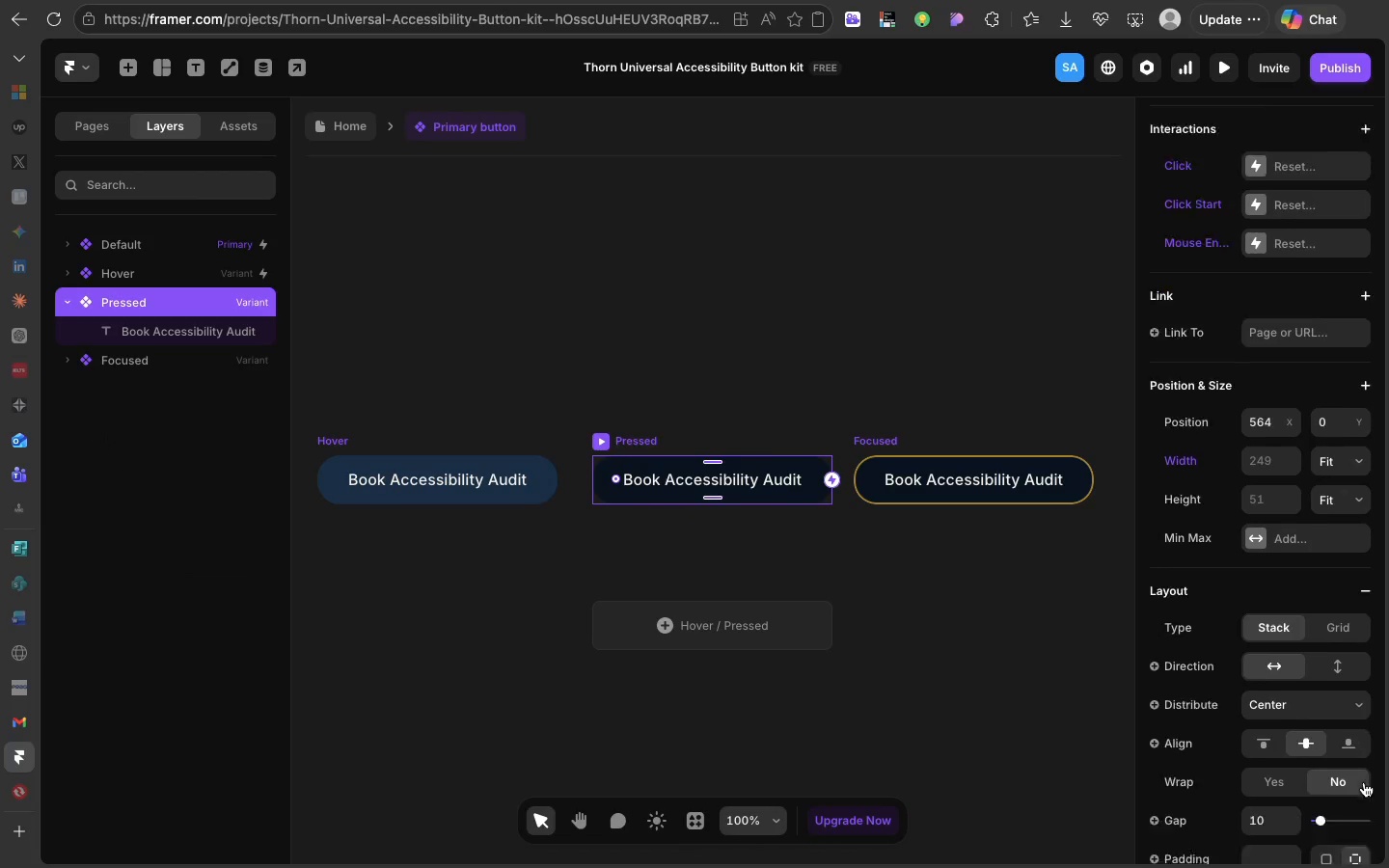 
scroll: coordinate [1364, 782], scroll_direction: down, amount: 57.0
 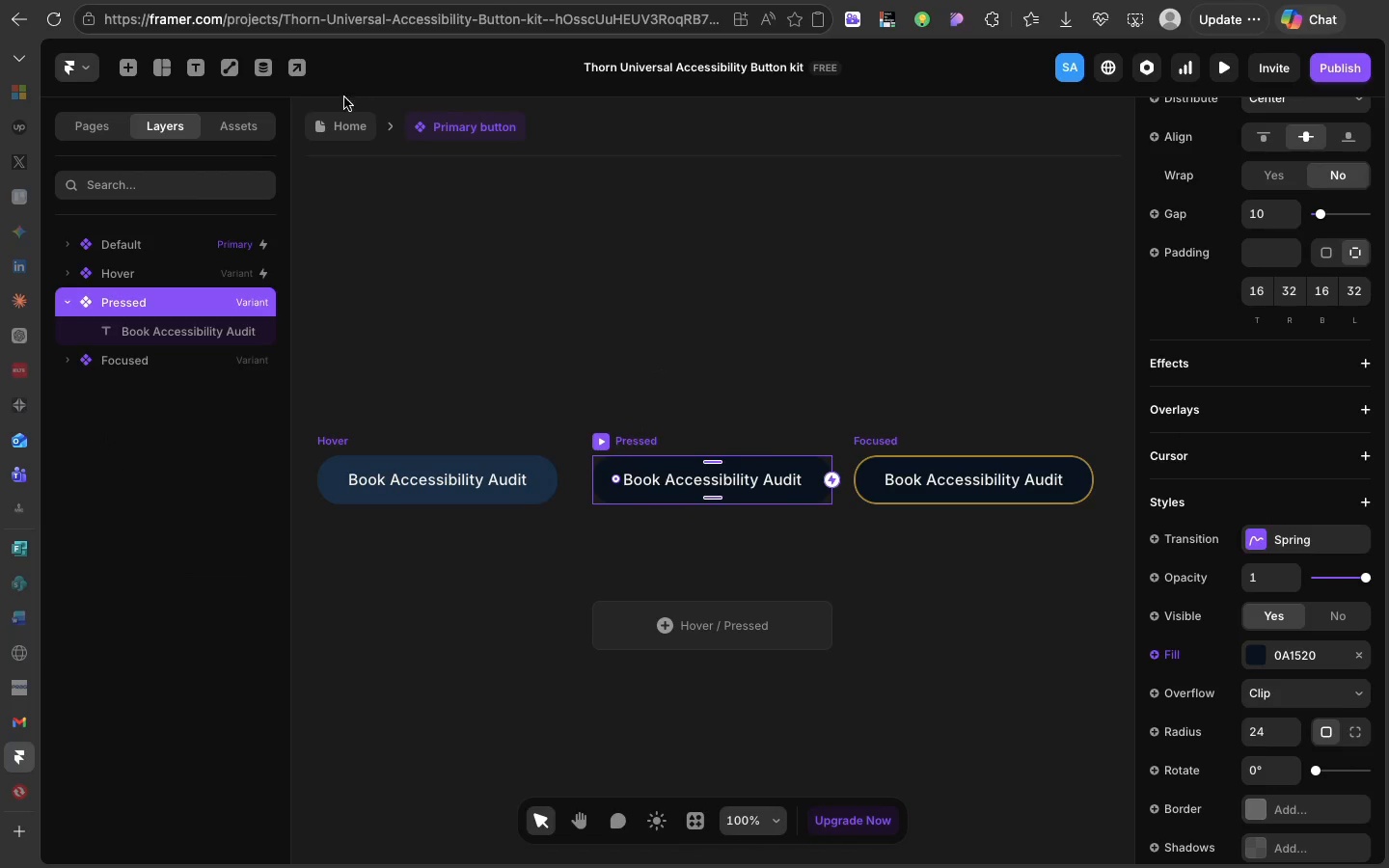 
left_click([342, 122])
 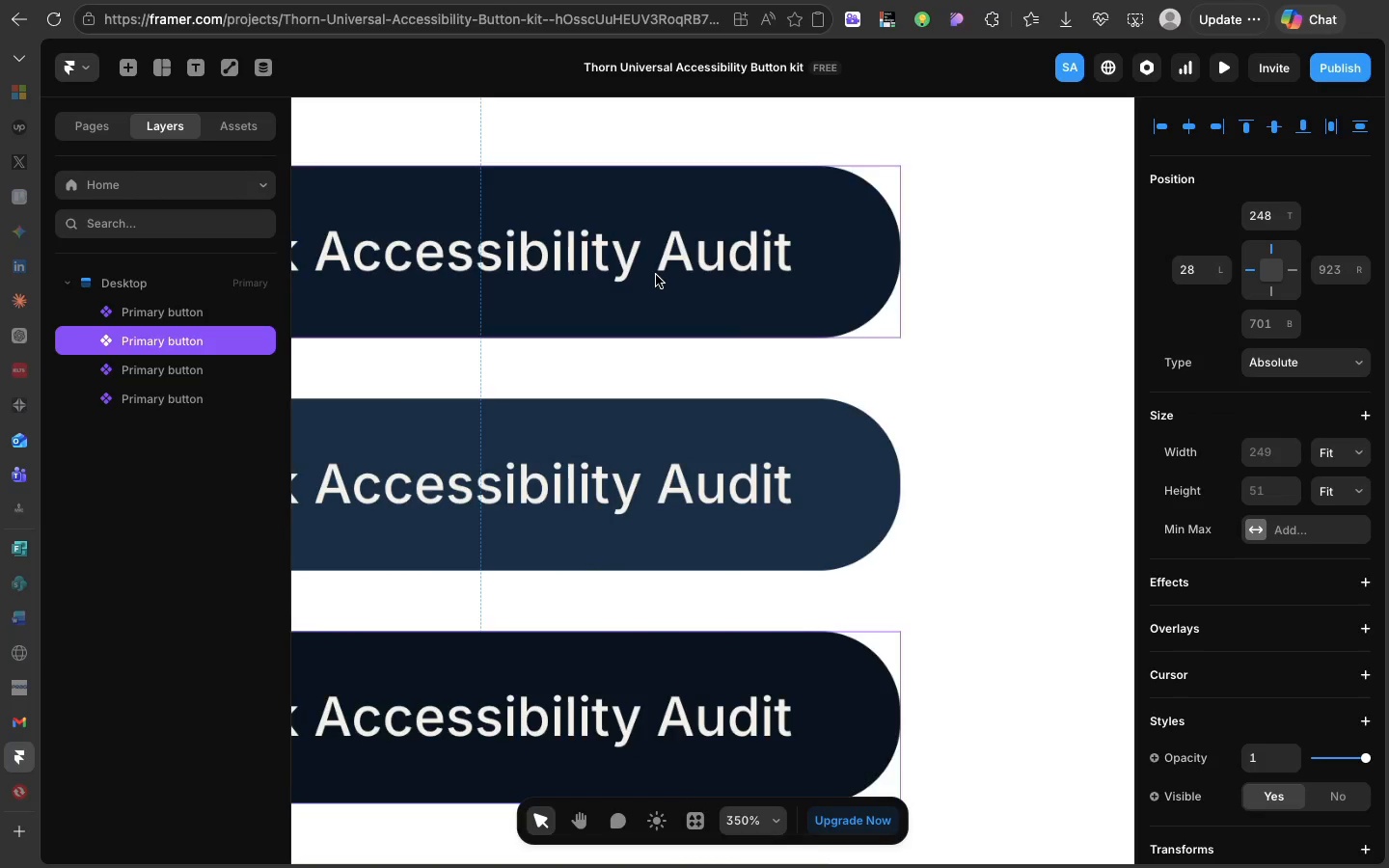 
scroll: coordinate [656, 275], scroll_direction: up, amount: 36.0
 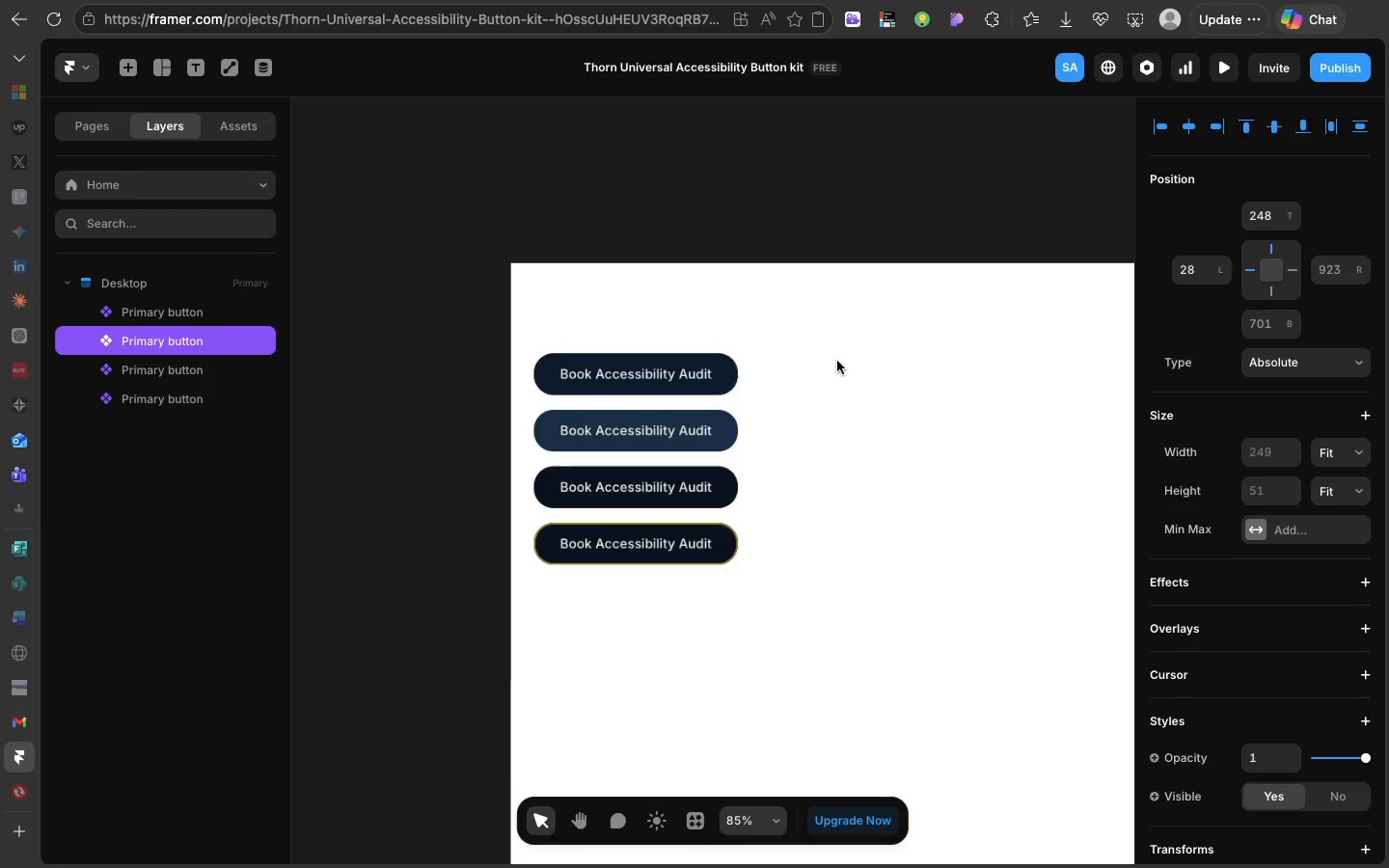 
scroll: coordinate [837, 361], scroll_direction: down, amount: 10.0
 